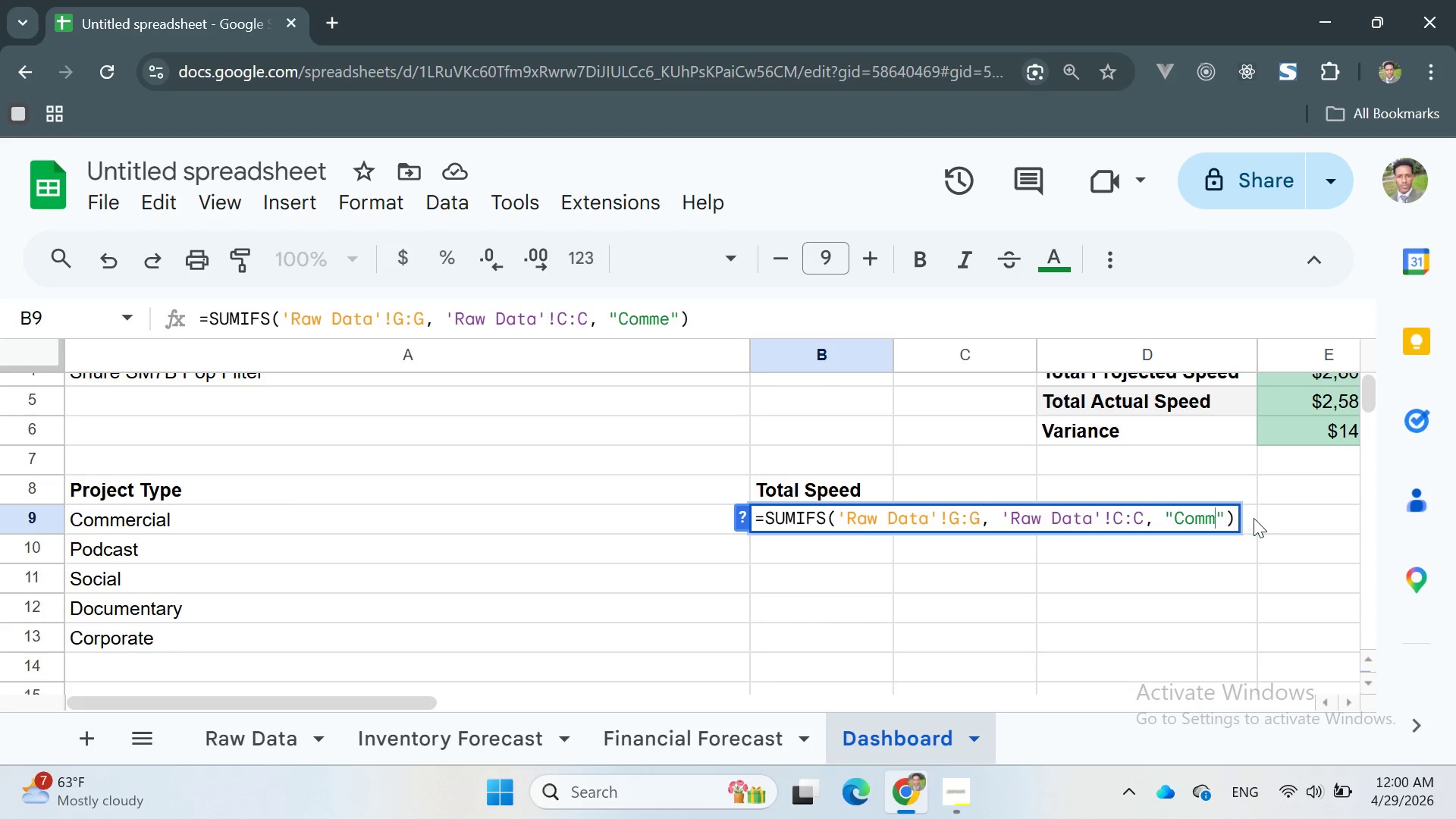 
key(Backspace)
 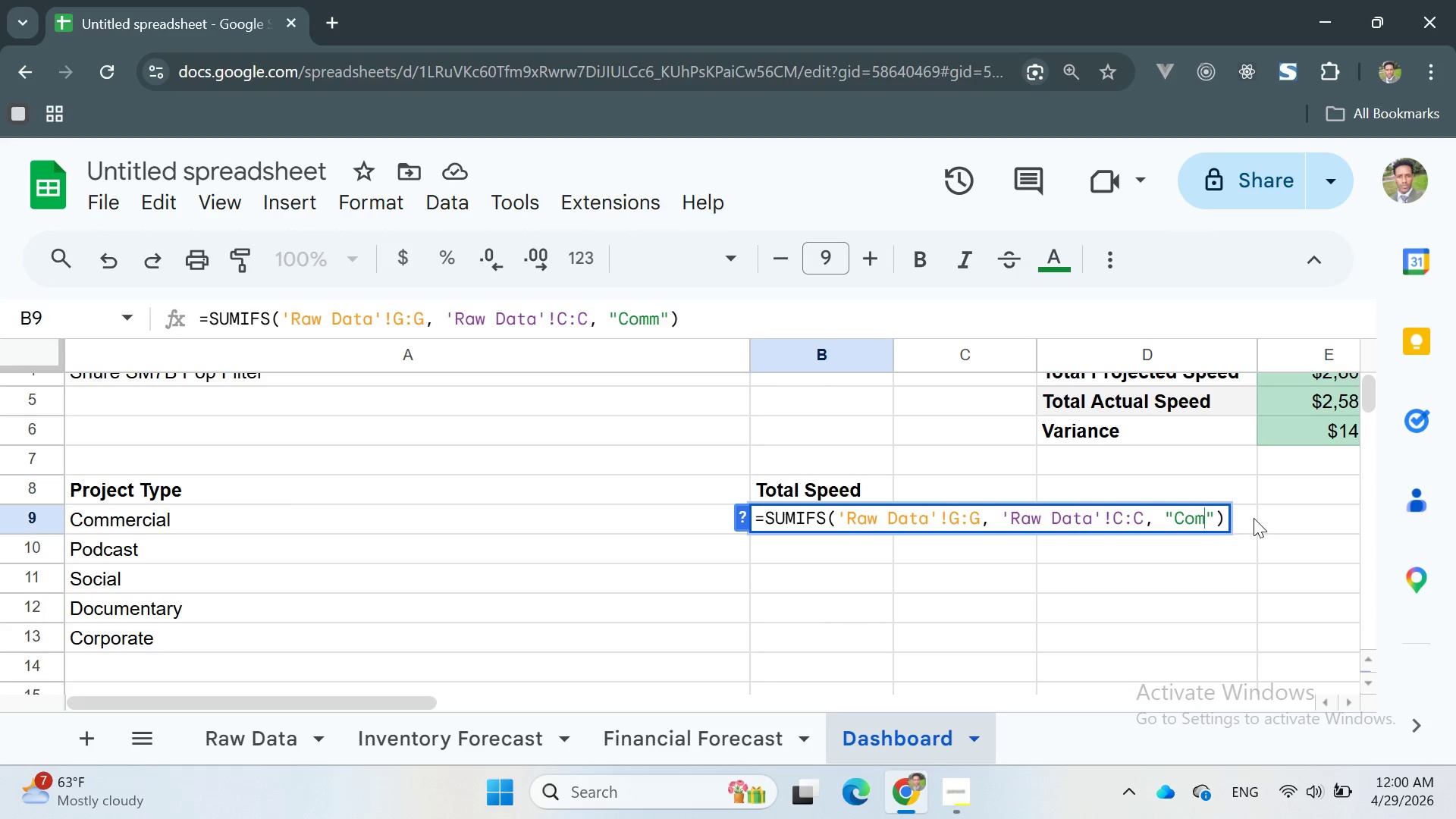 
key(Backspace)
 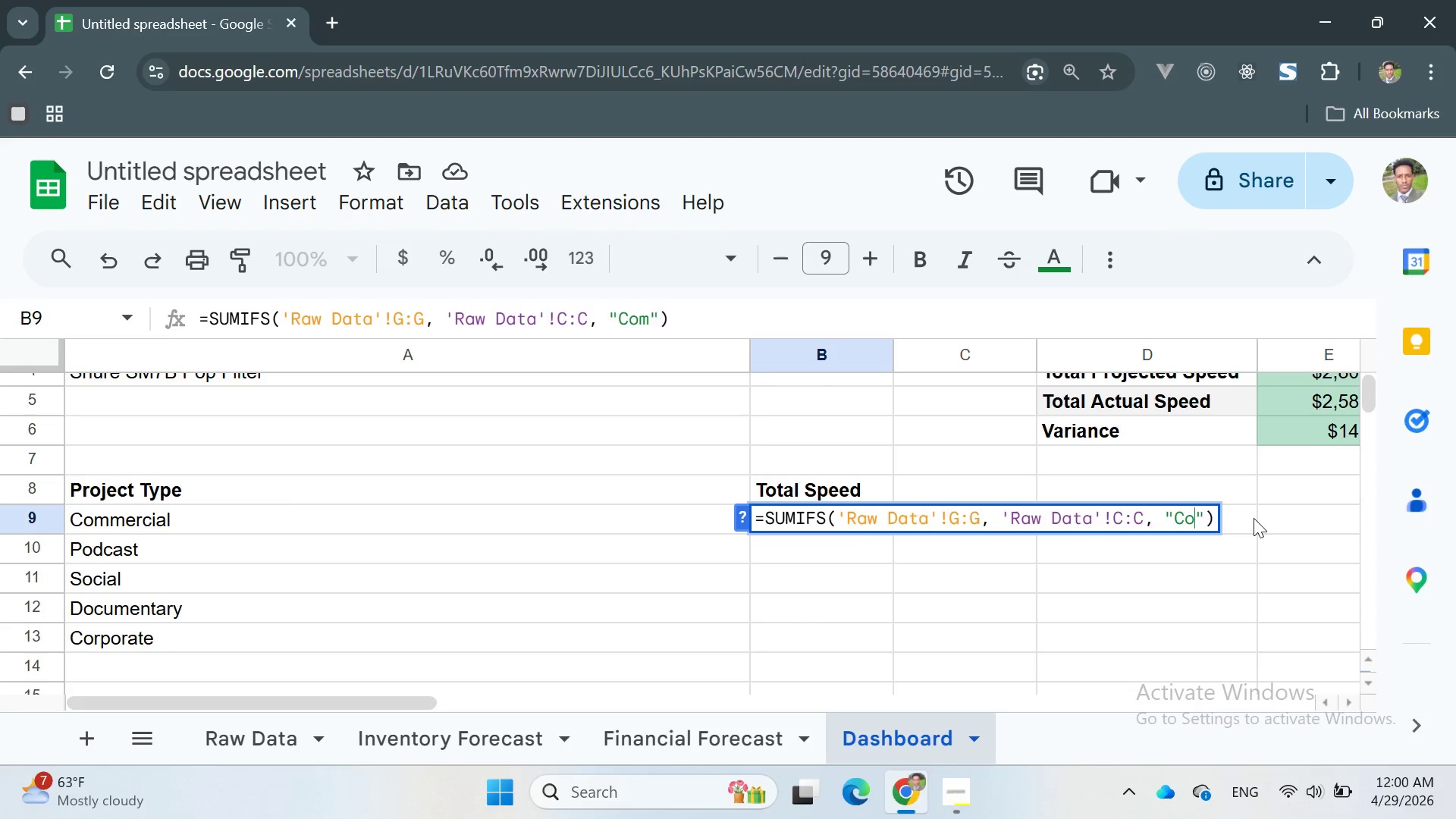 
key(Backspace)
 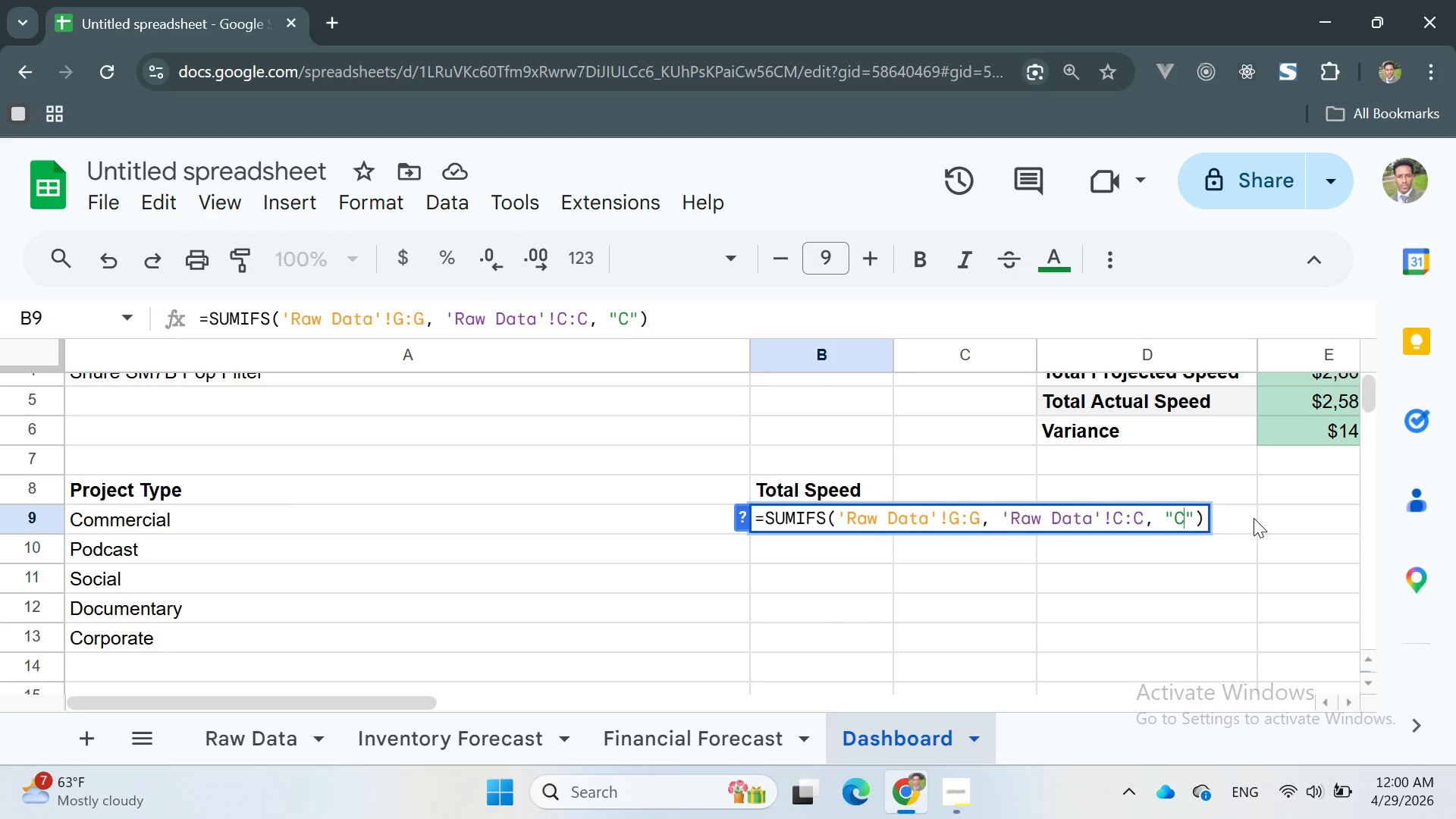 
key(Backspace)
 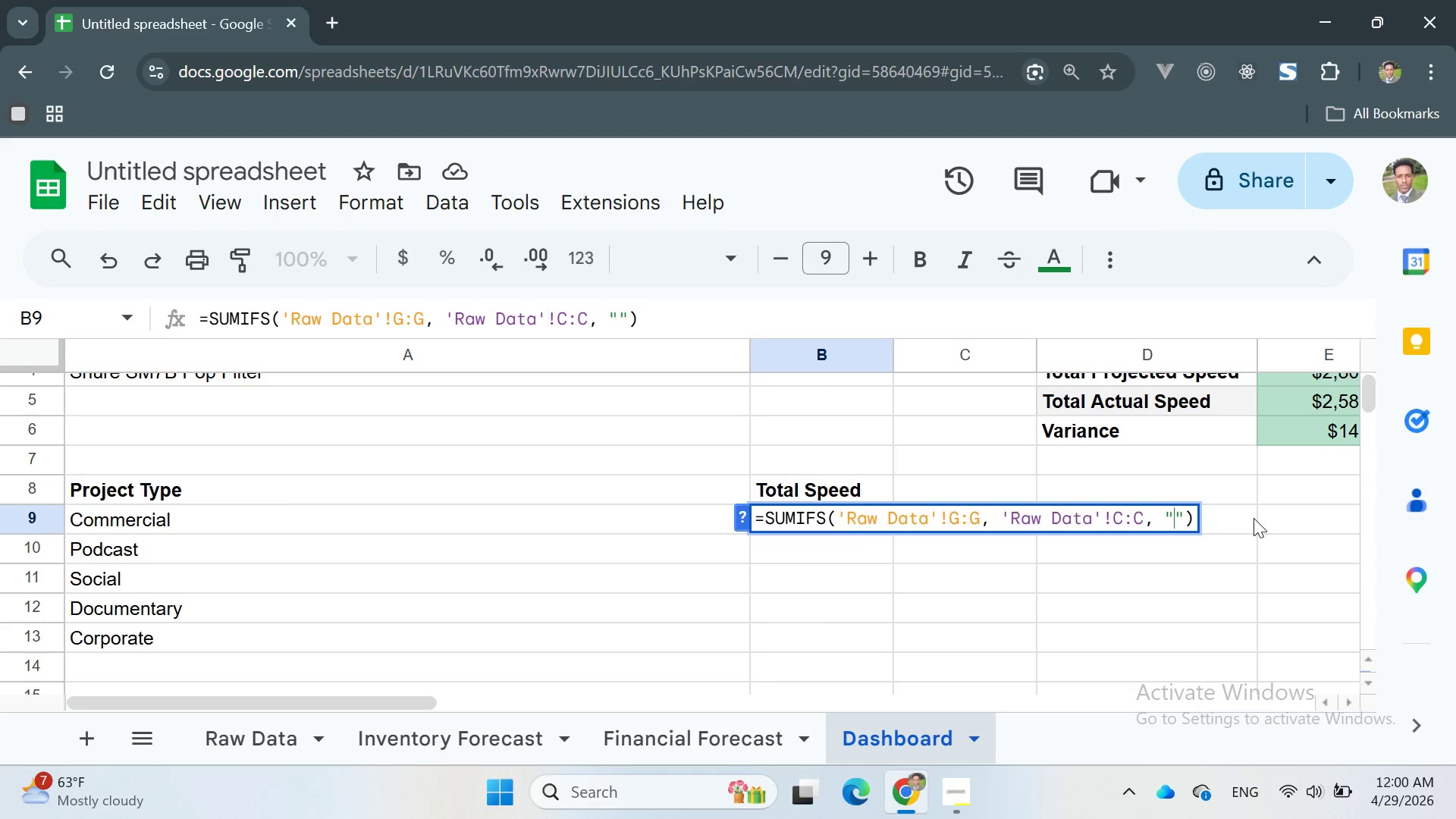 
key(Control+V)
 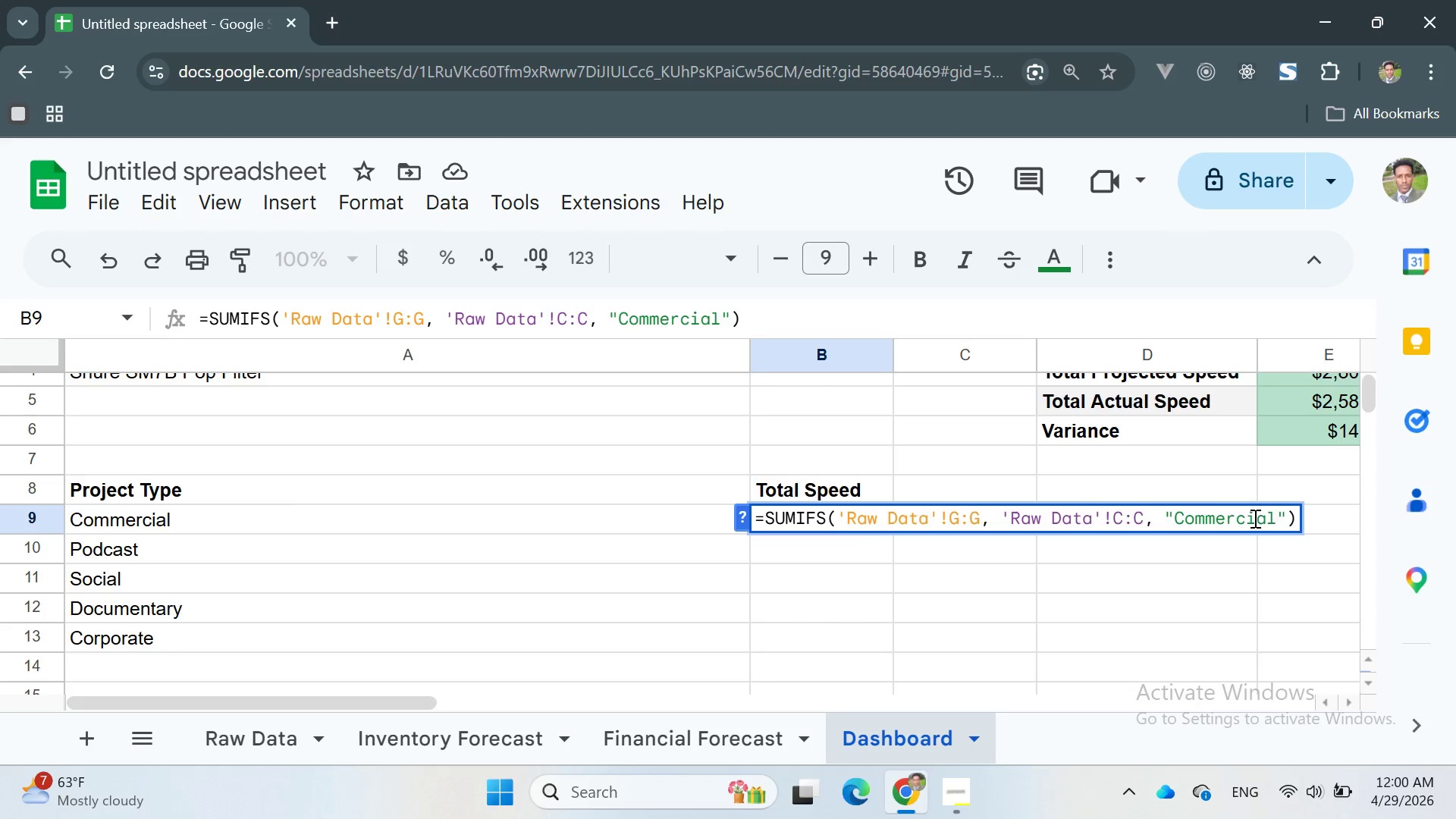 
key(Enter)
 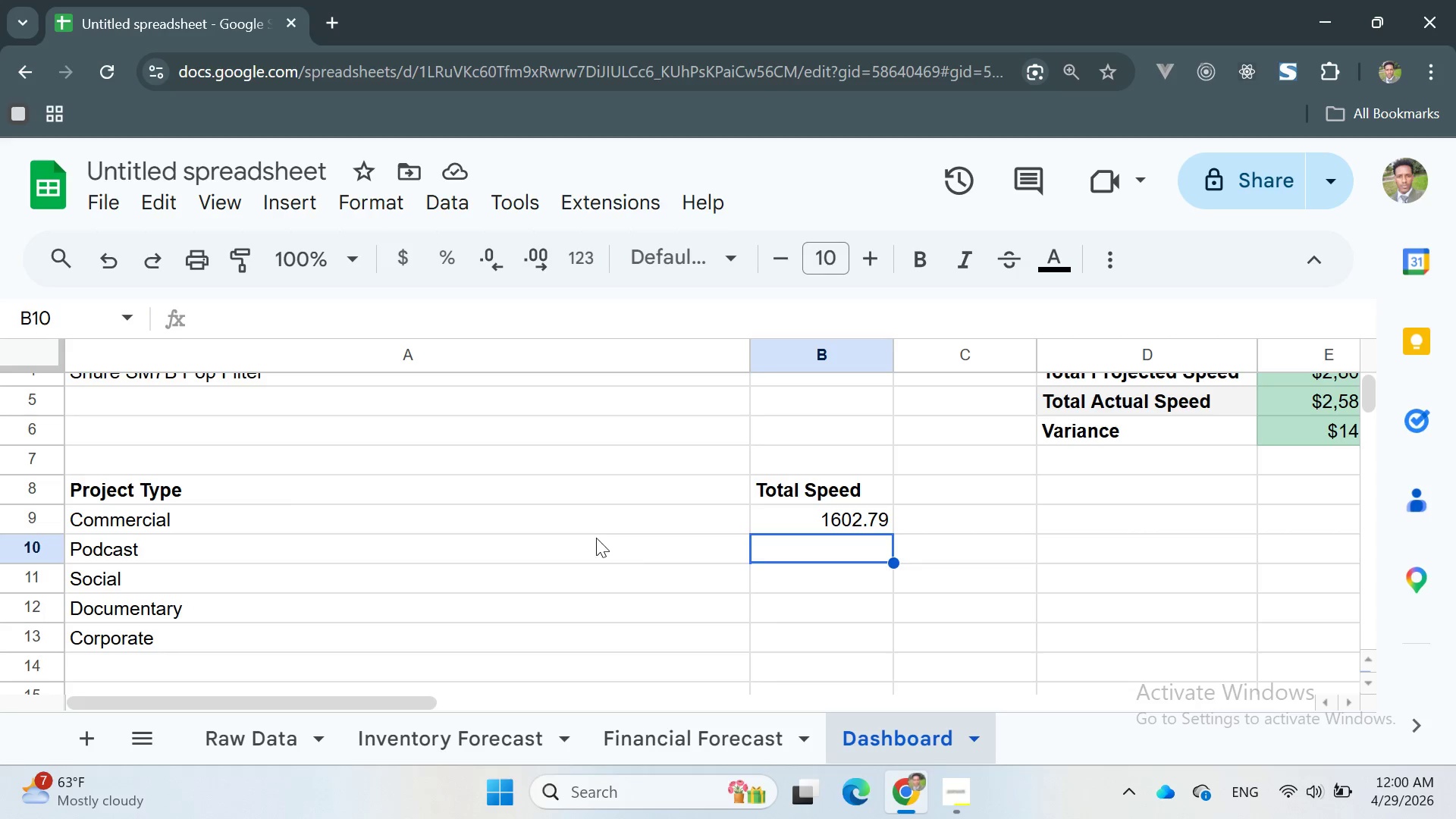 
left_click([785, 548])
 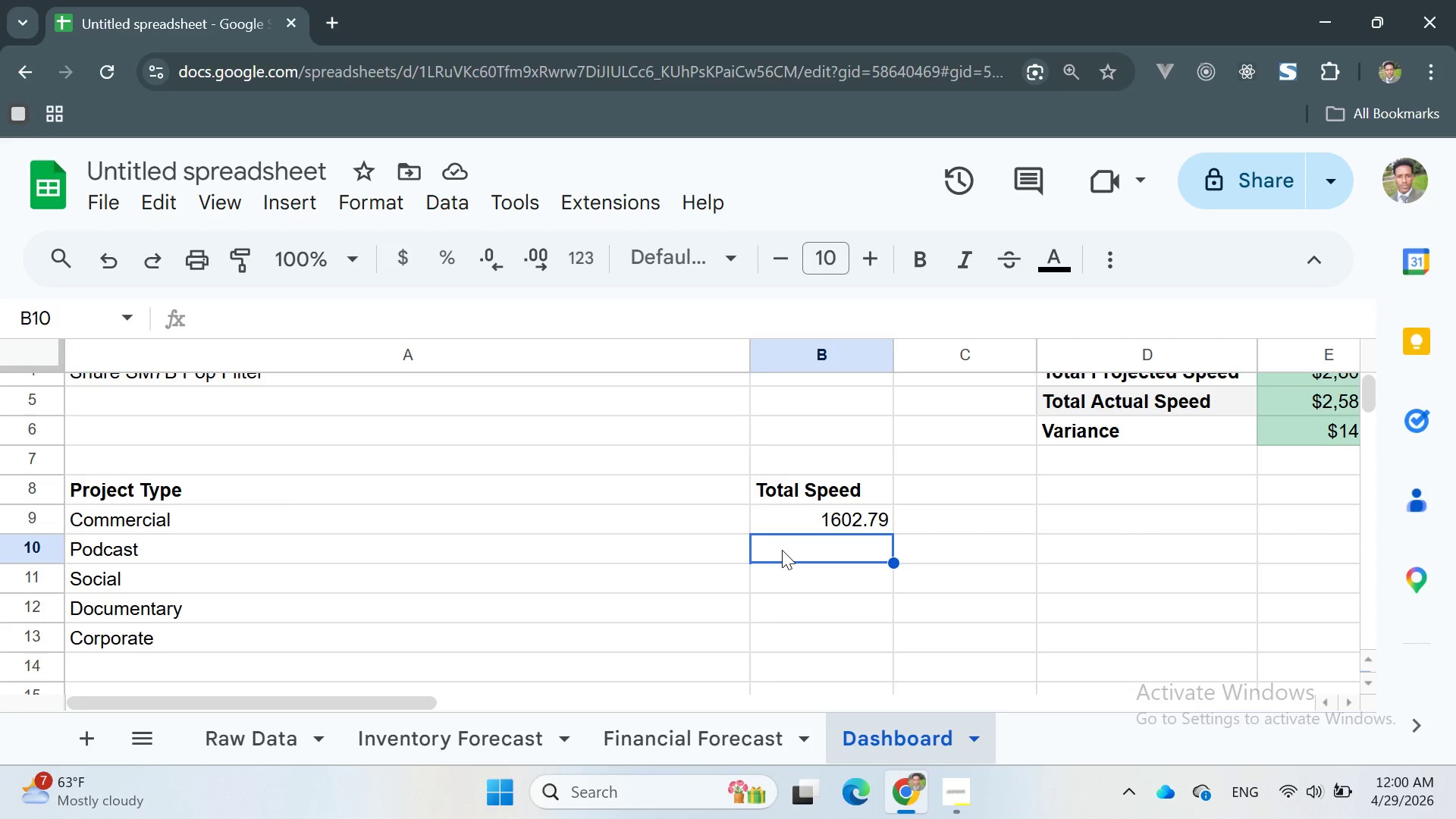 
key(Equal)
 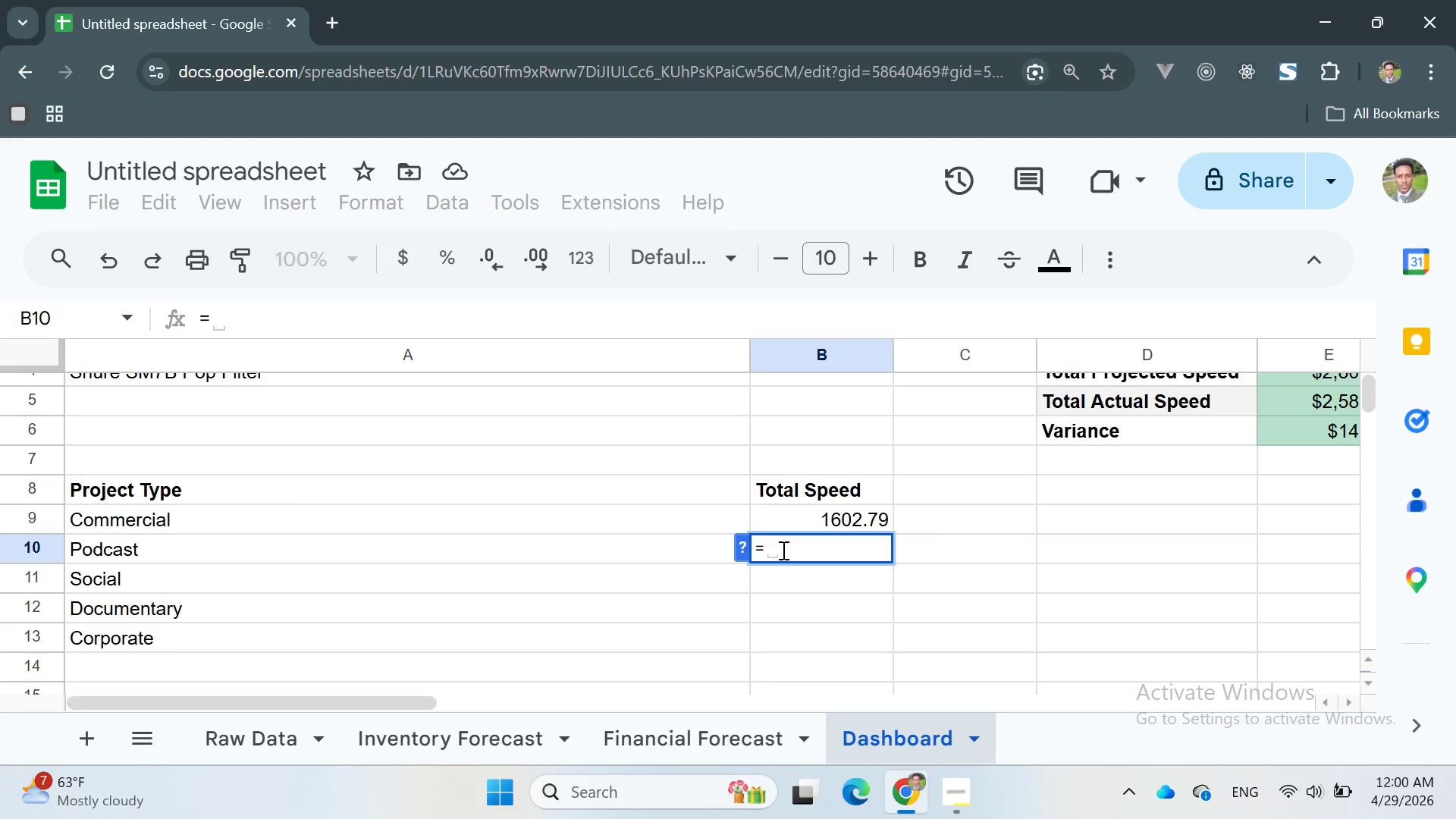 
key(Backspace)
 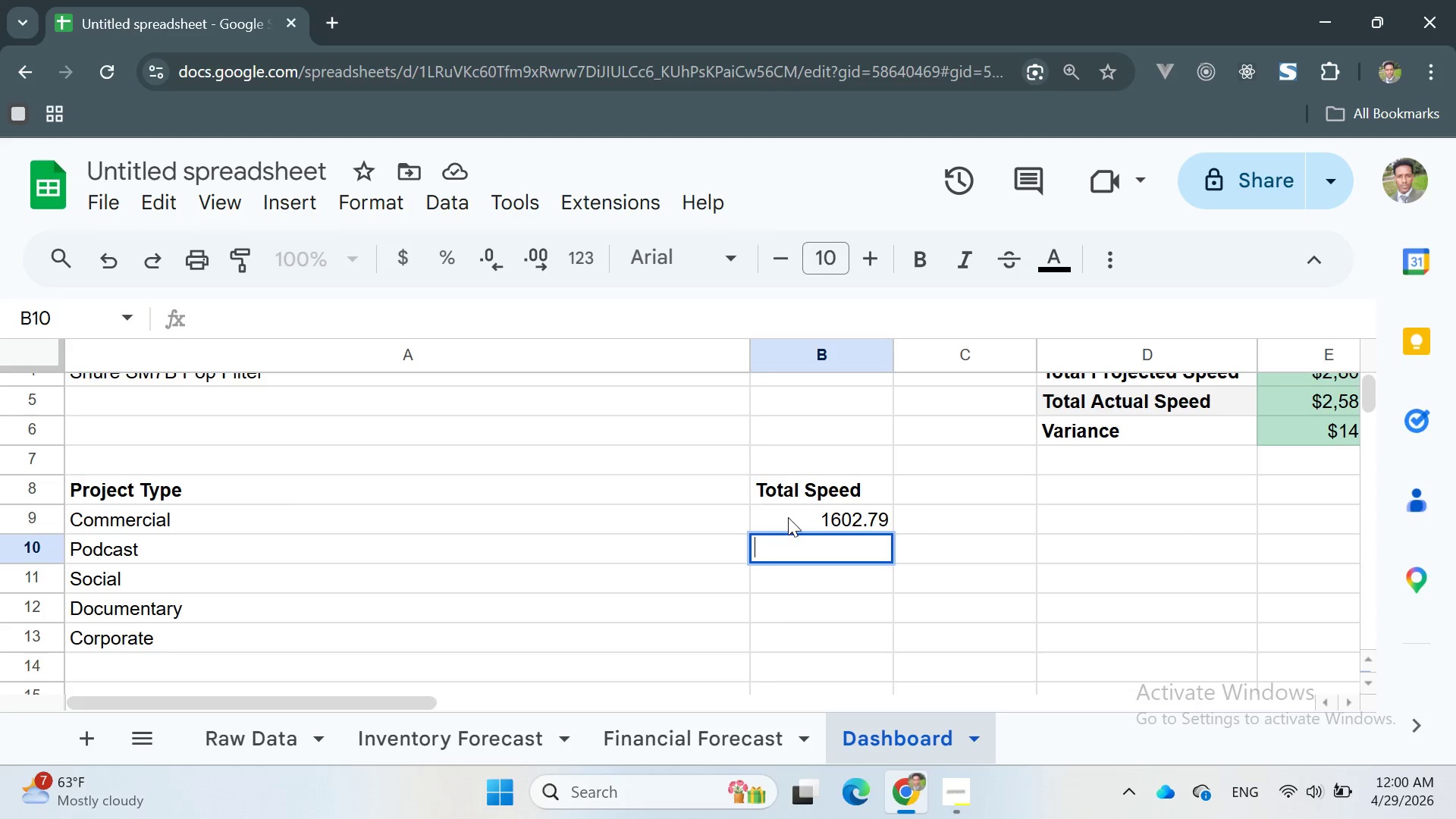 
double_click([788, 517])
 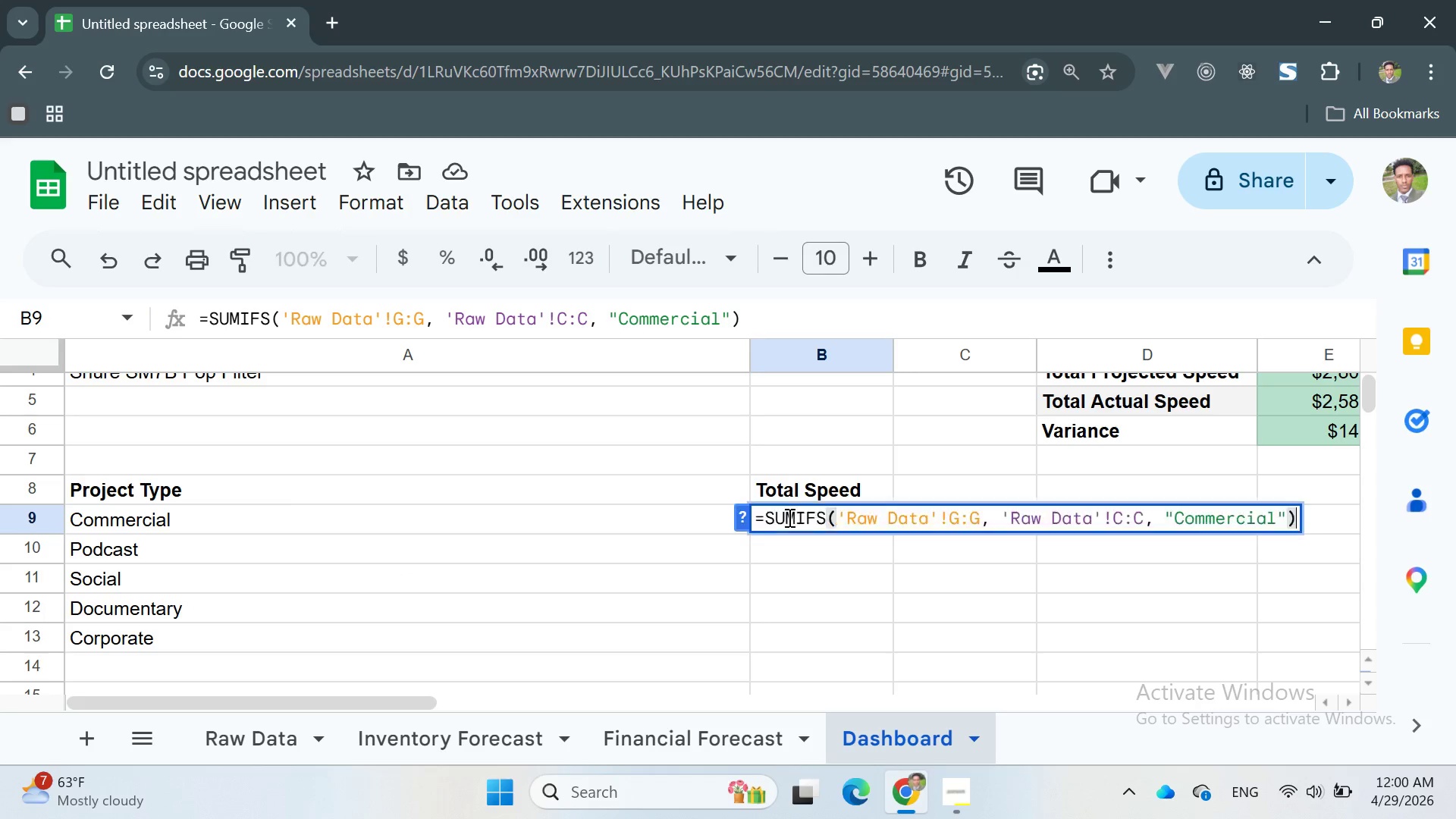 
triple_click([788, 517])
 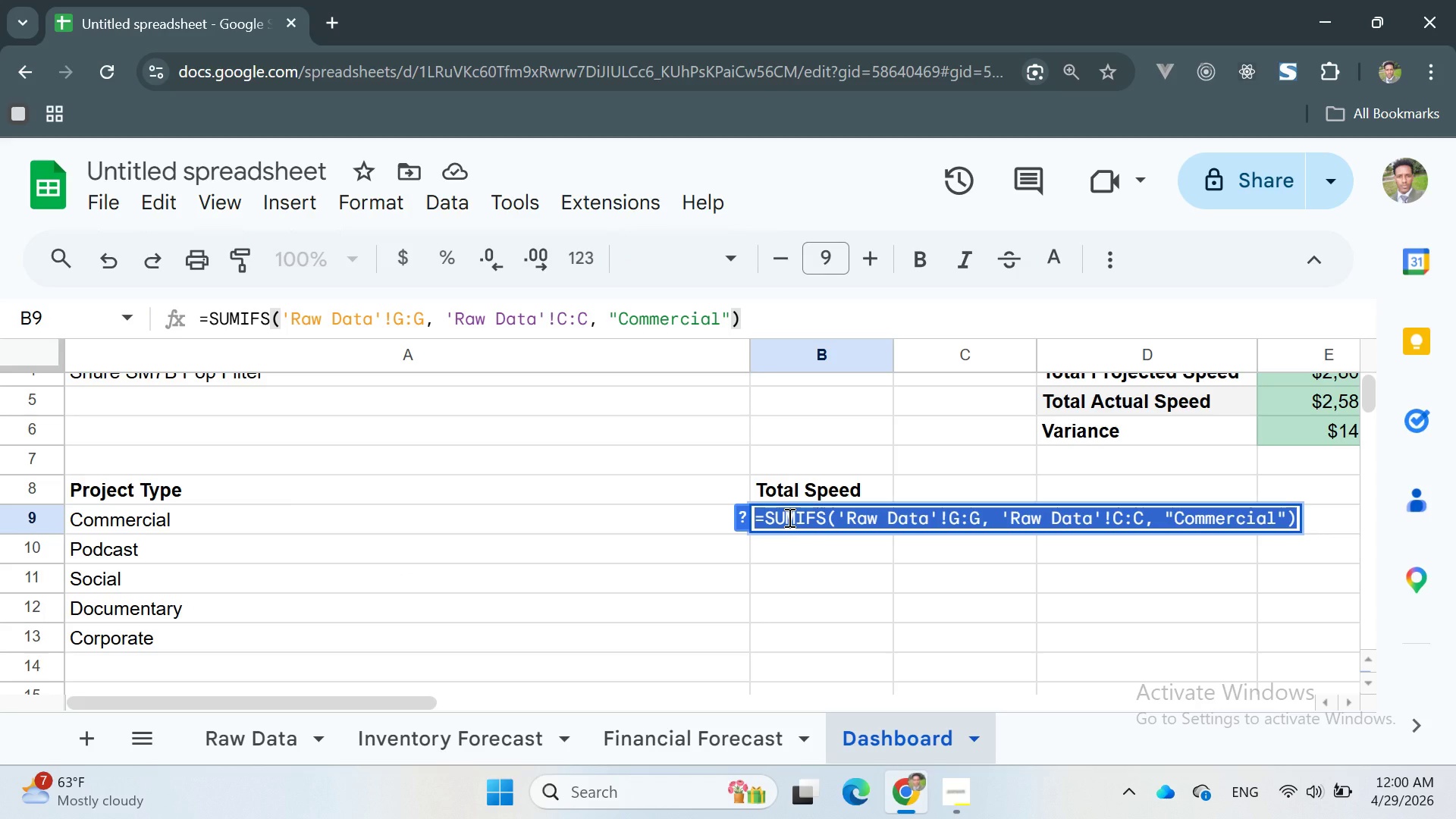 
key(Control+C)
 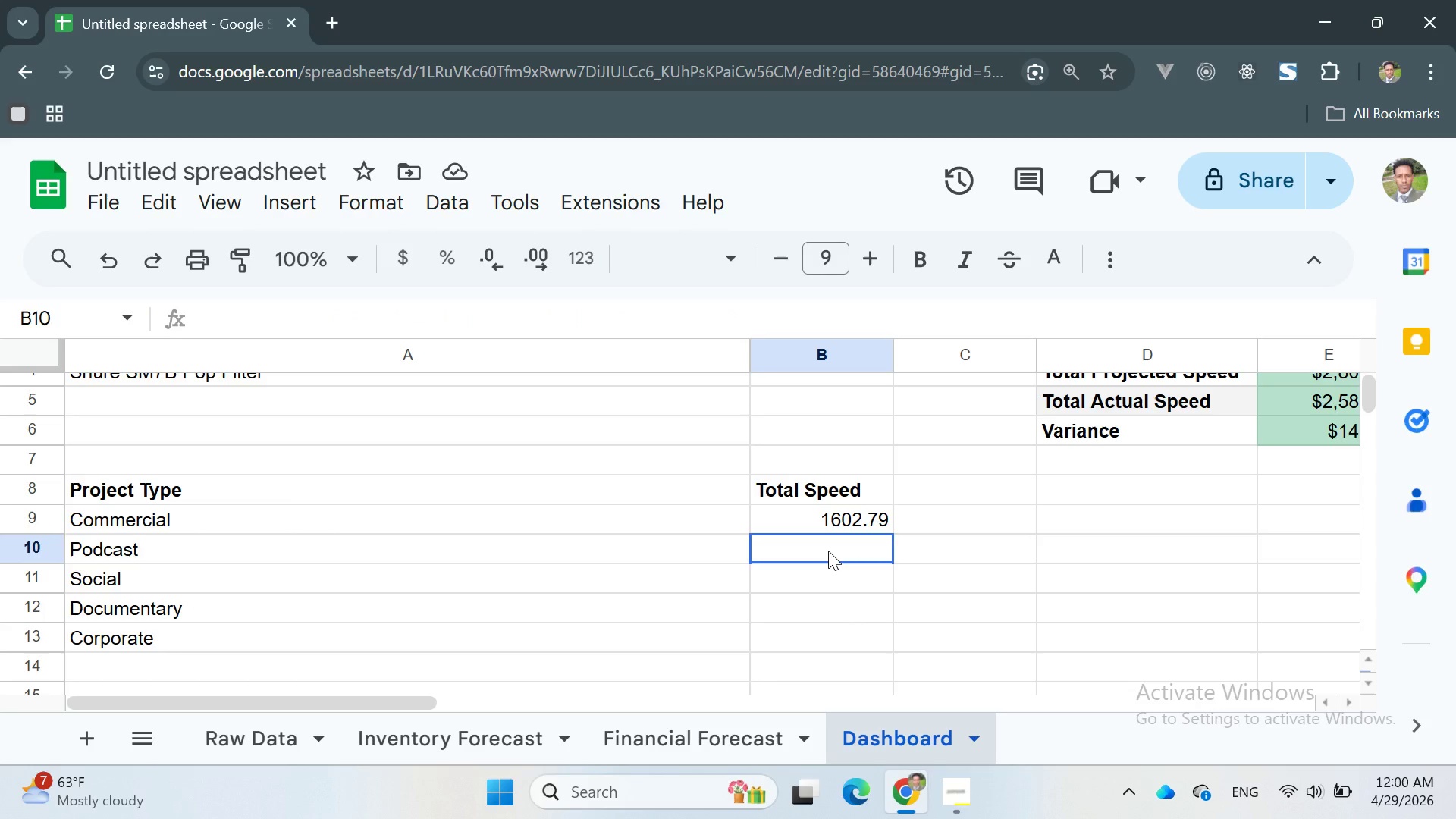 
double_click([828, 551])
 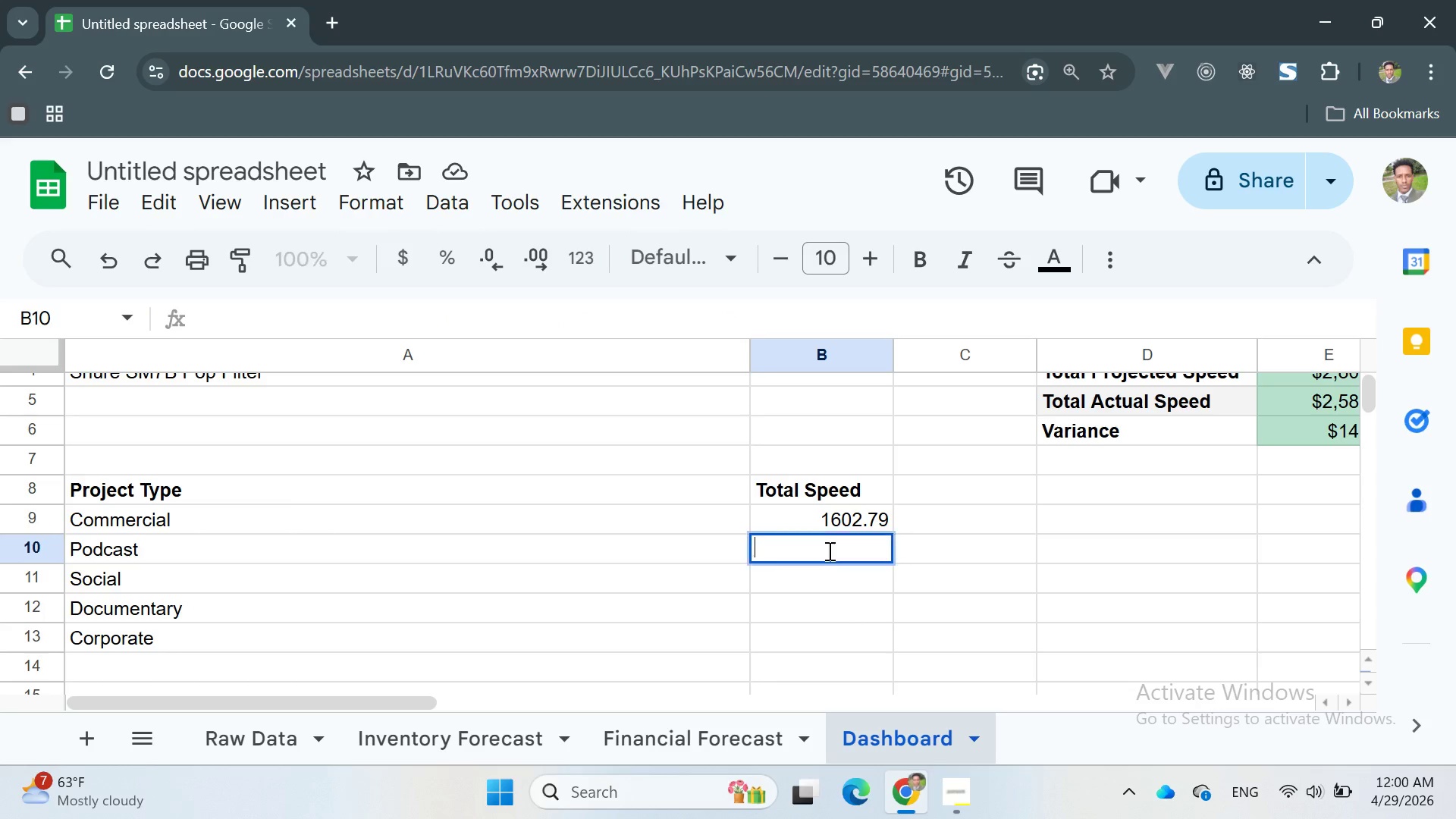 
triple_click([828, 551])
 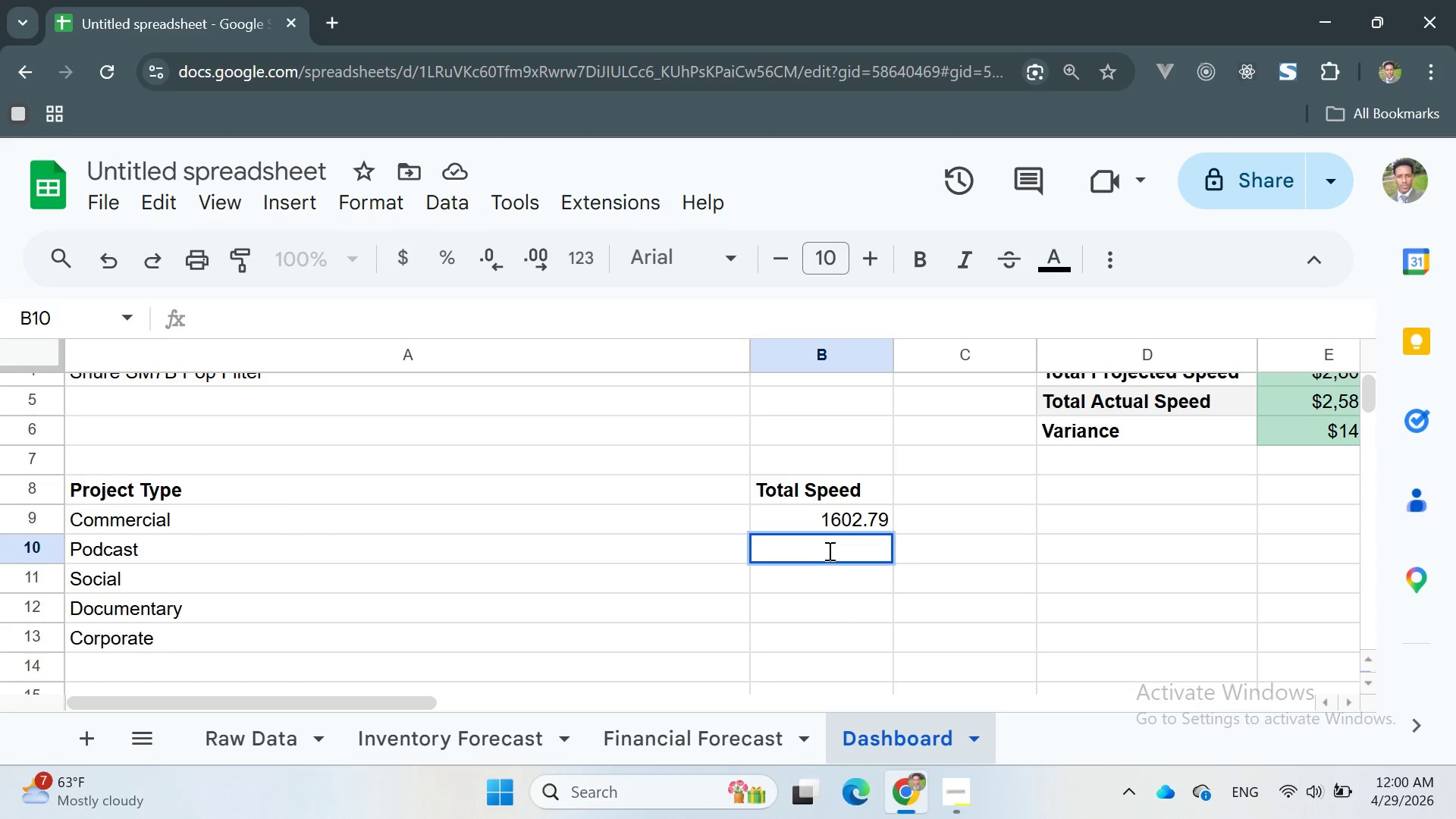 
hold_key(key=ControlLeft, duration=1.5)
 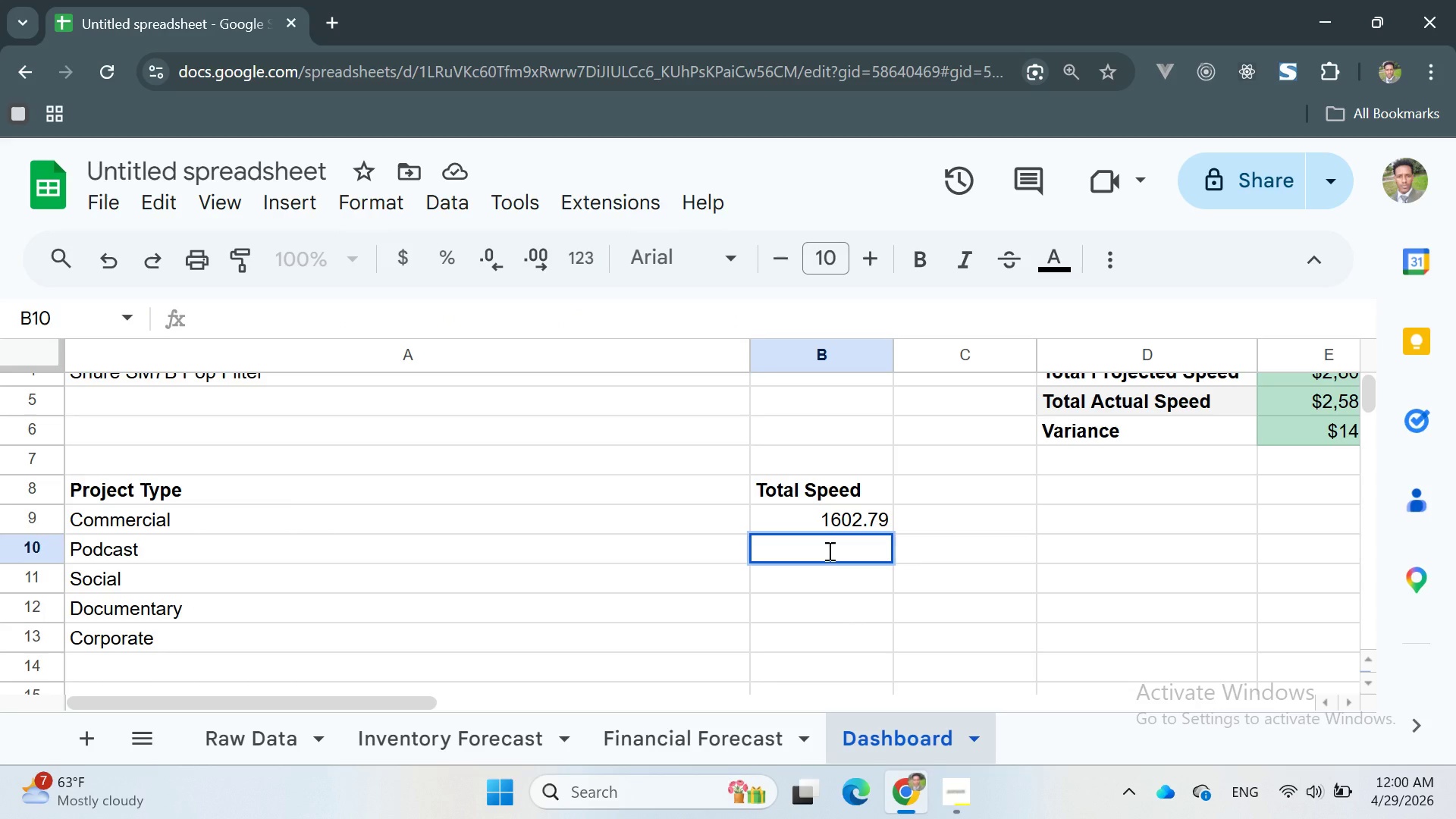 
hold_key(key=ControlLeft, duration=1.5)
 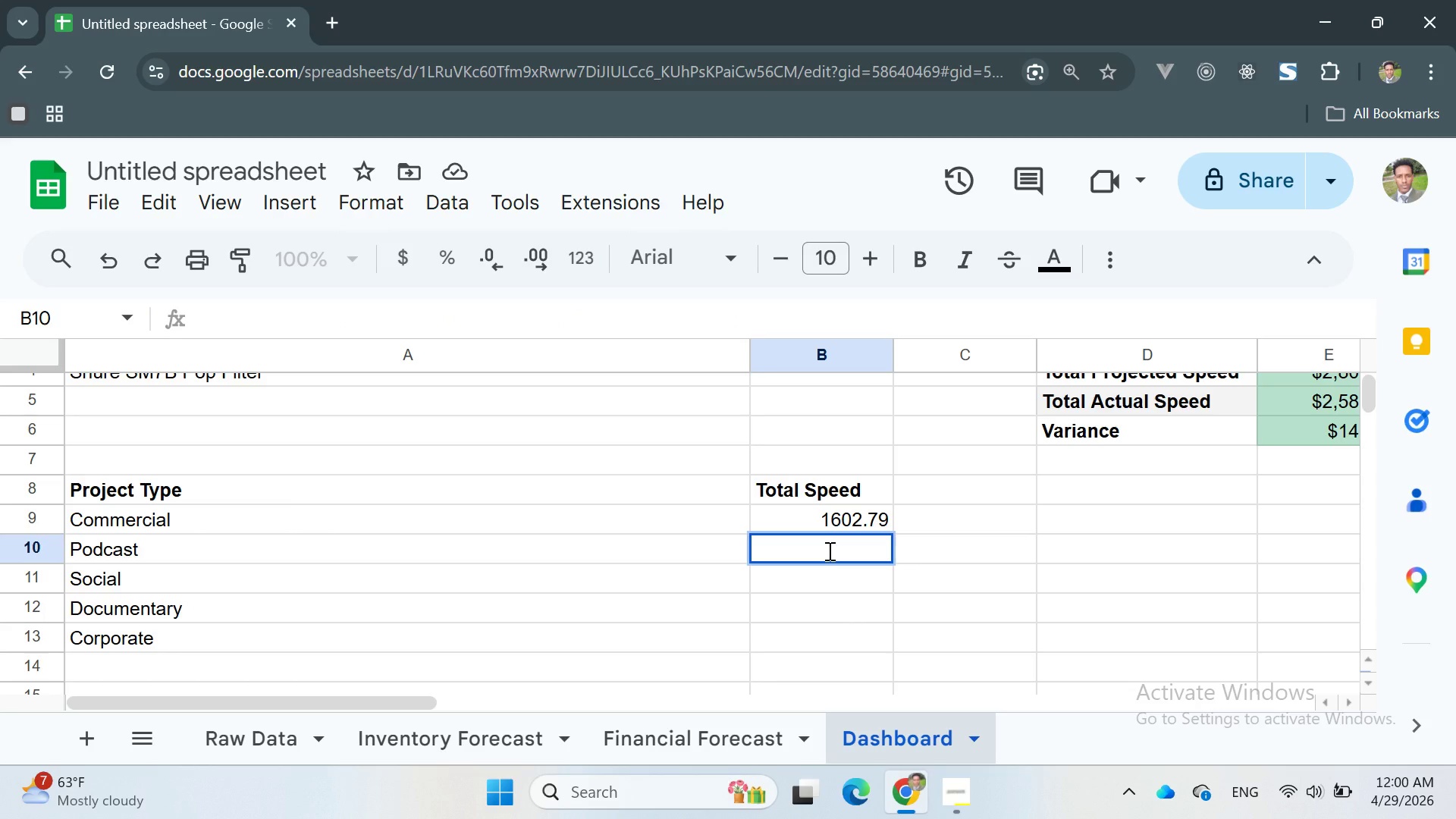 
key(Control+V)
 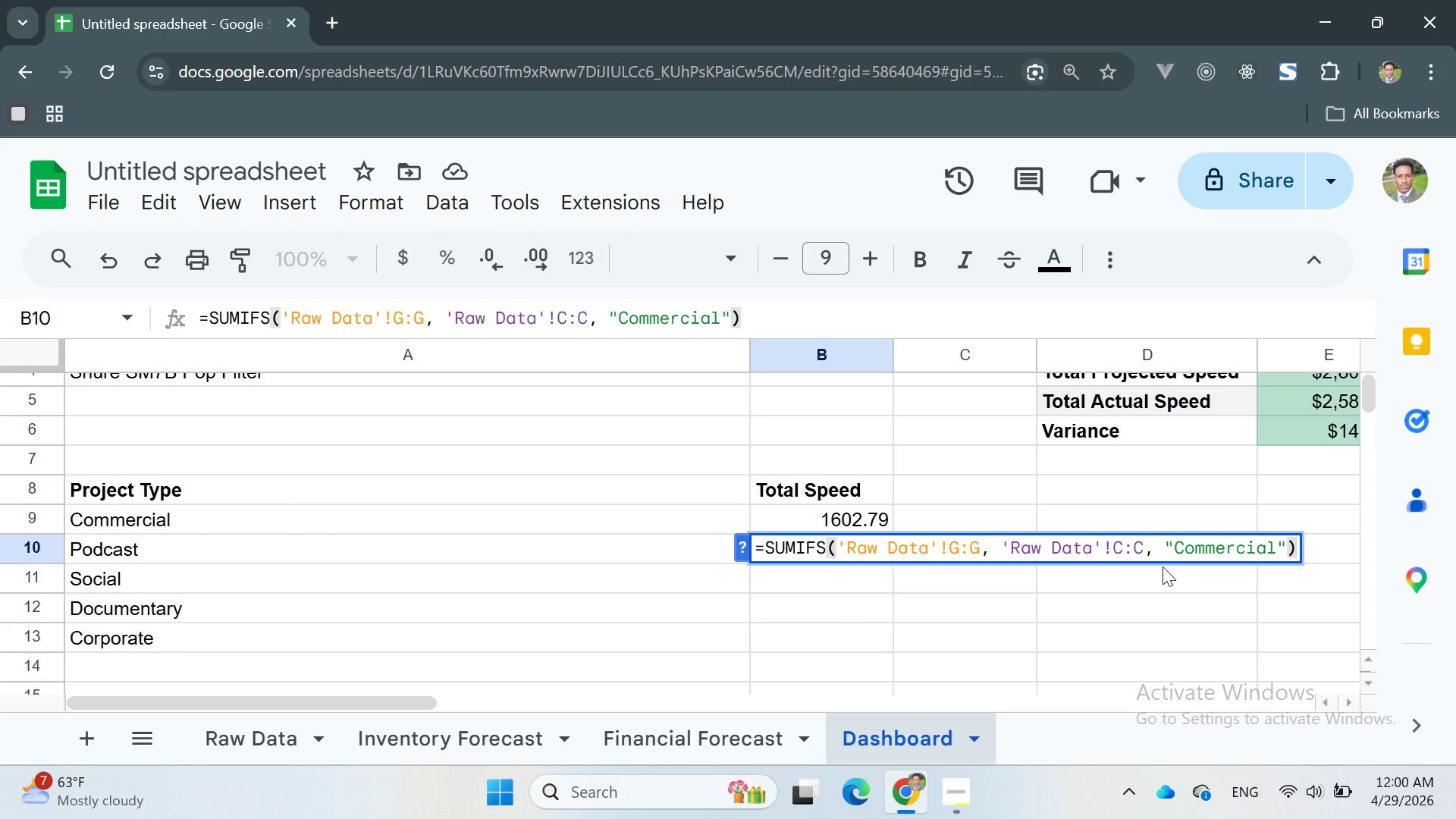 
double_click([1218, 548])
 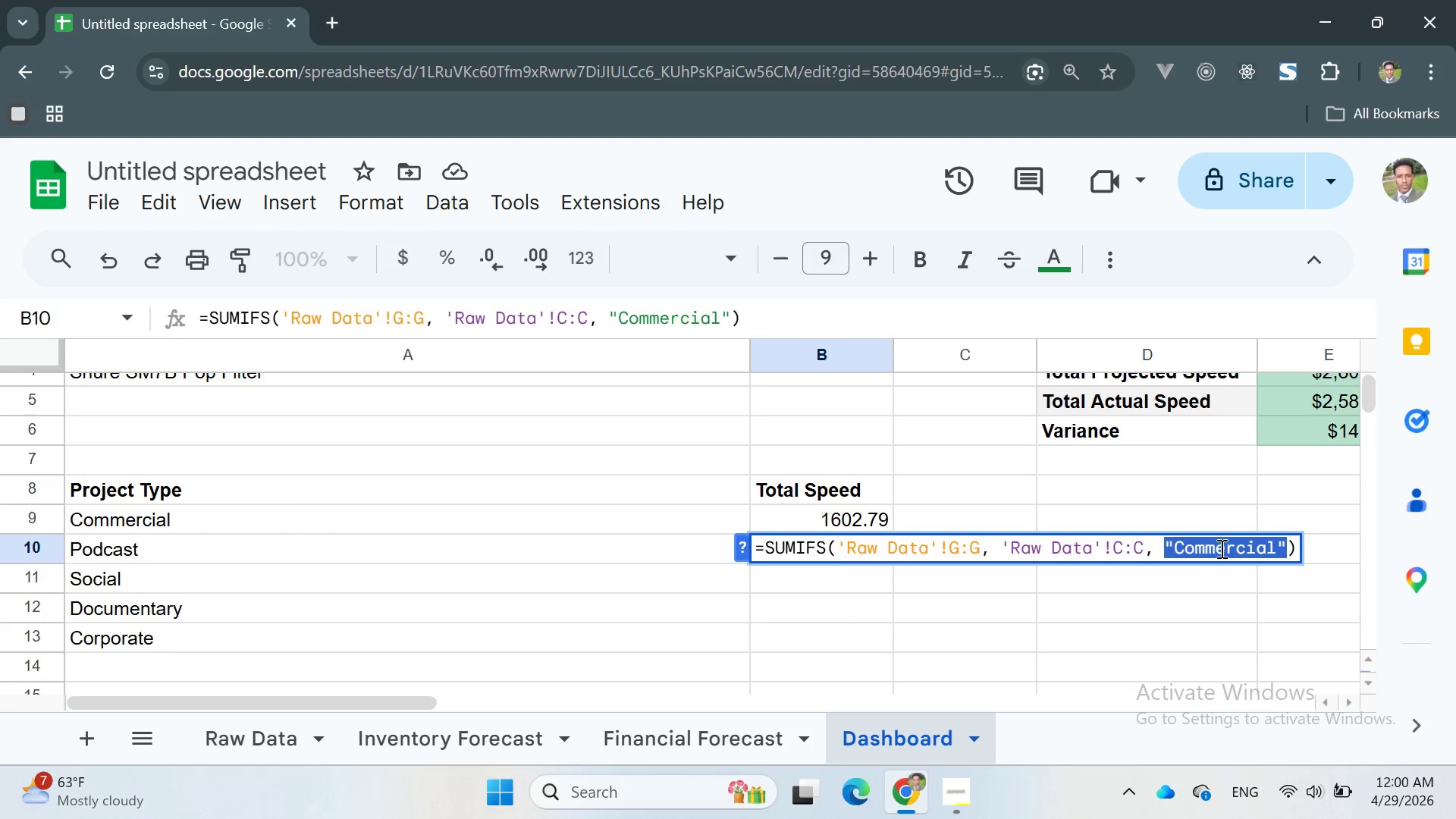 
left_click([1226, 551])
 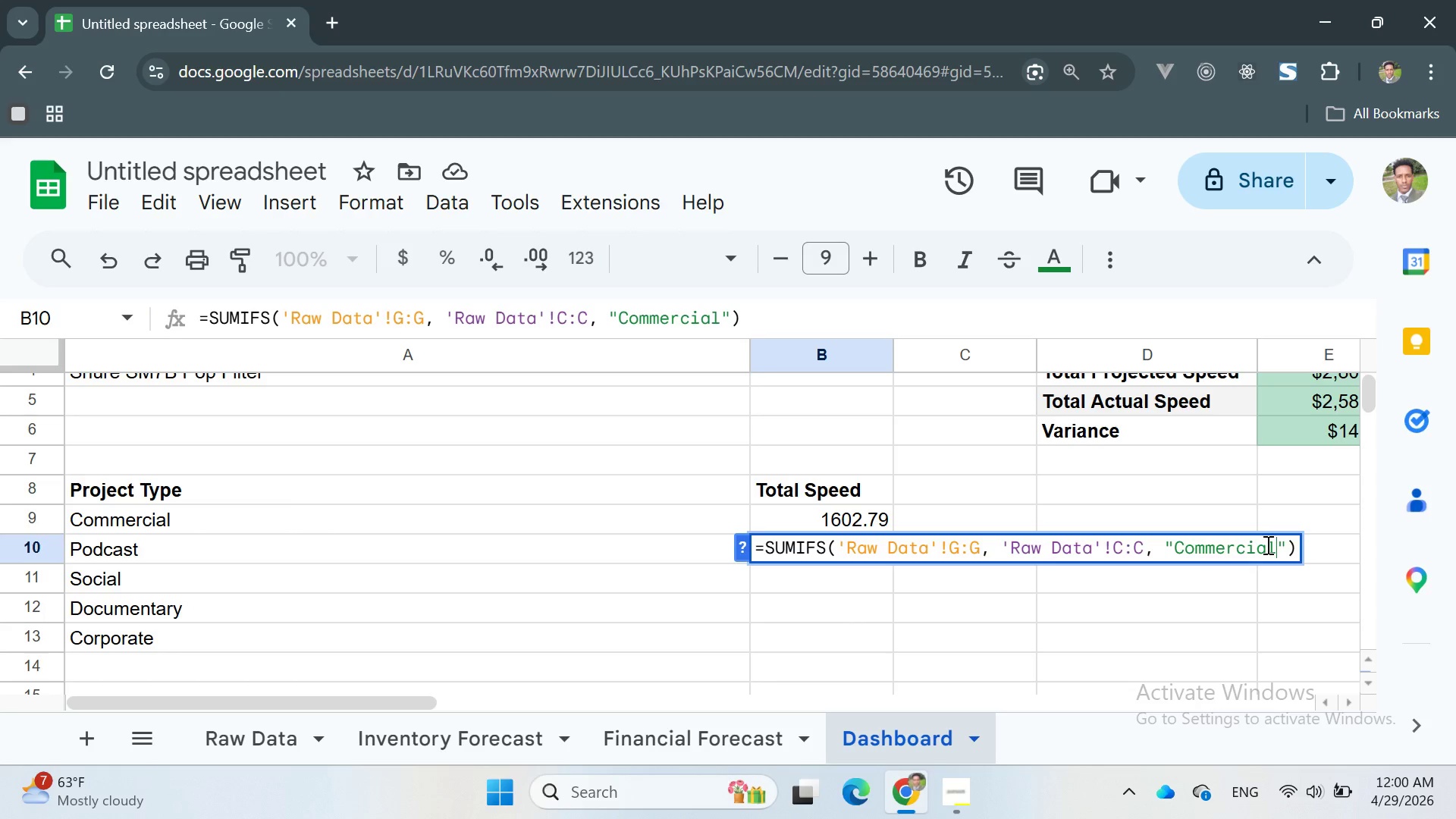 
key(Backspace)
key(Backspace)
key(Backspace)
key(Backspace)
key(Backspace)
key(Backspace)
key(Backspace)
key(Backspace)
key(Backspace)
key(Backspace)
type(Podcasr)
key(Backspace)
type(t)
 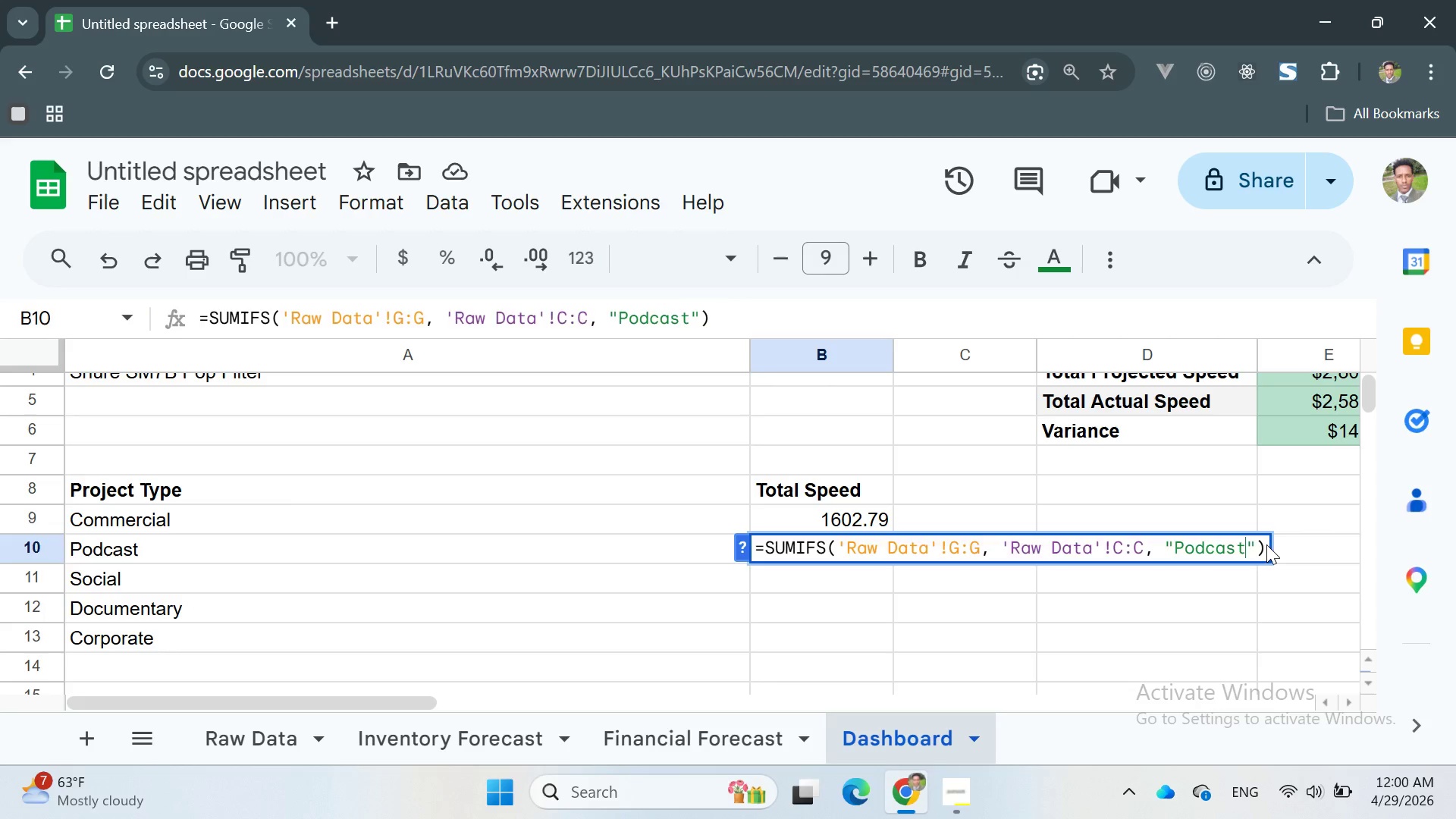 
key(Enter)
 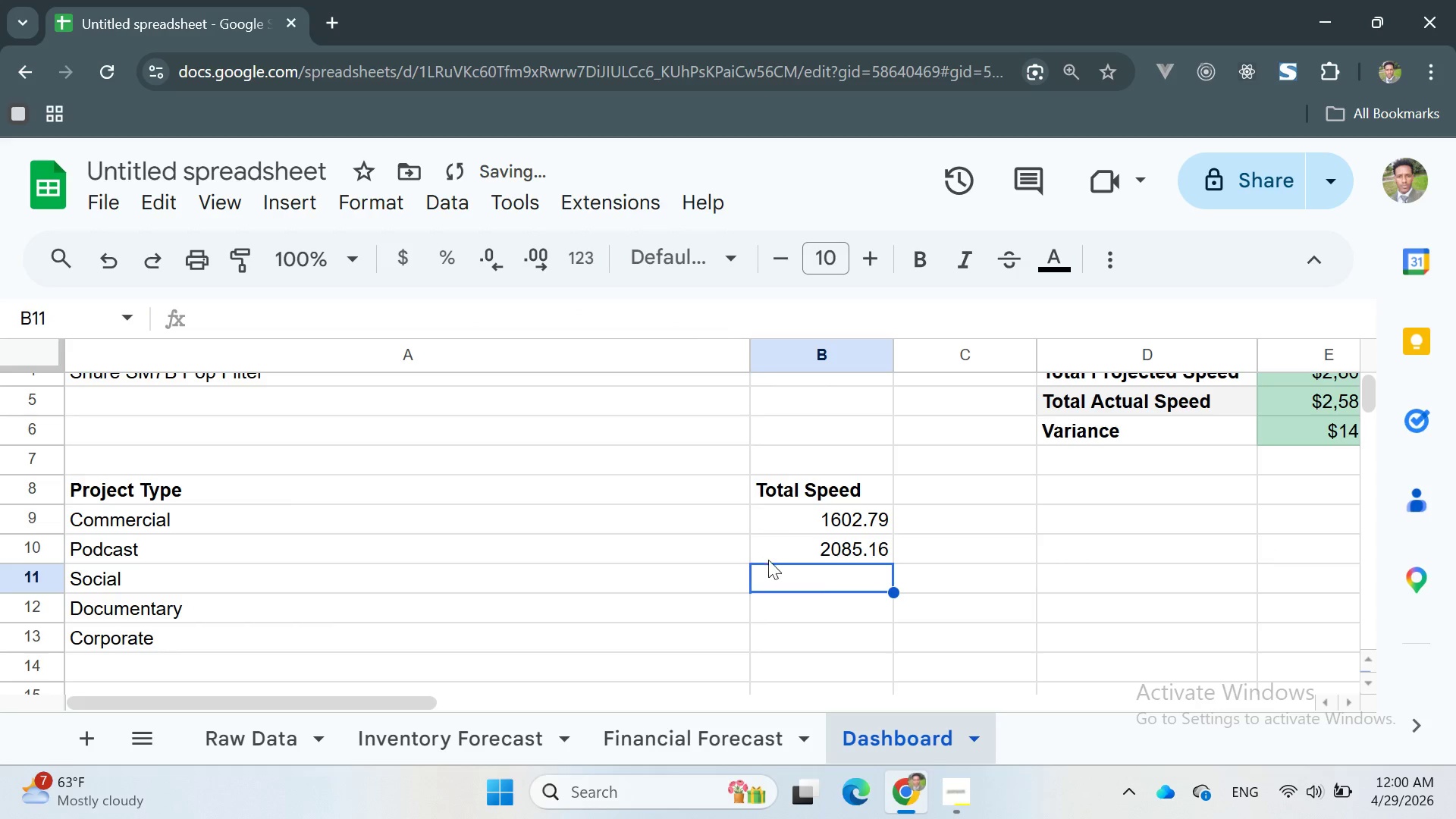 
left_click([826, 588])
 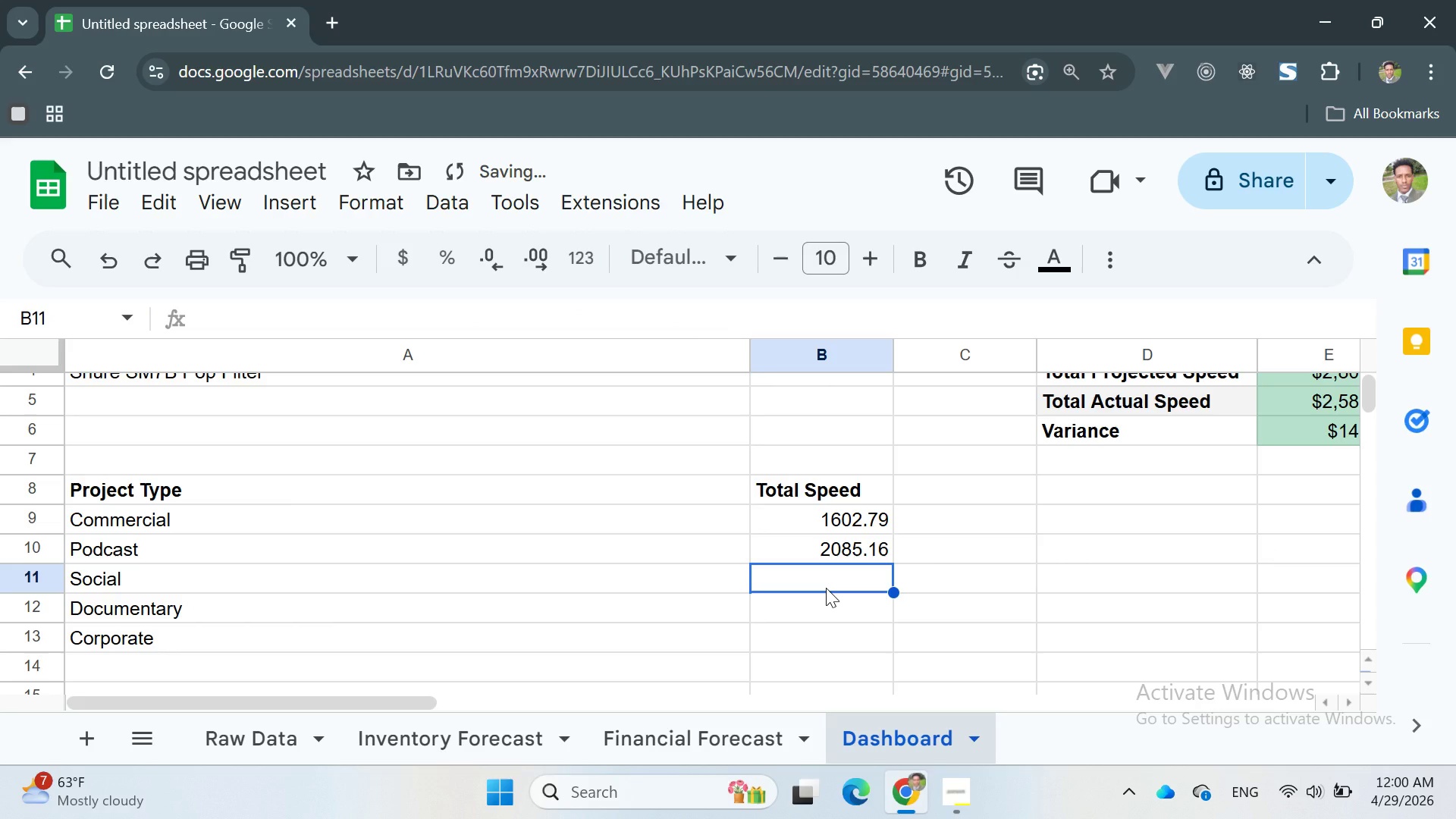 
key(Control+V)
 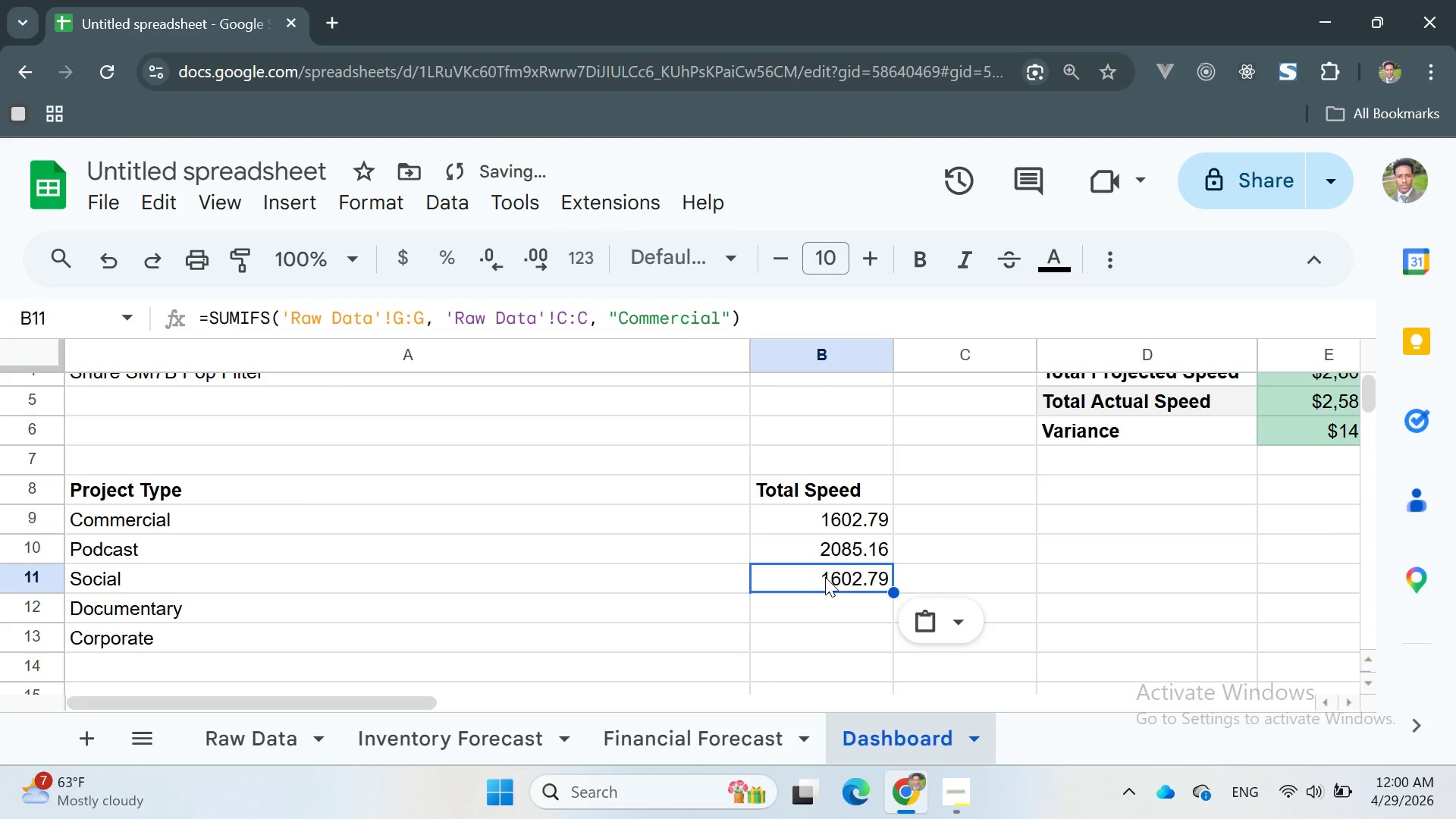 
left_click([825, 577])
 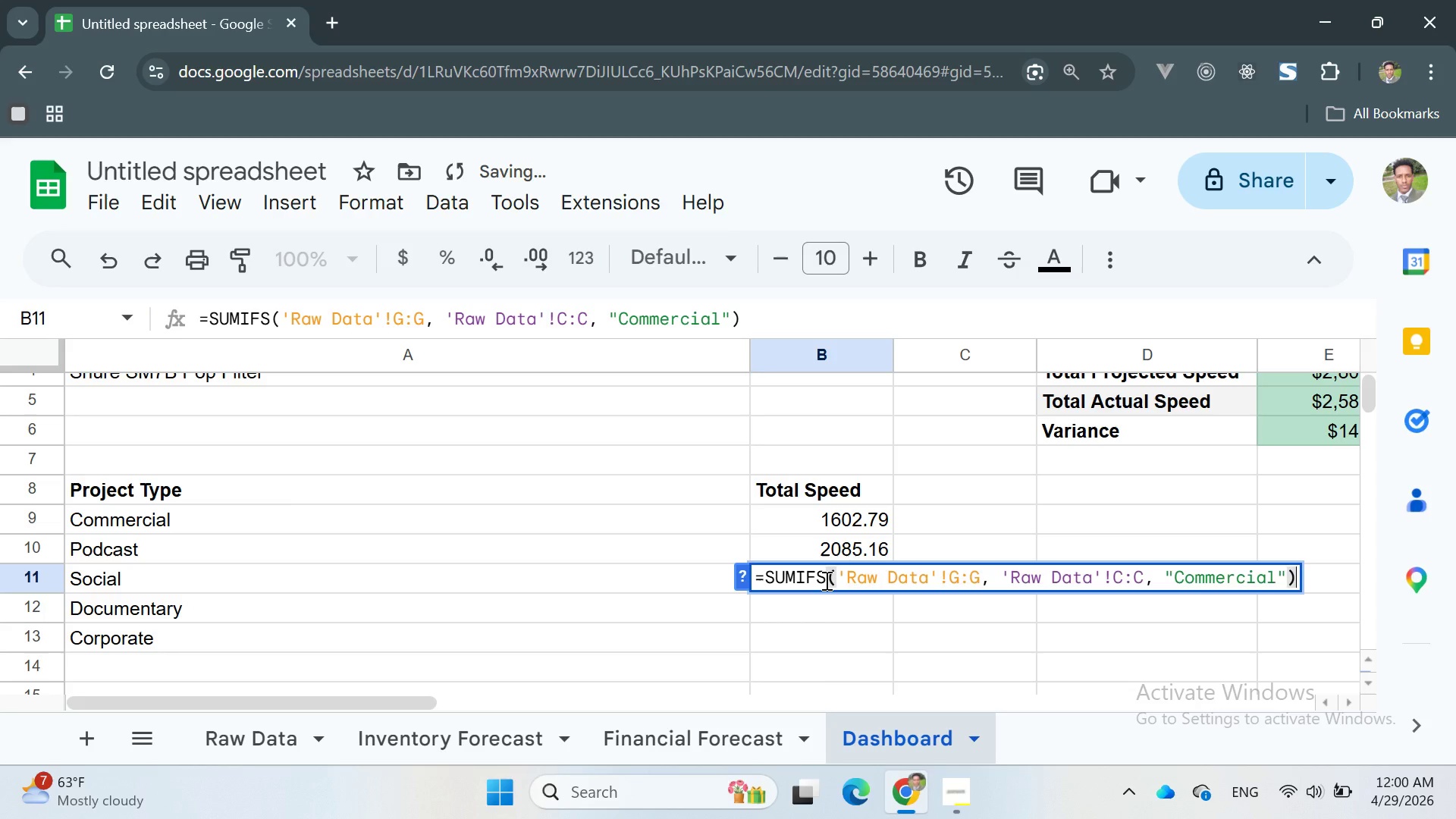 
triple_click([825, 580])
 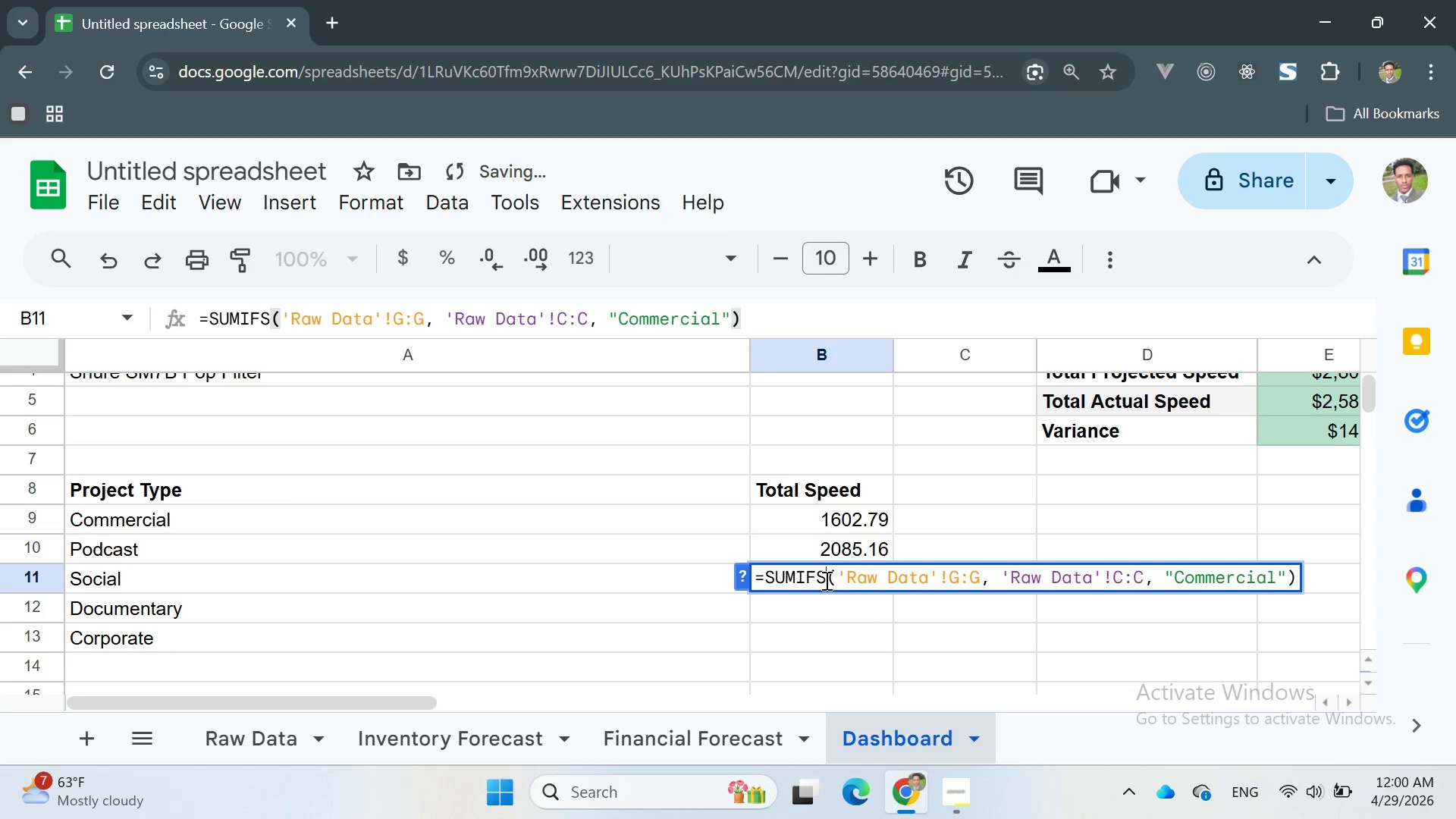 
key(Control+V)
 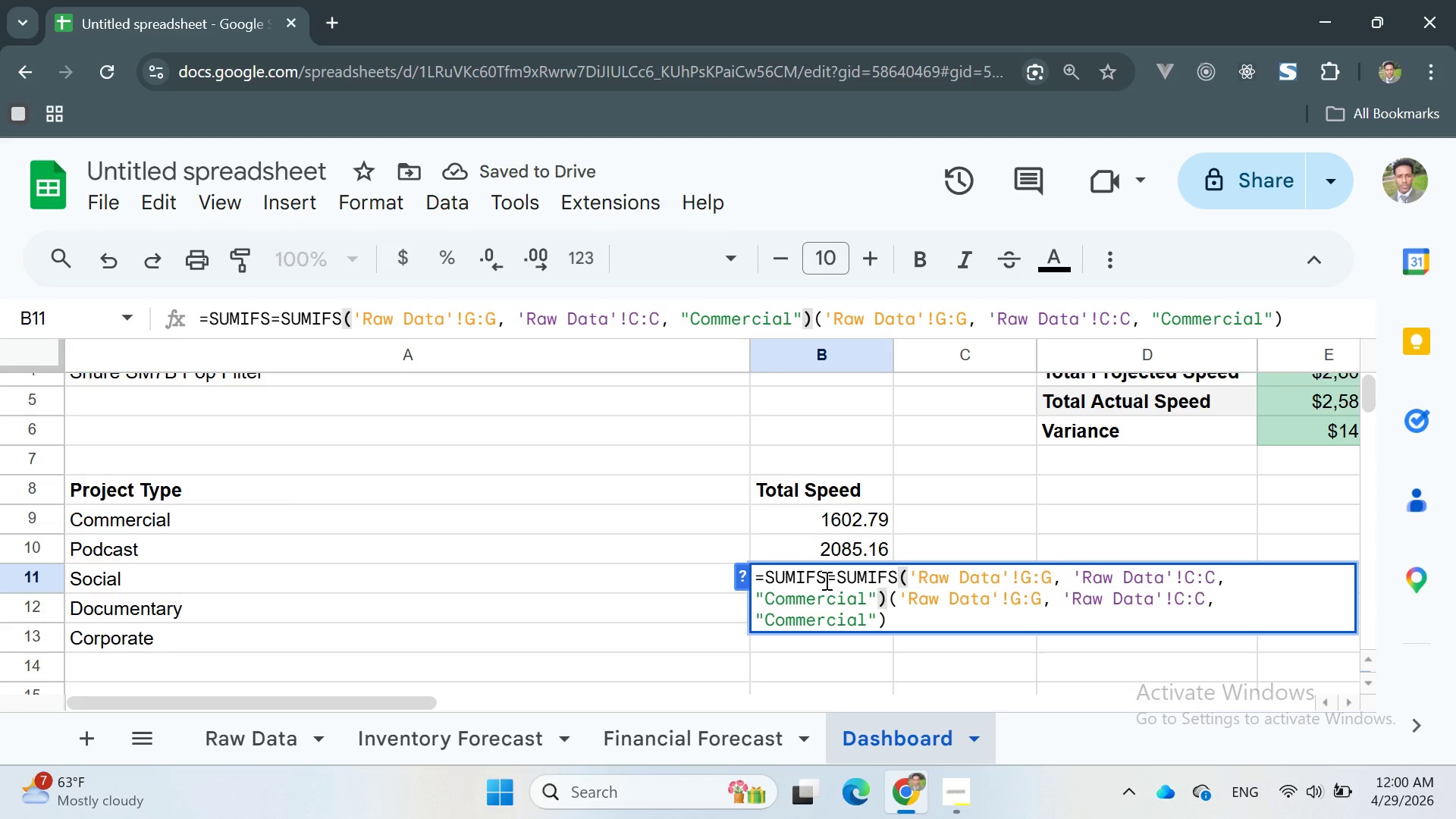 
key(Control+Z)
 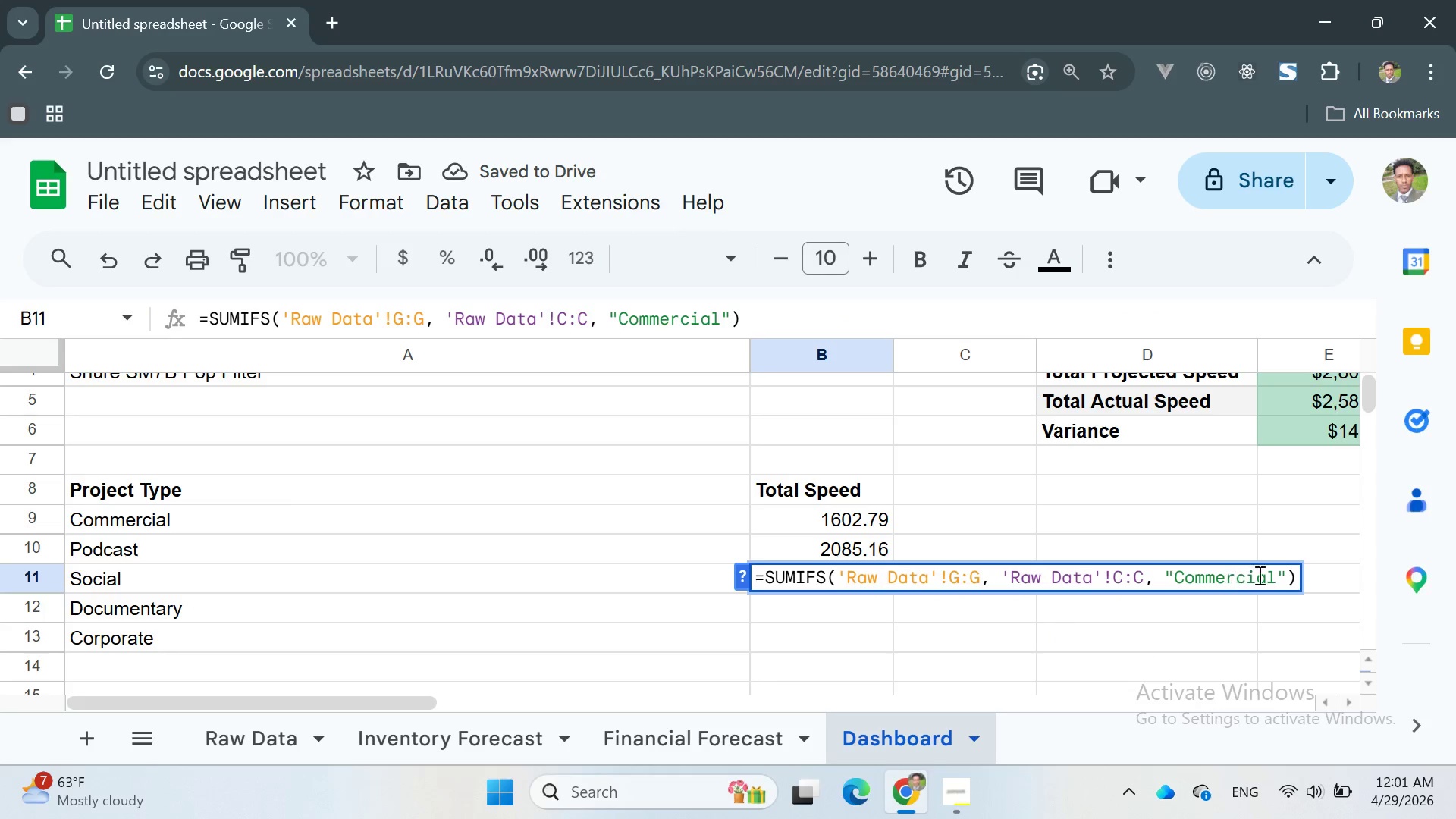 
left_click([1280, 573])
 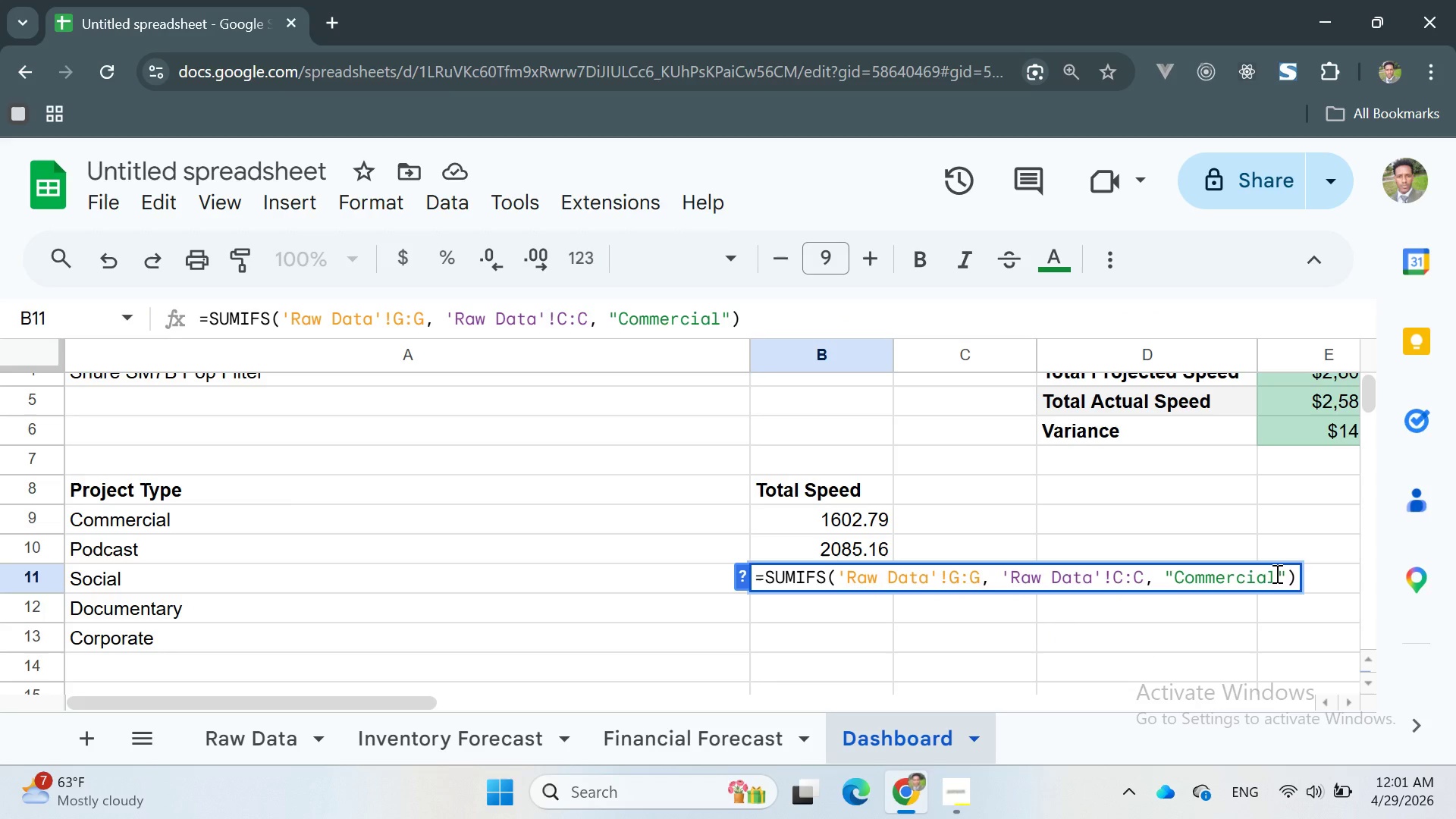 
key(Backspace)
key(Backspace)
key(Backspace)
key(Backspace)
key(Backspace)
key(Backspace)
key(Backspace)
key(Backspace)
key(Backspace)
key(Backspace)
type(Social)
 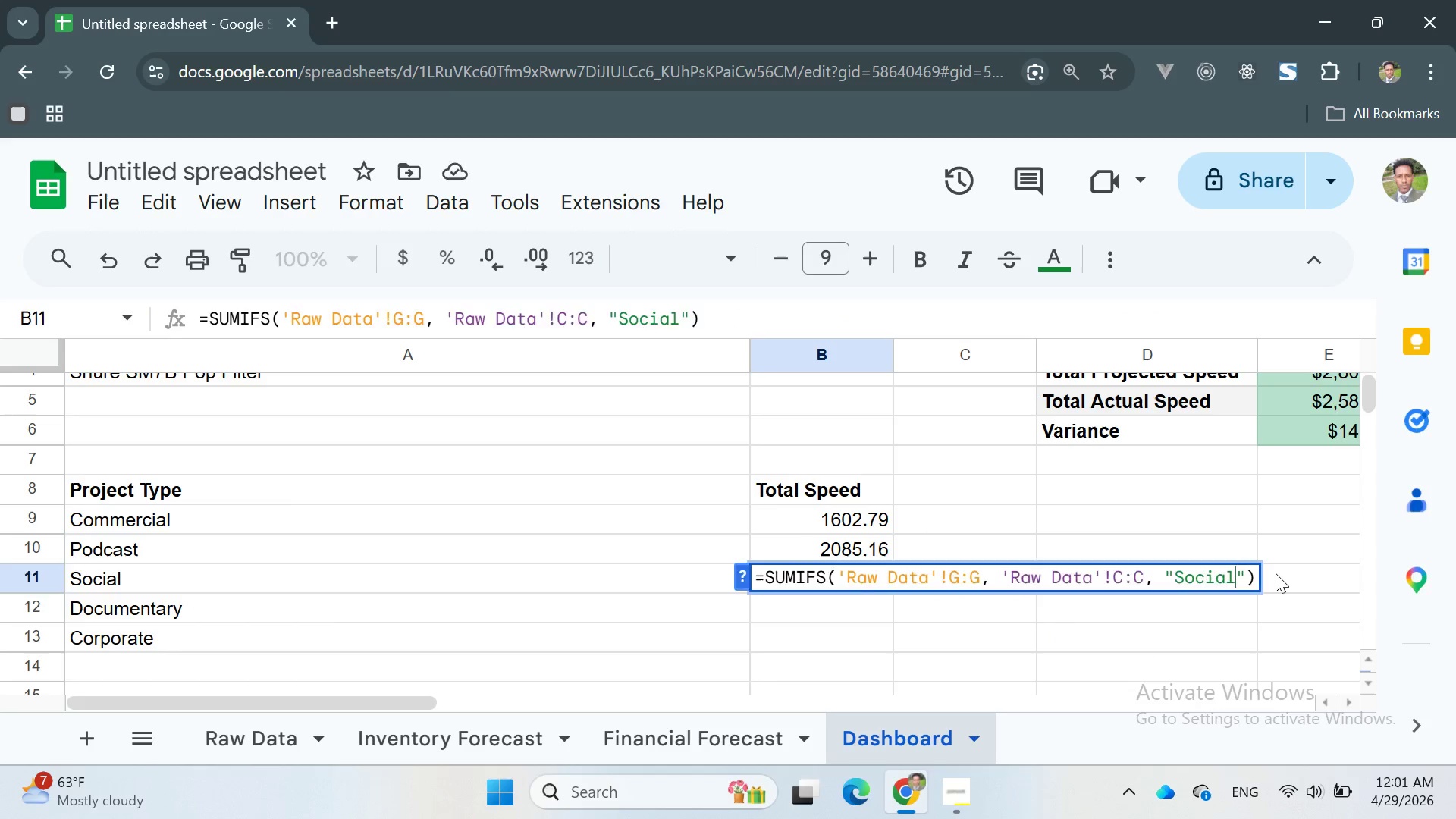 
key(Enter)
 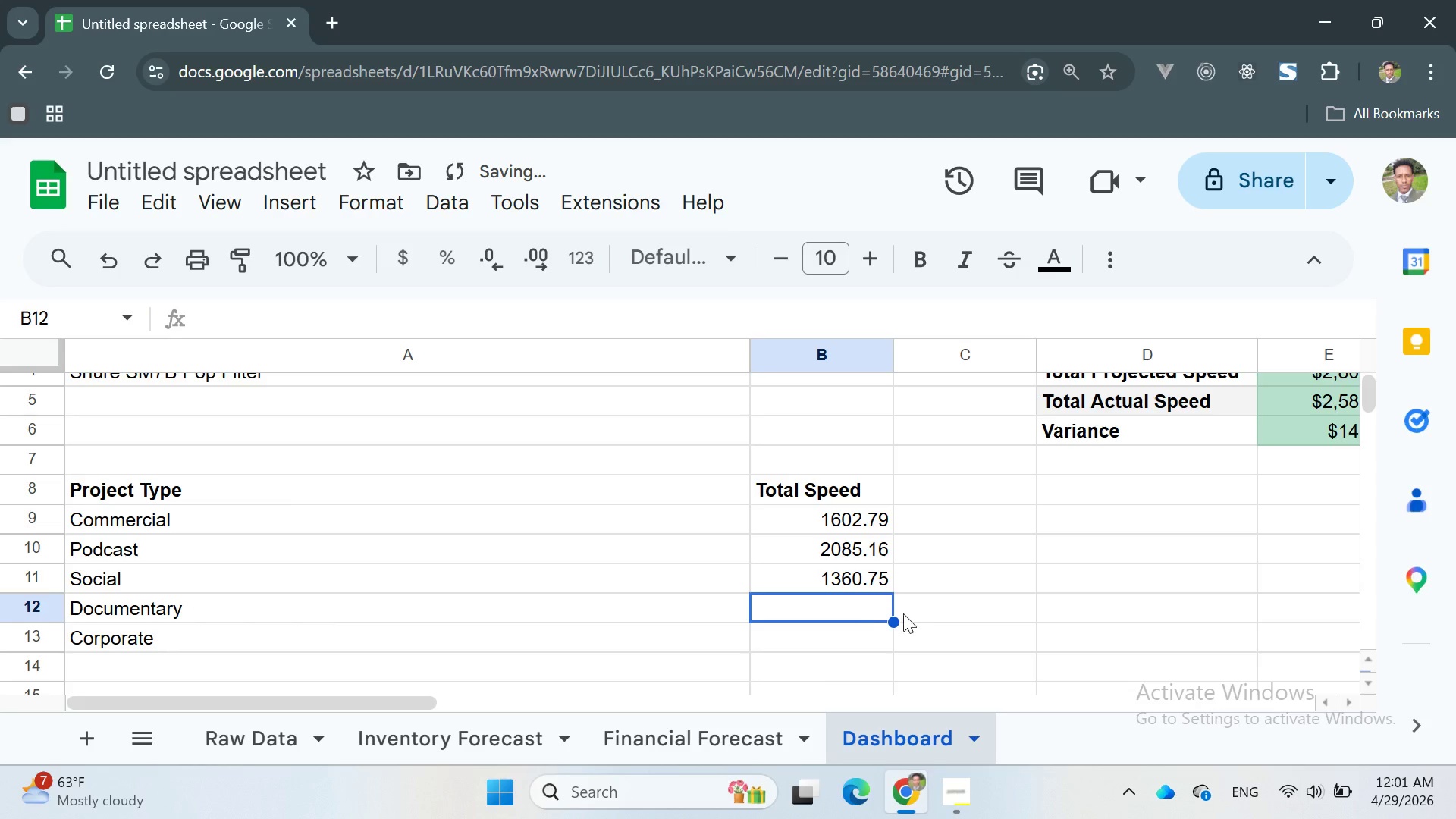 
double_click([855, 601])
 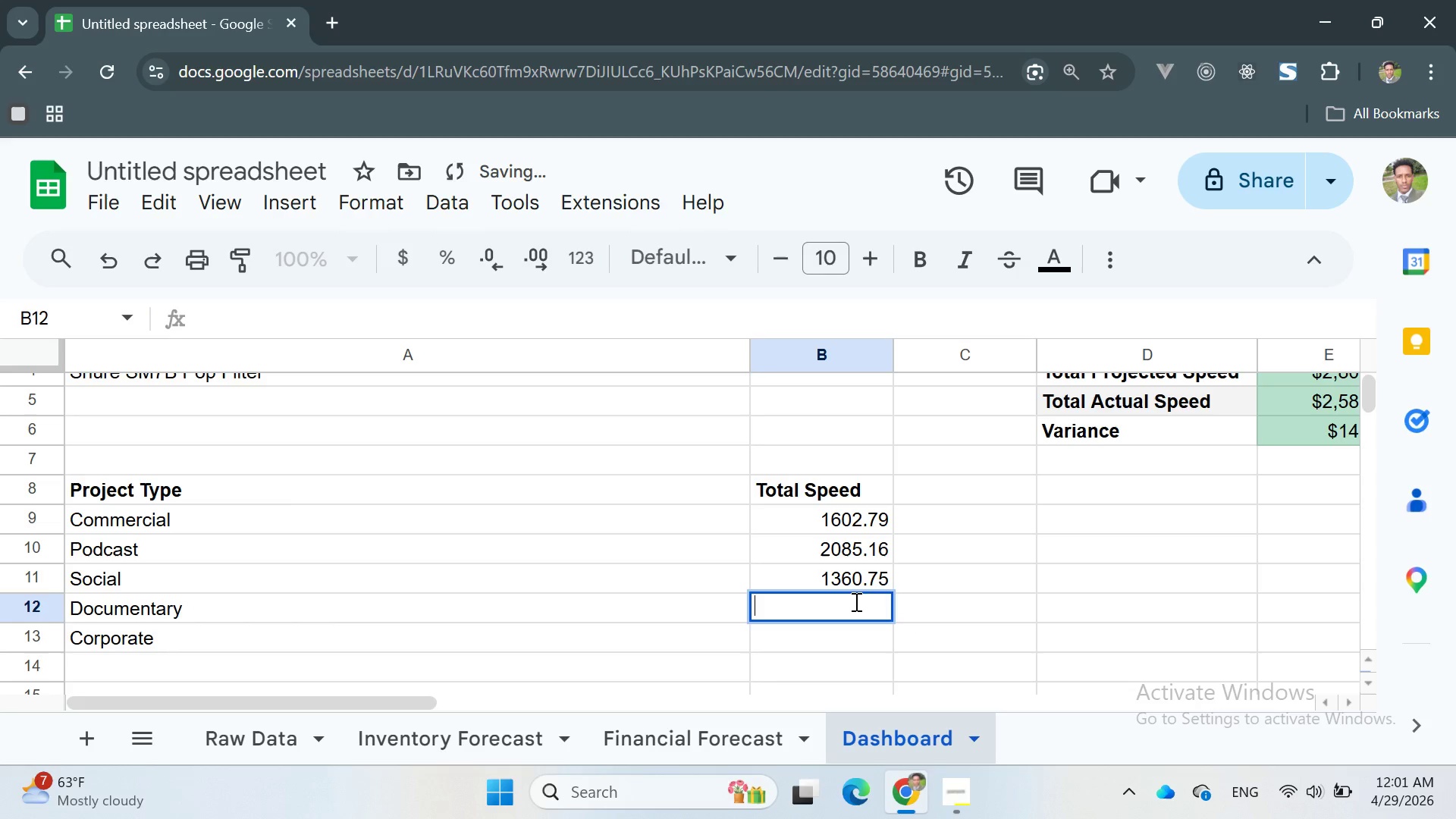 
triple_click([855, 601])
 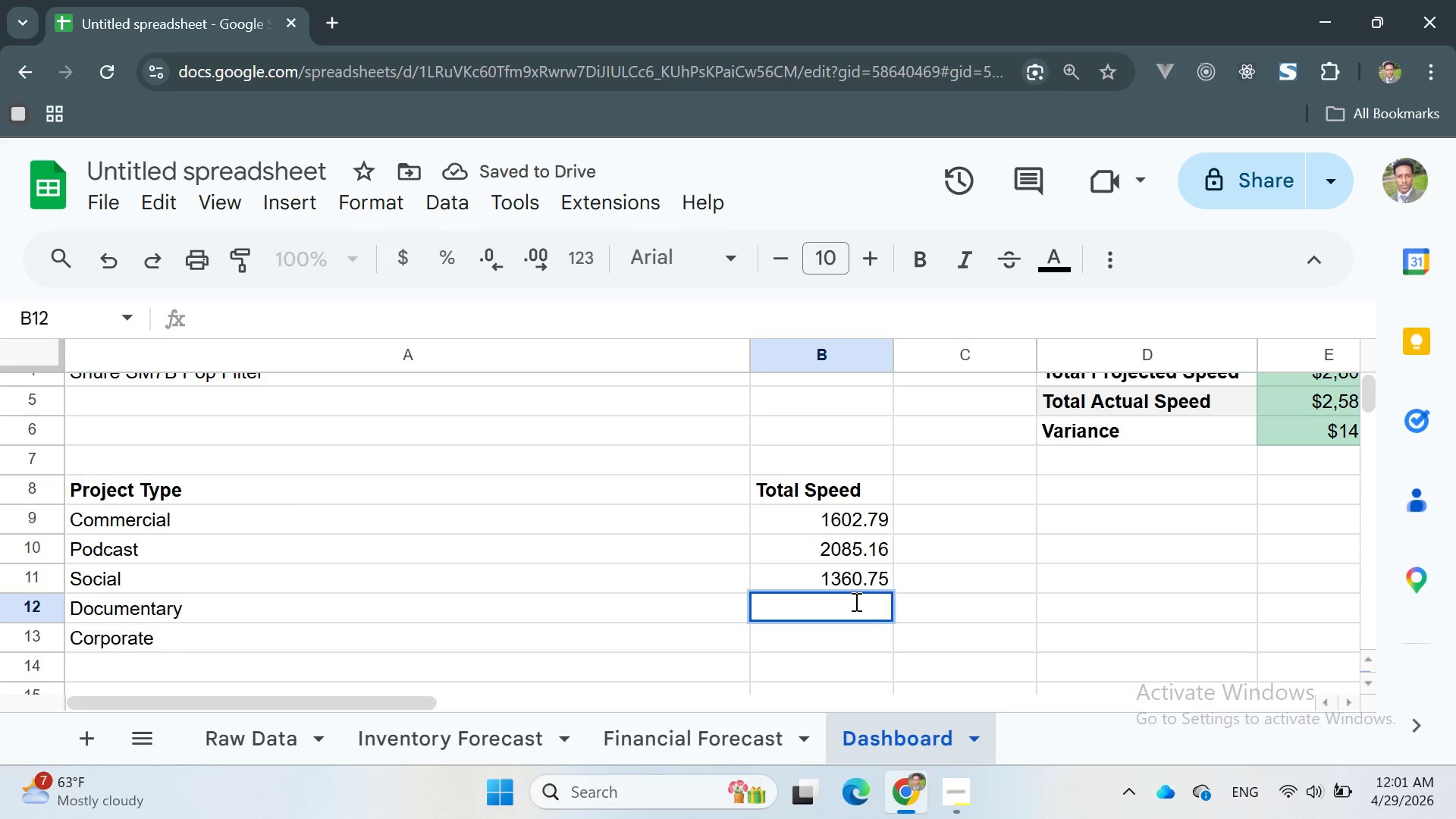 
triple_click([855, 601])
 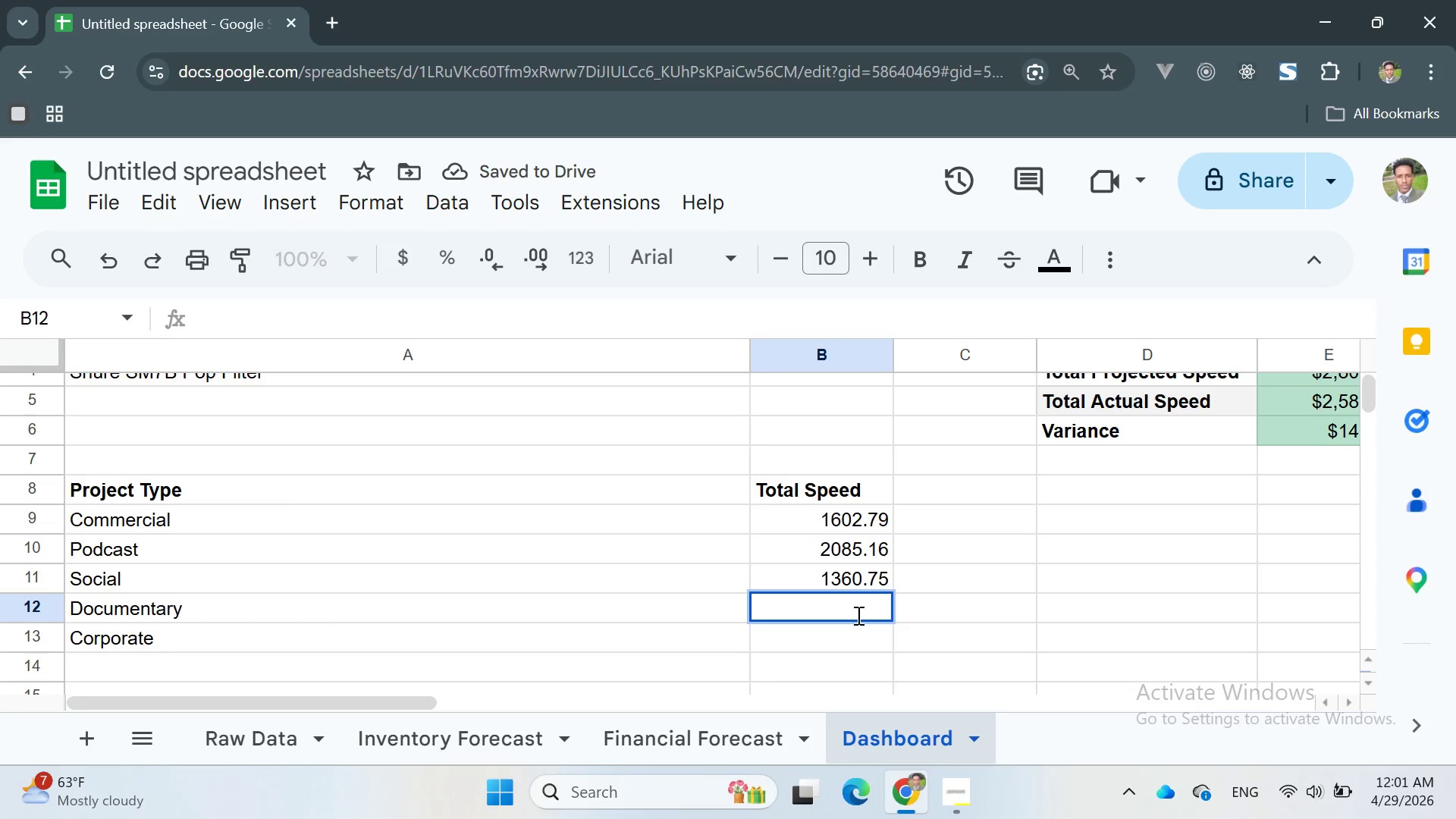 
triple_click([857, 615])
 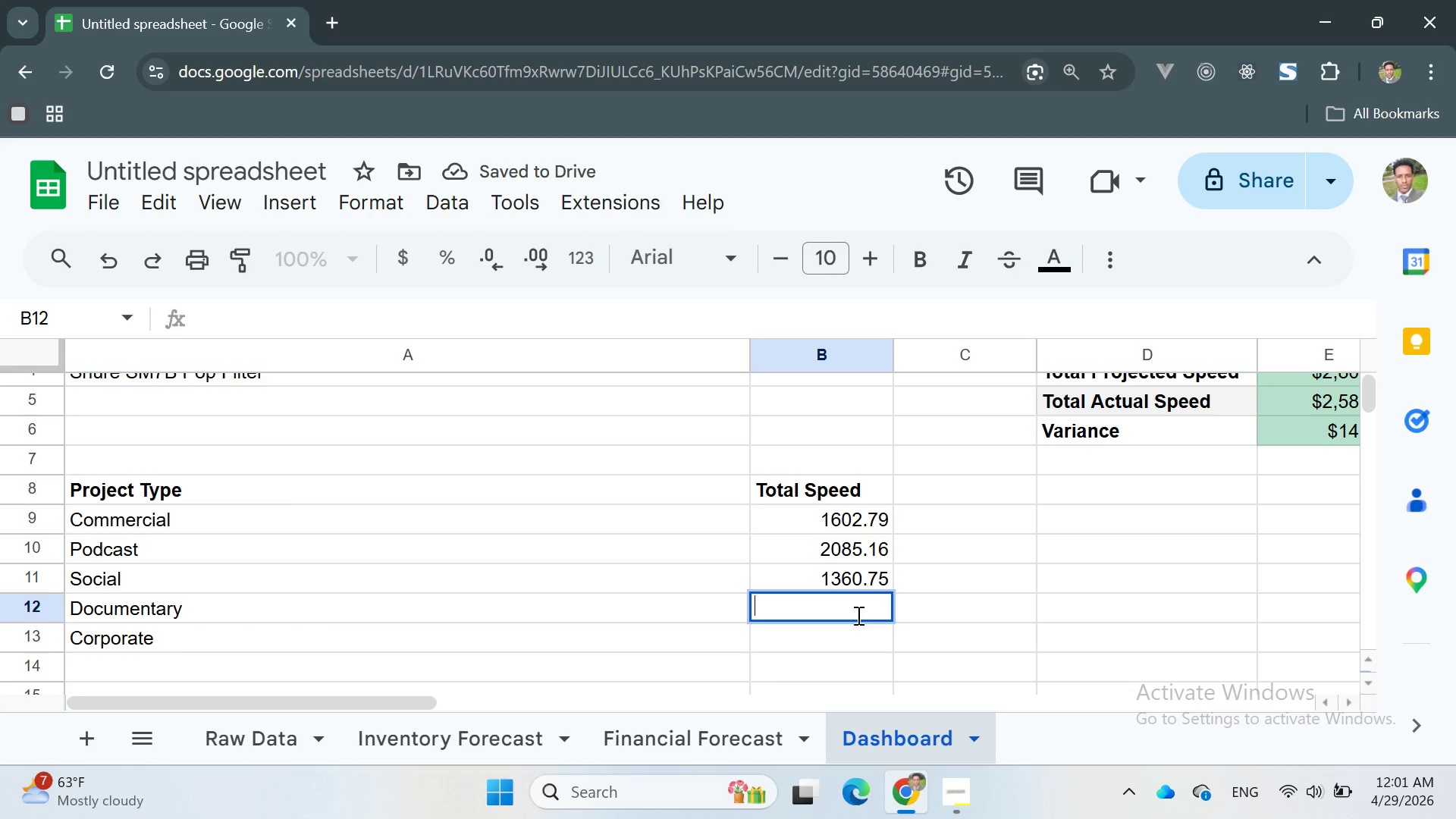 
triple_click([857, 615])
 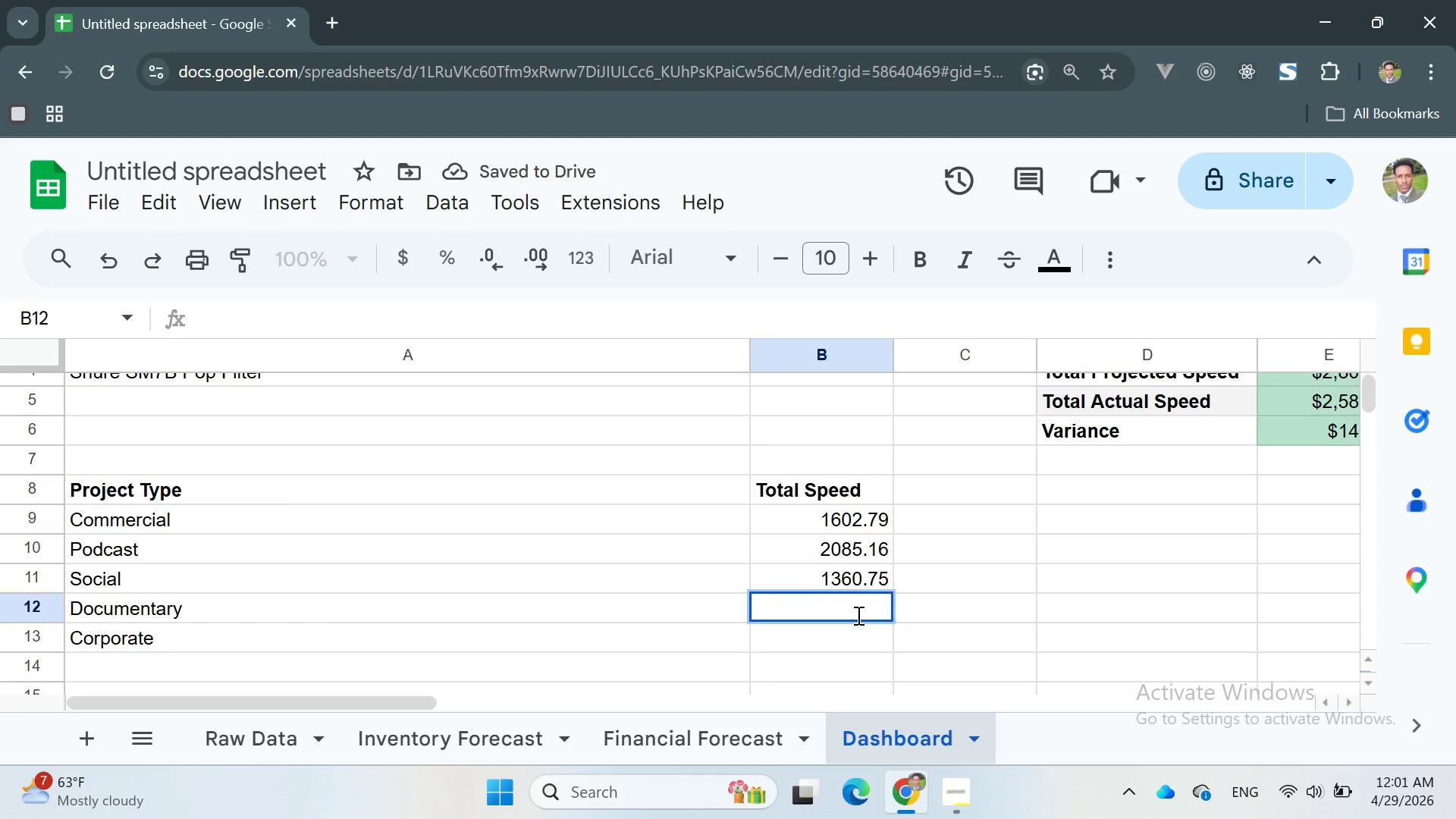 
triple_click([857, 615])
 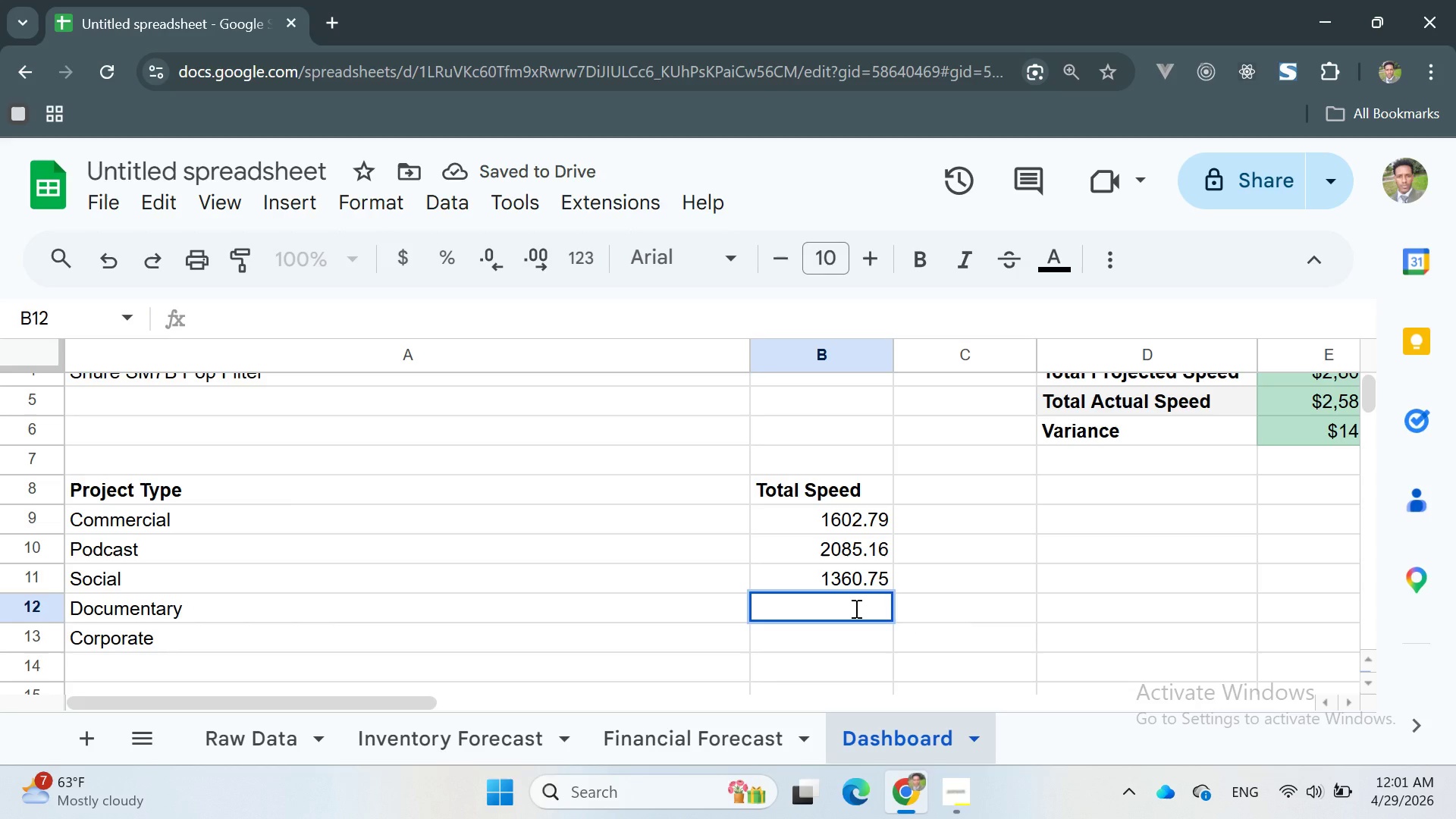 
key(Control+V)
 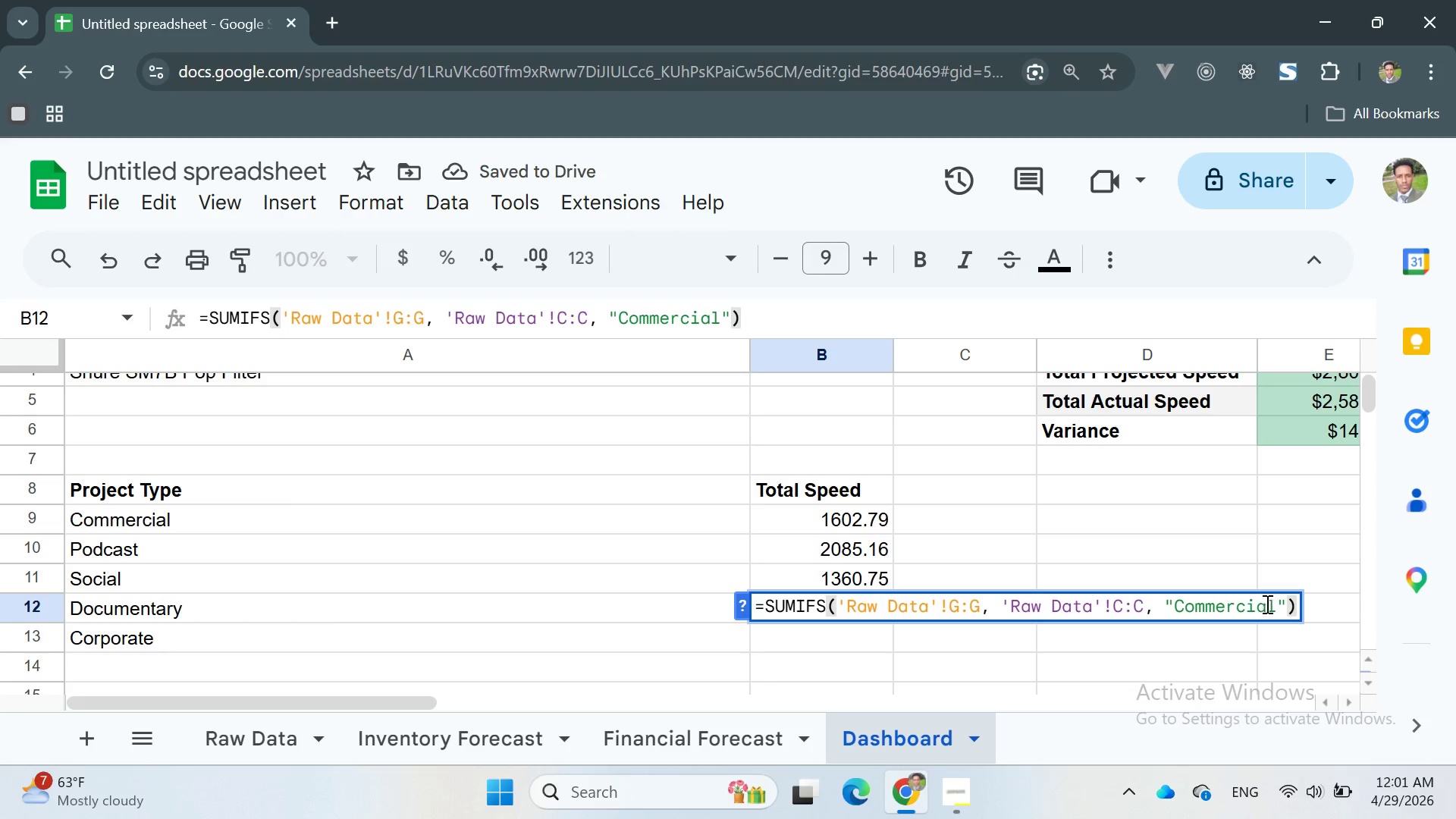 
left_click([1277, 604])
 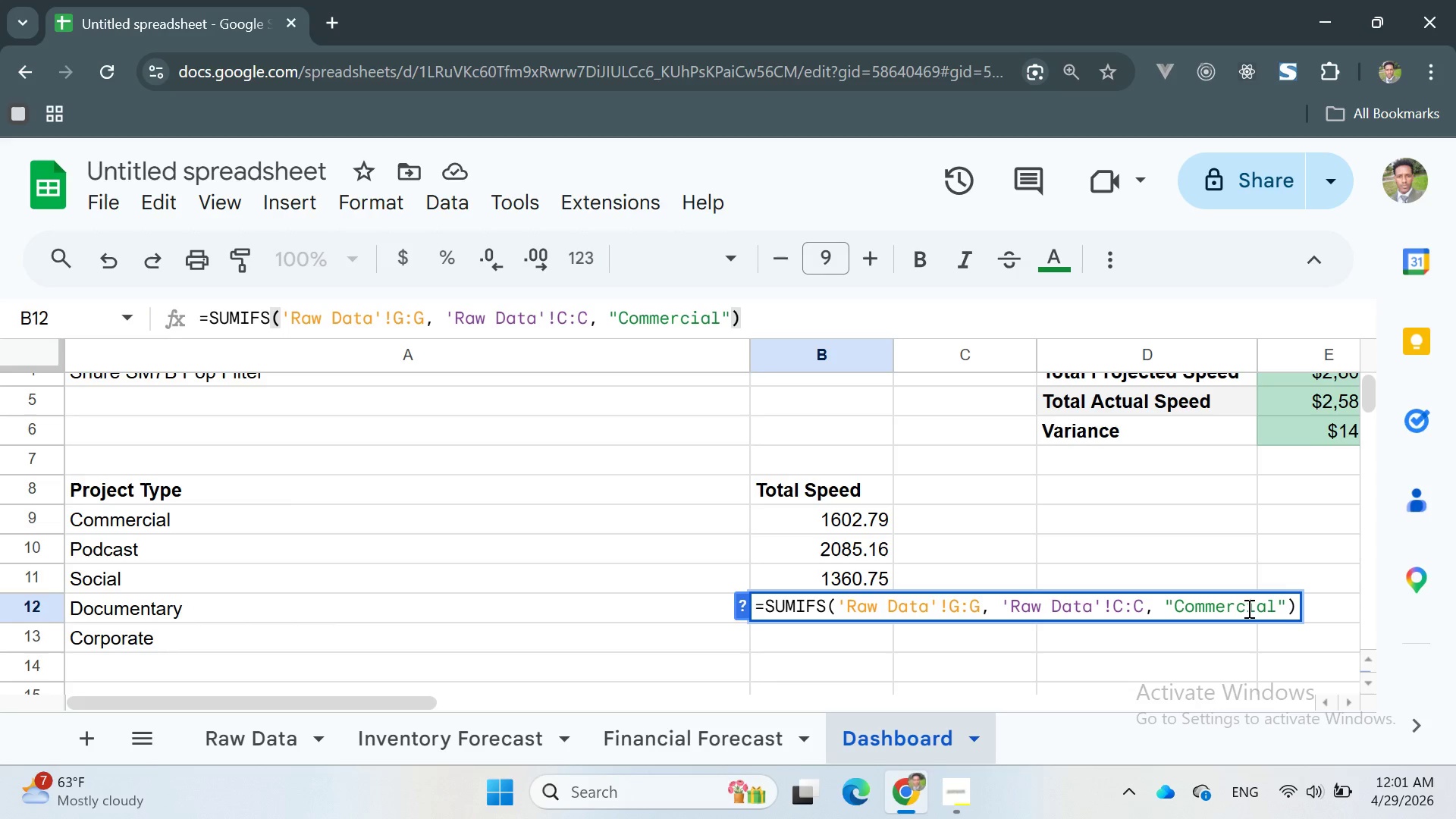 
key(Backspace)
key(Backspace)
key(Backspace)
key(Backspace)
key(Backspace)
key(Backspace)
key(Backspace)
key(Backspace)
key(Backspace)
key(Backspace)
type(Documentary)
 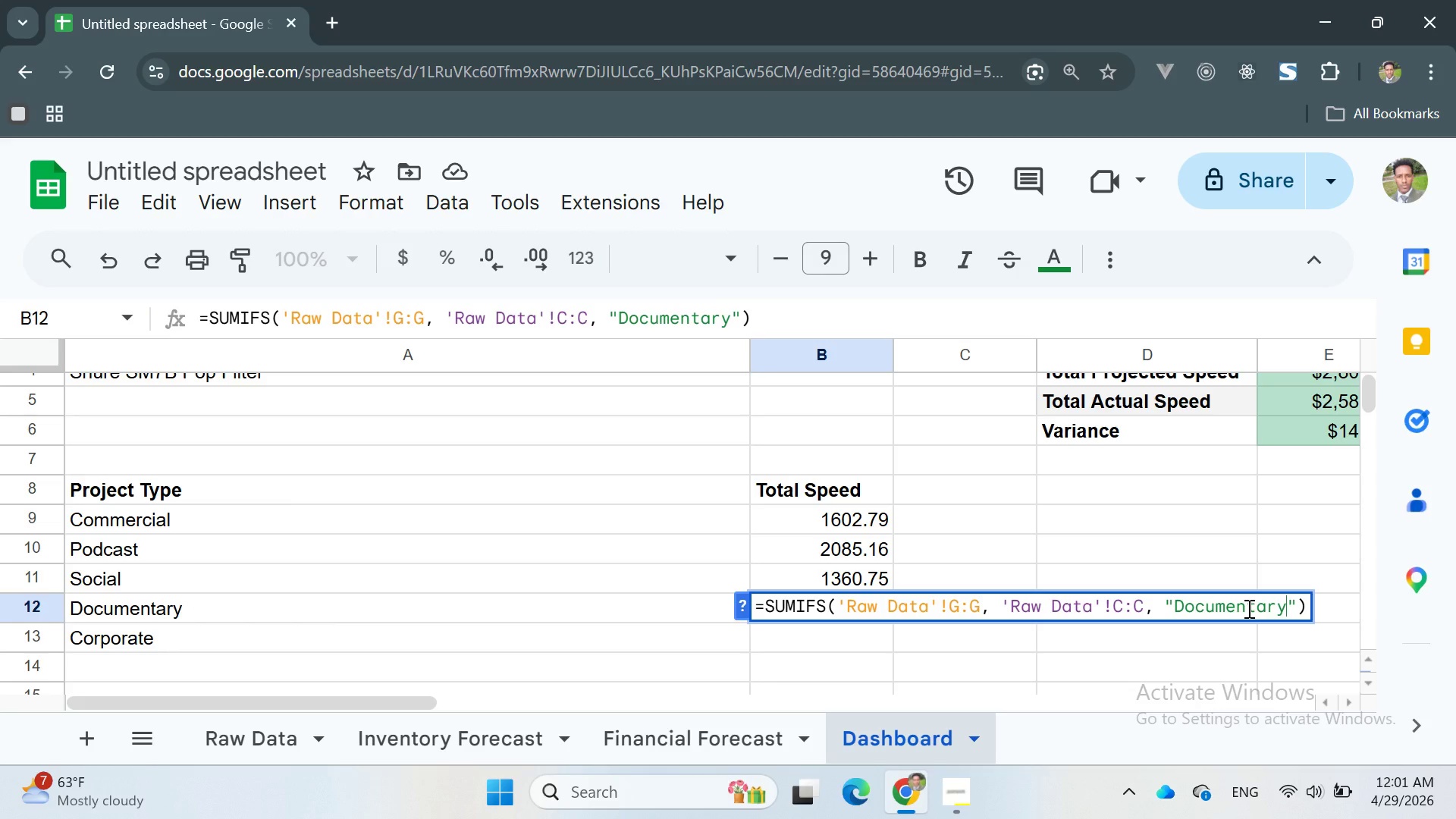 
key(Enter)
 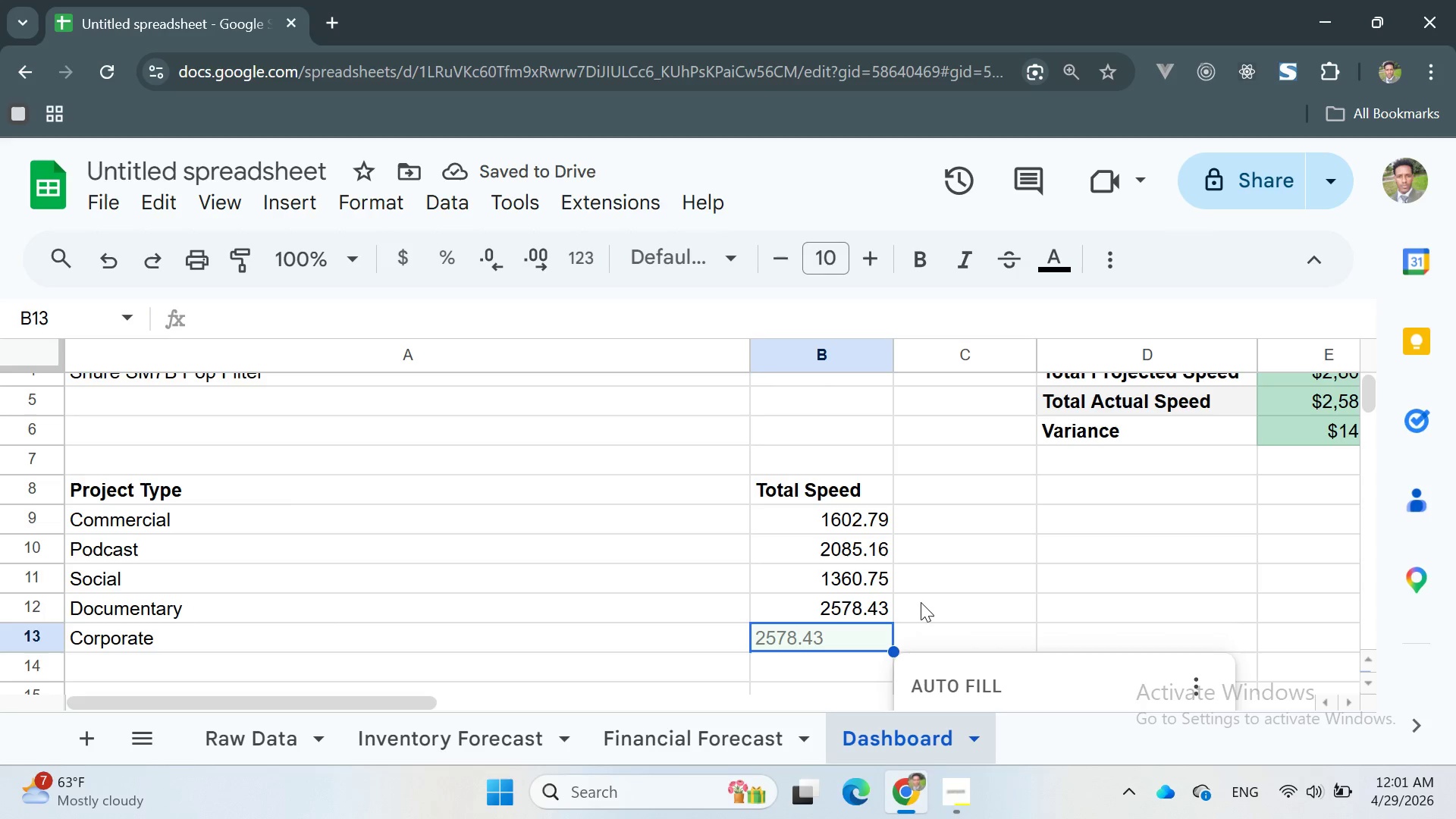 
key(Enter)
 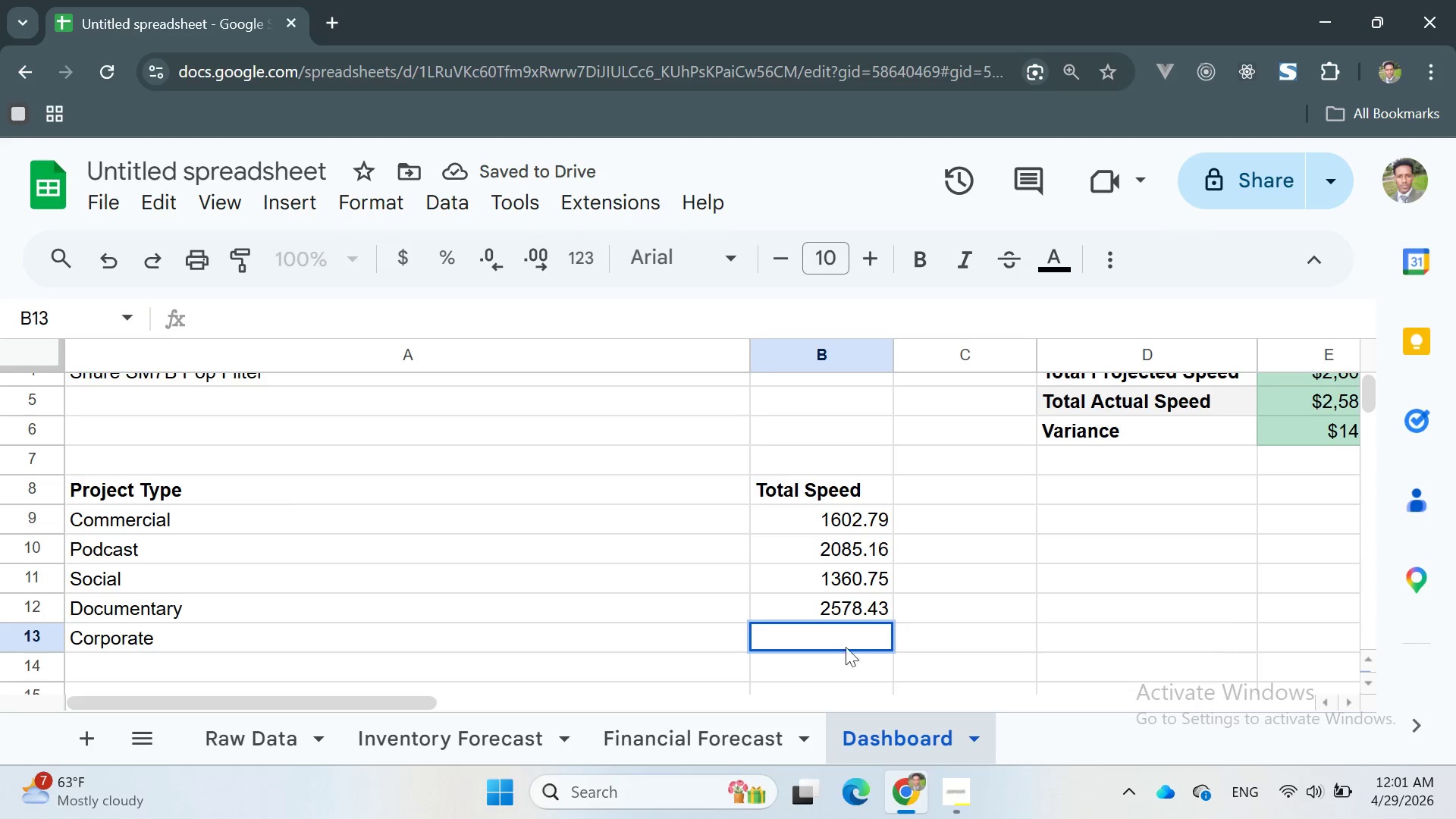 
double_click([842, 644])
 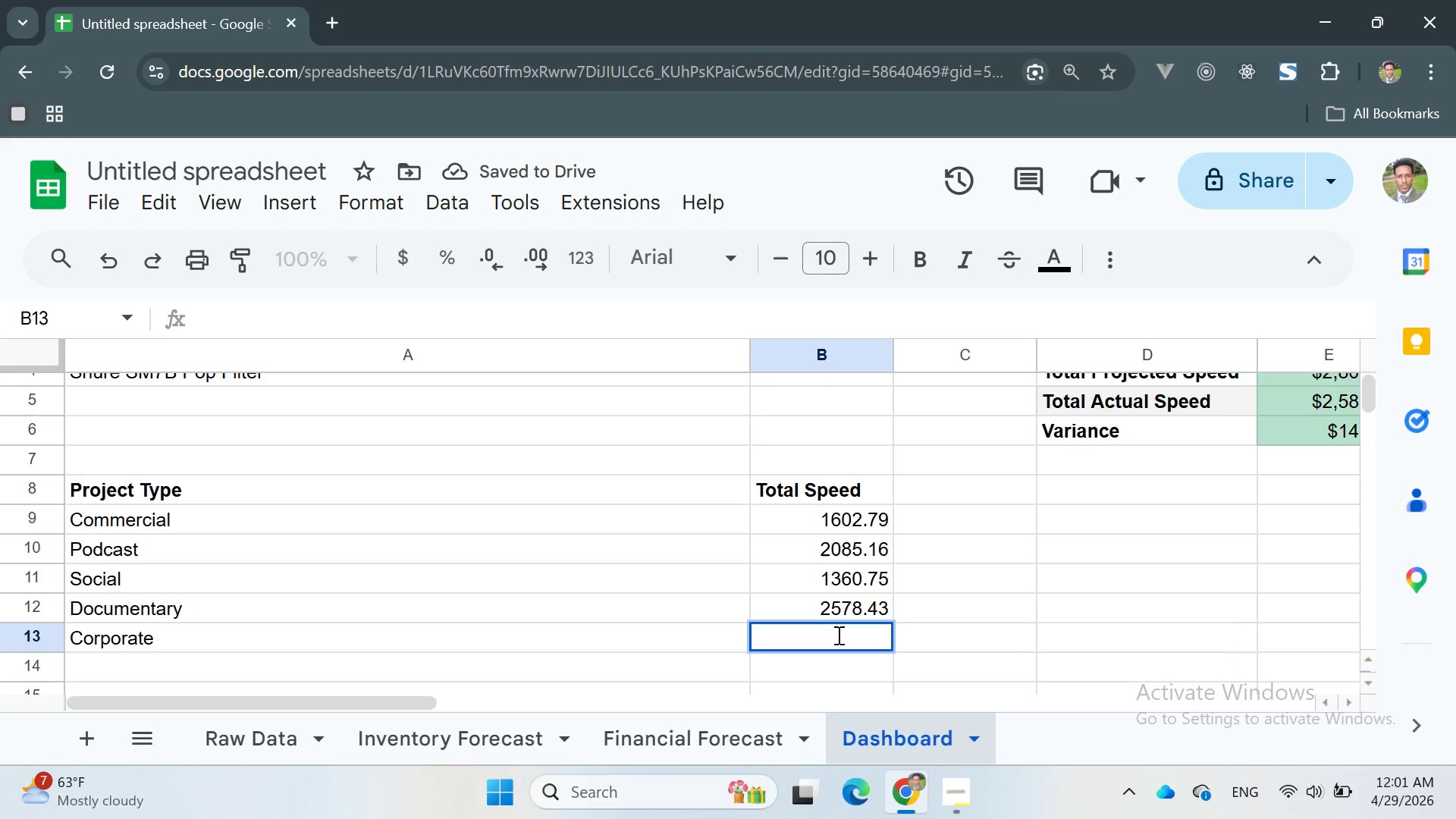 
double_click([837, 635])
 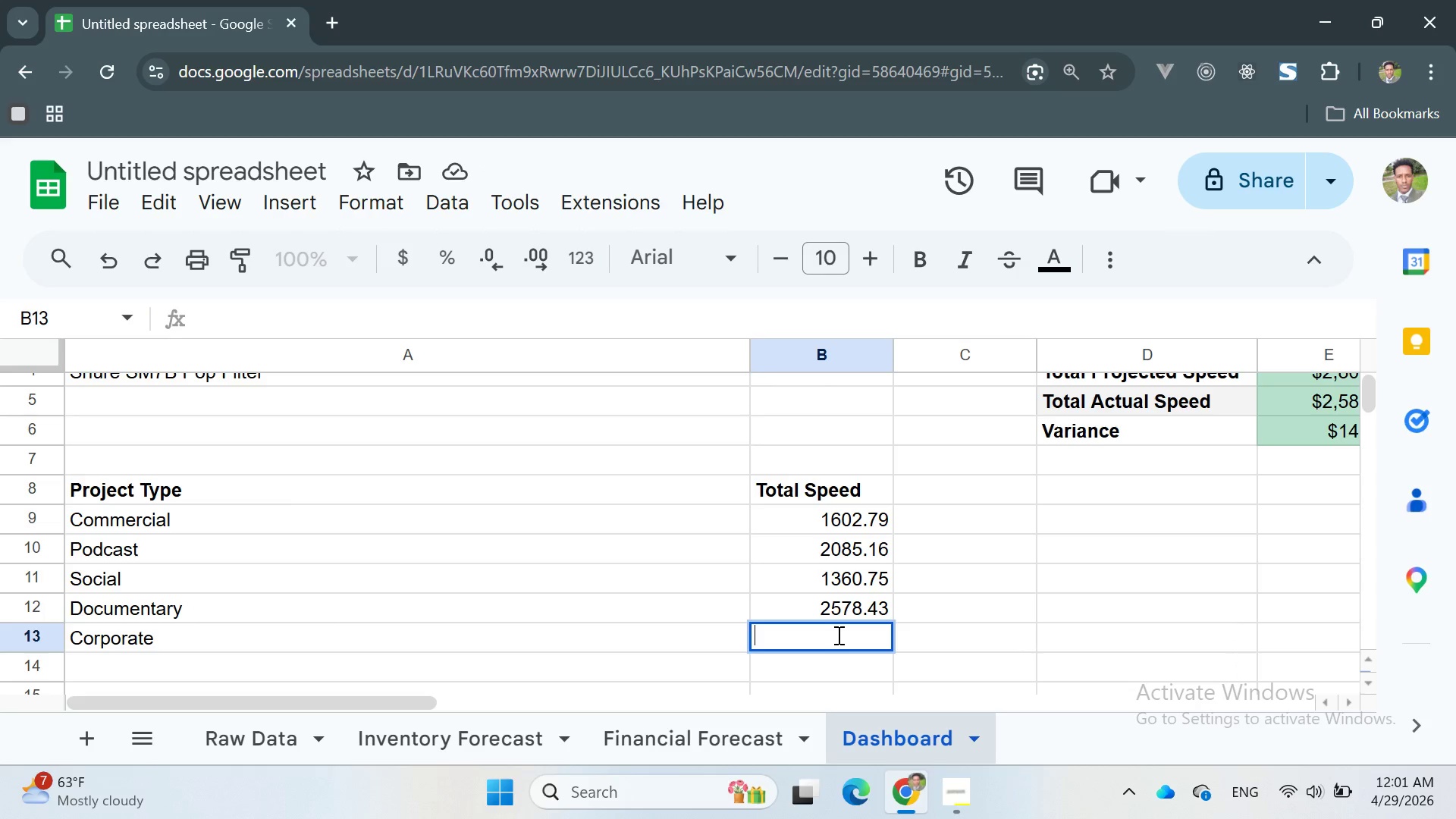 
key(Control+V)
 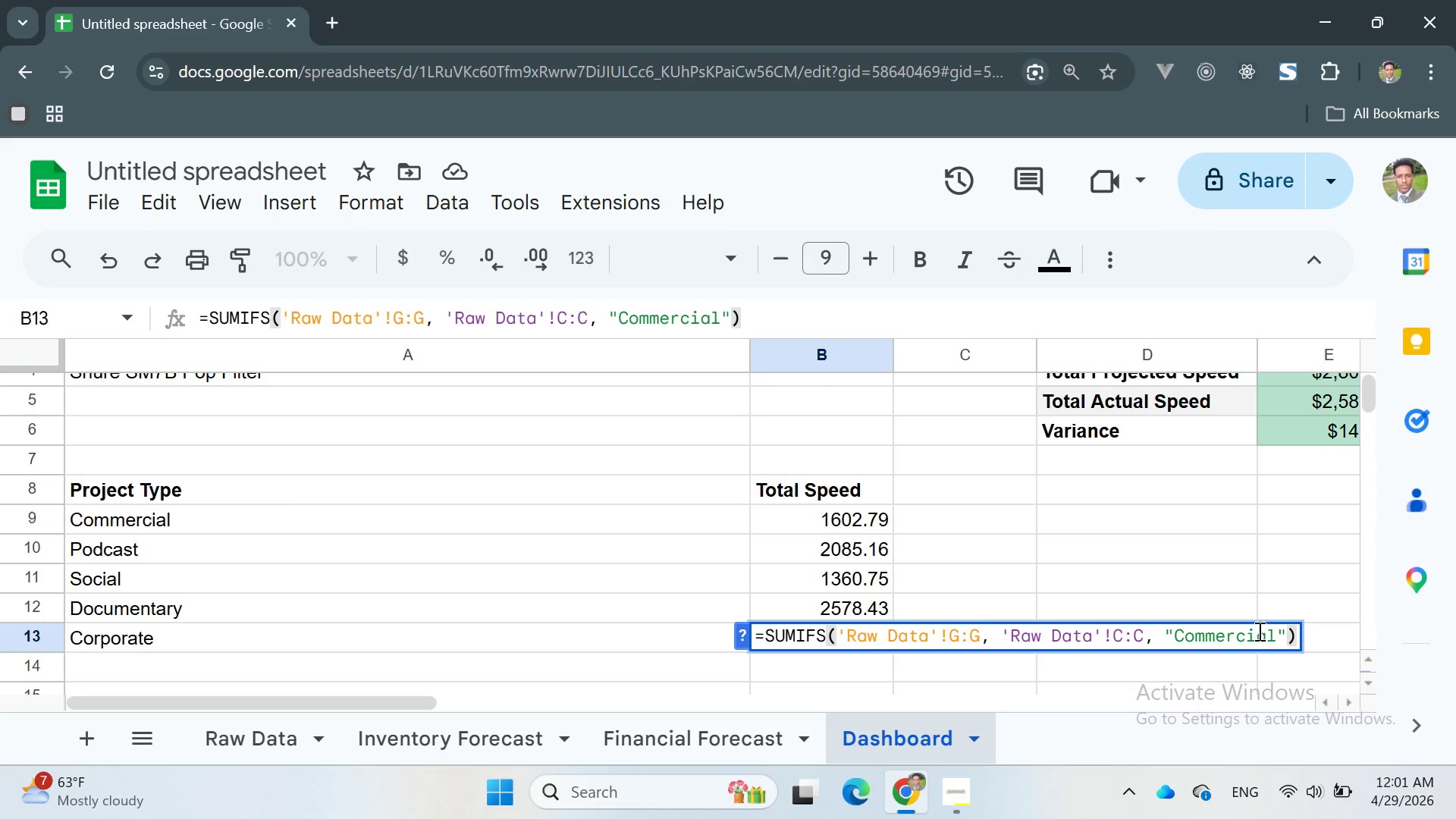 
left_click([1276, 639])
 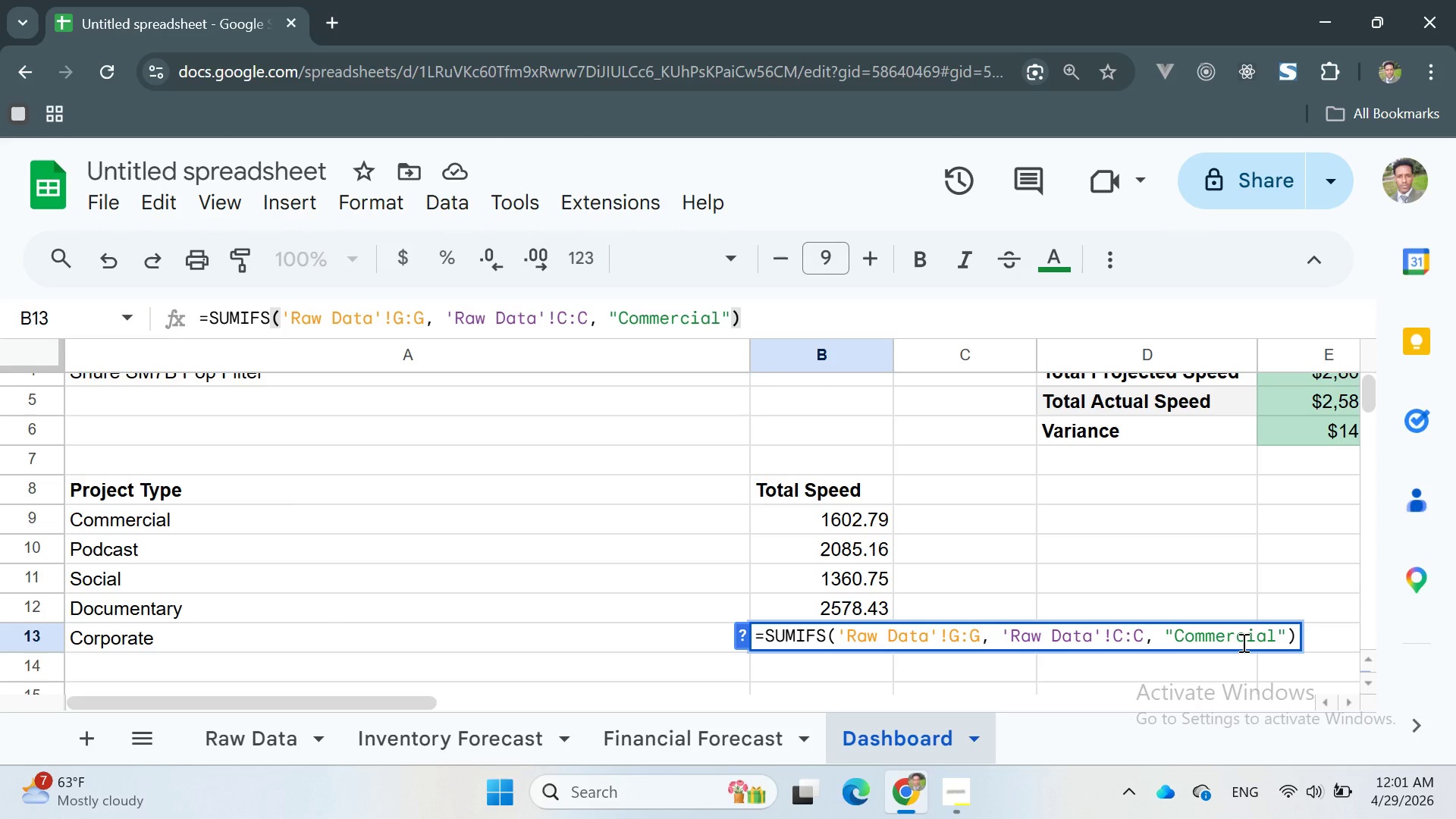 
key(Backspace)
key(Backspace)
key(Backspace)
key(Backspace)
key(Backspace)
key(Backspace)
key(Backspace)
key(Backspace)
key(Backspace)
key(Backspace)
type(Corporate)
 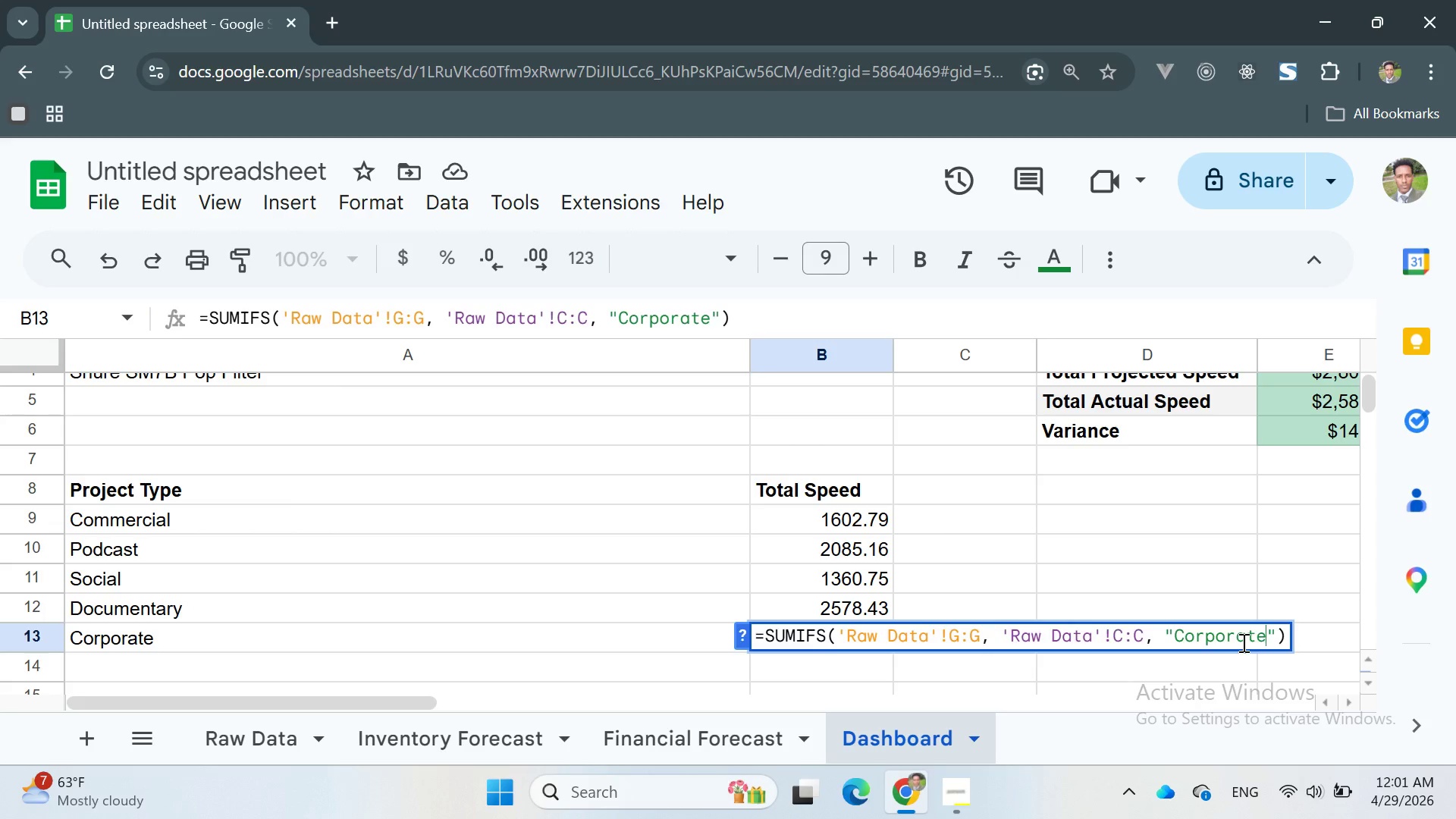 
key(Enter)
 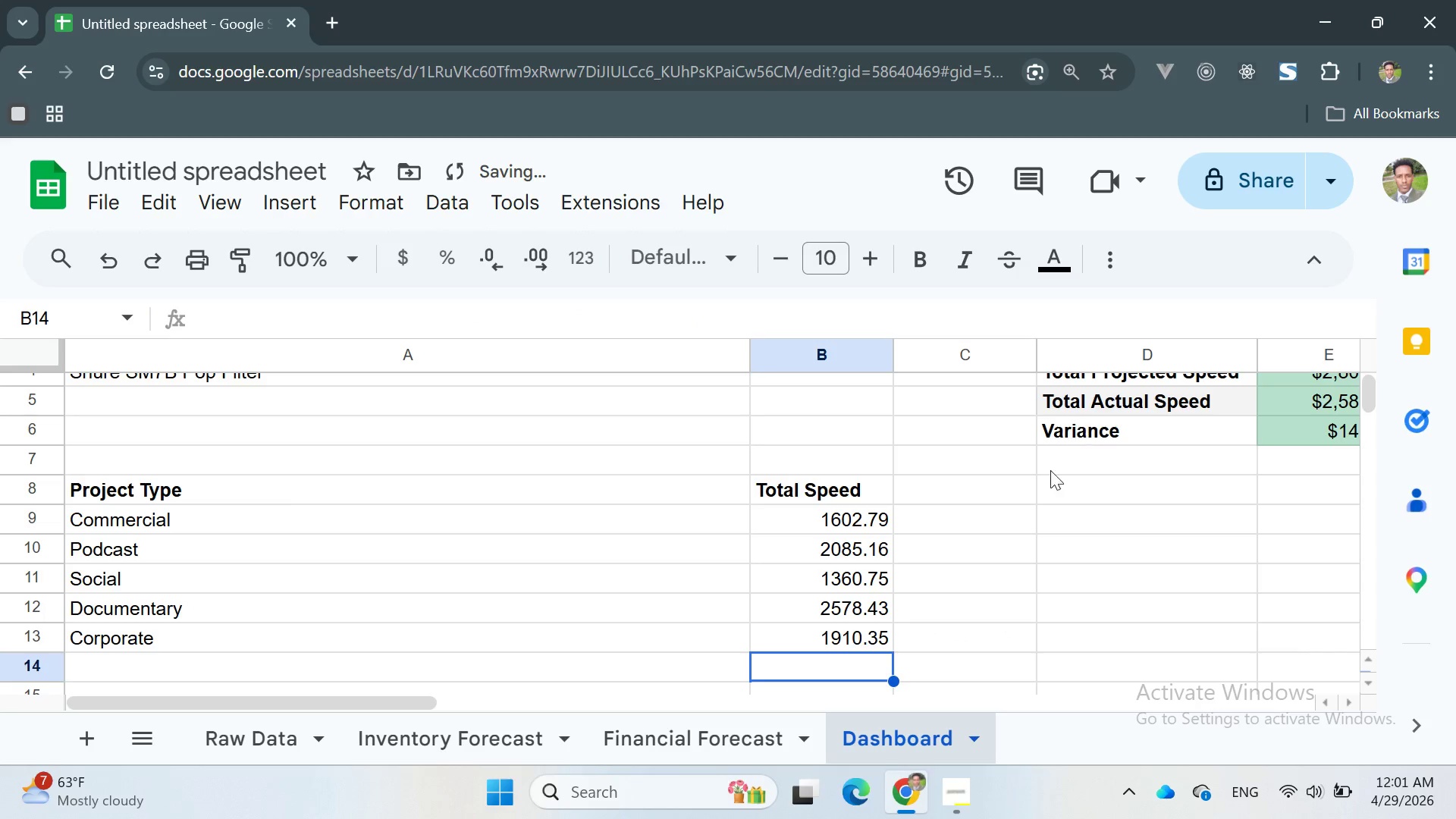 
left_click([1018, 522])
 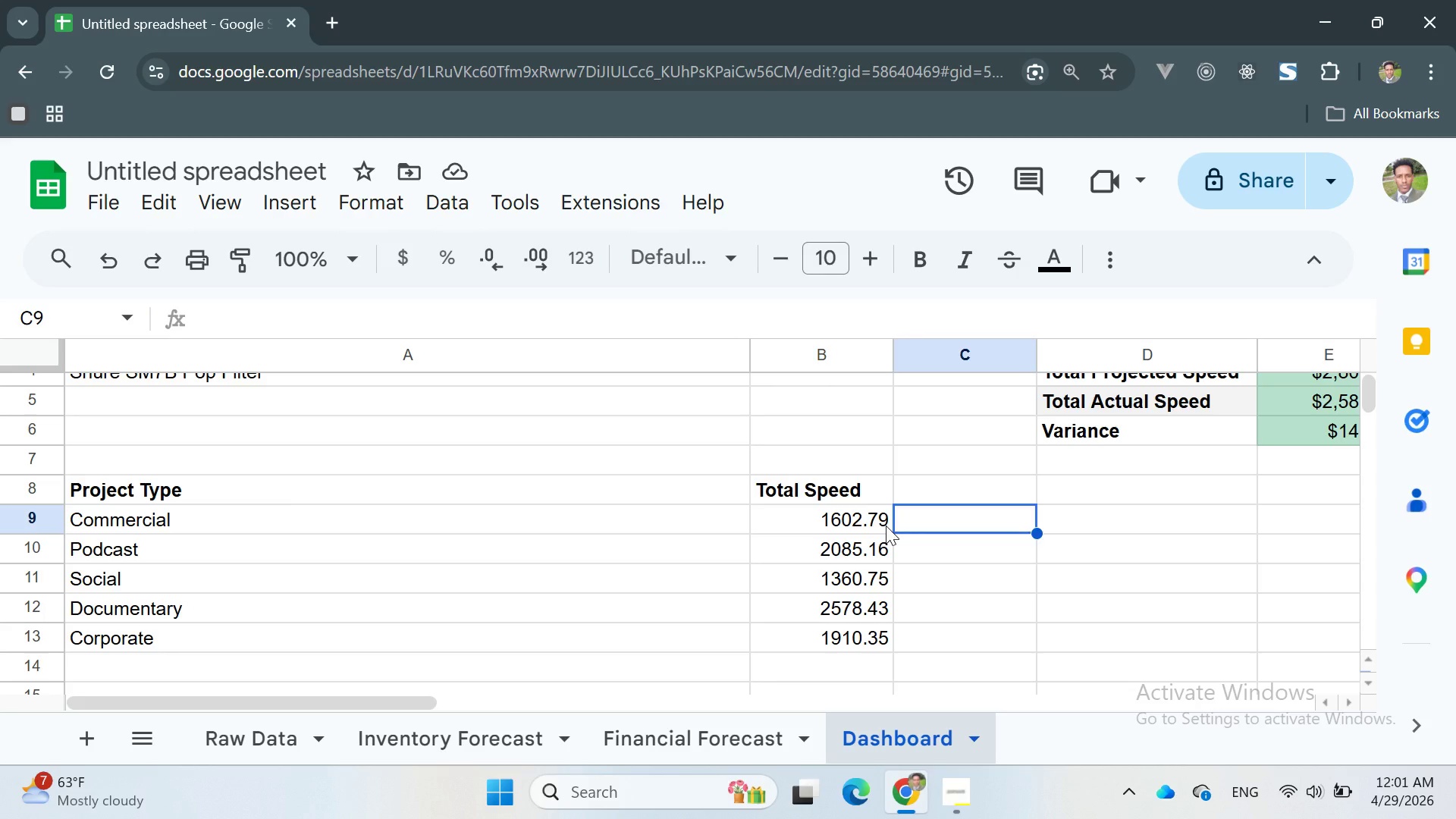 
wait(11.14)
 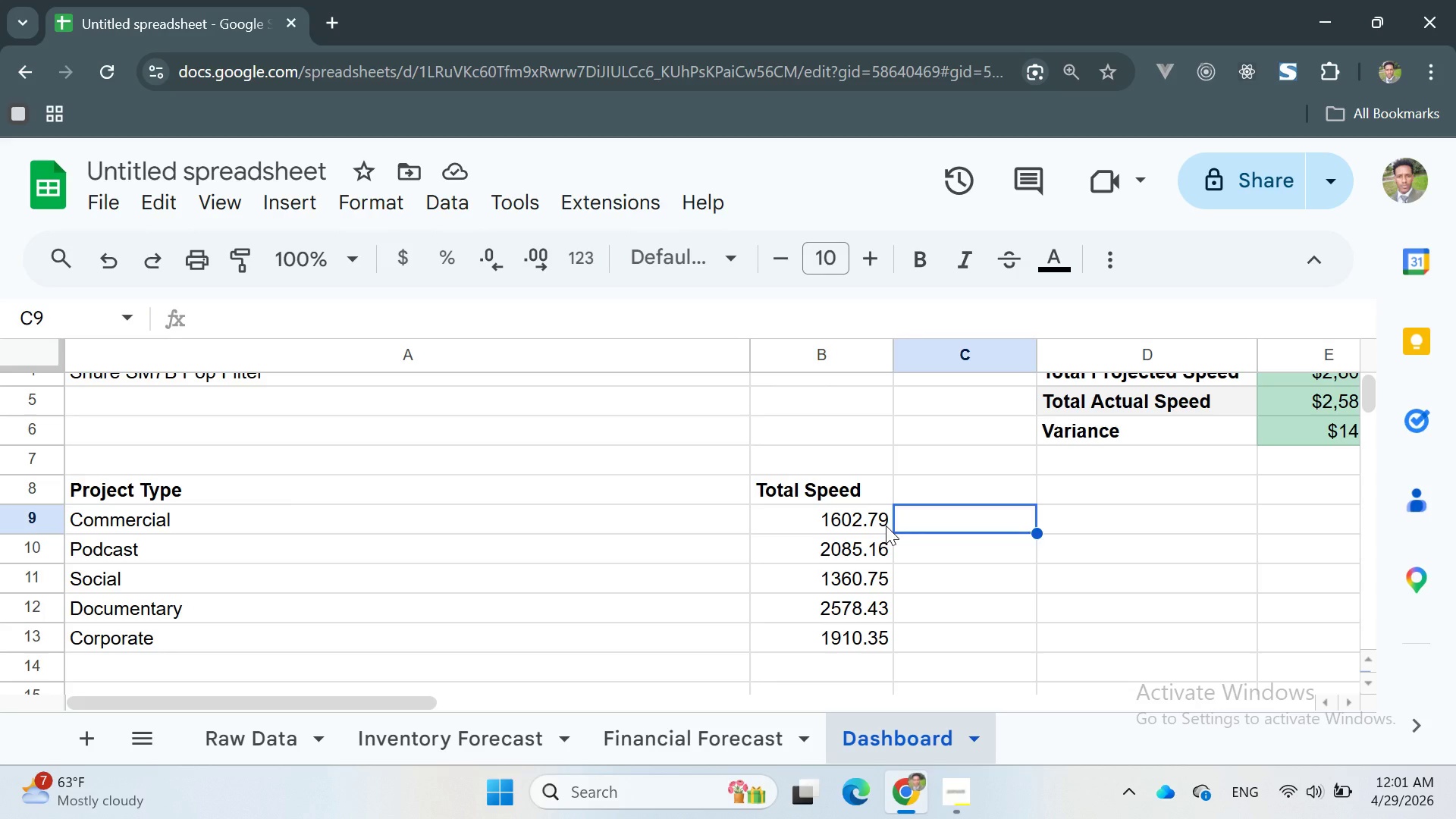 
left_click([82, 548])
 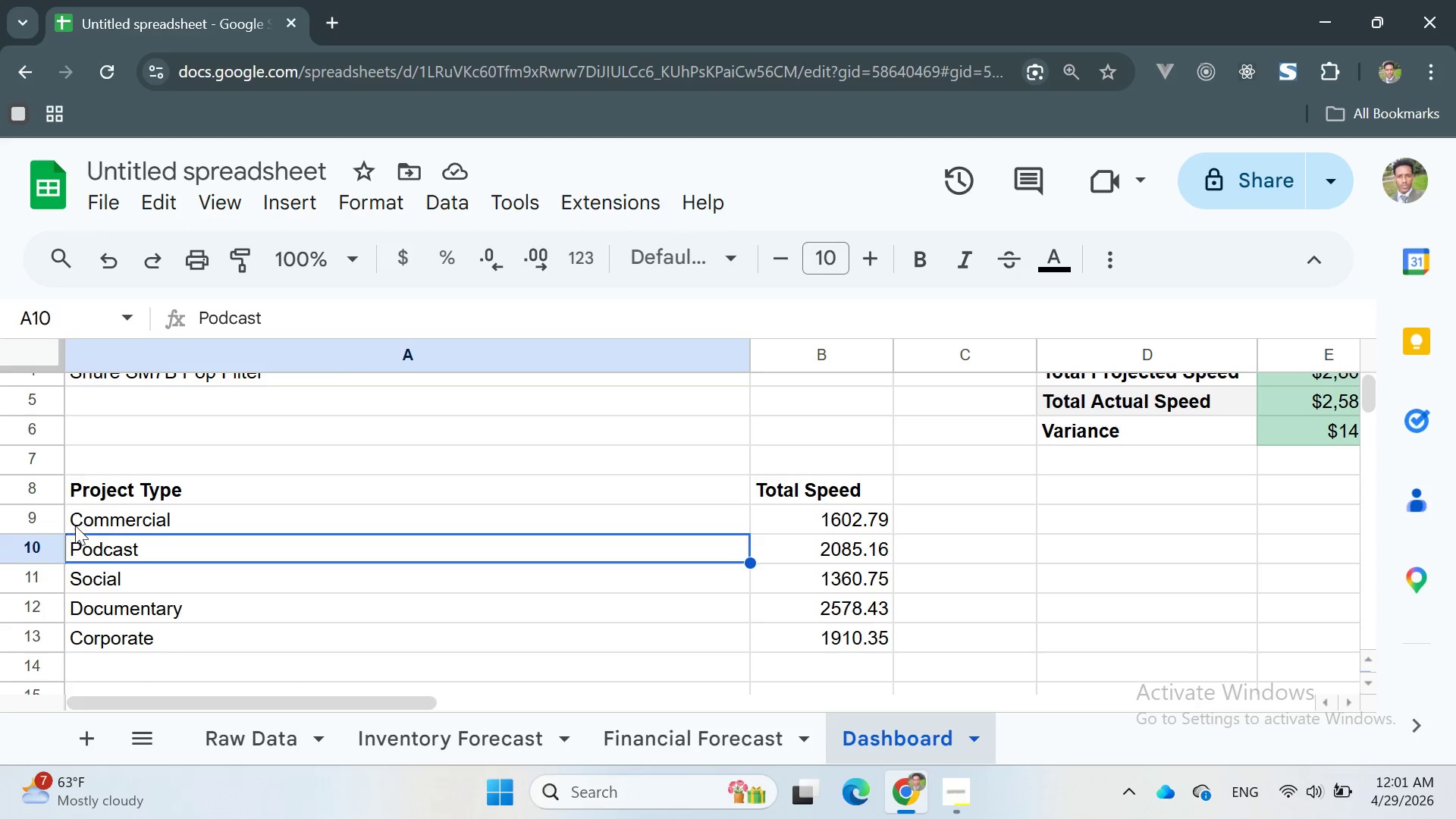 
right_click([75, 526])
 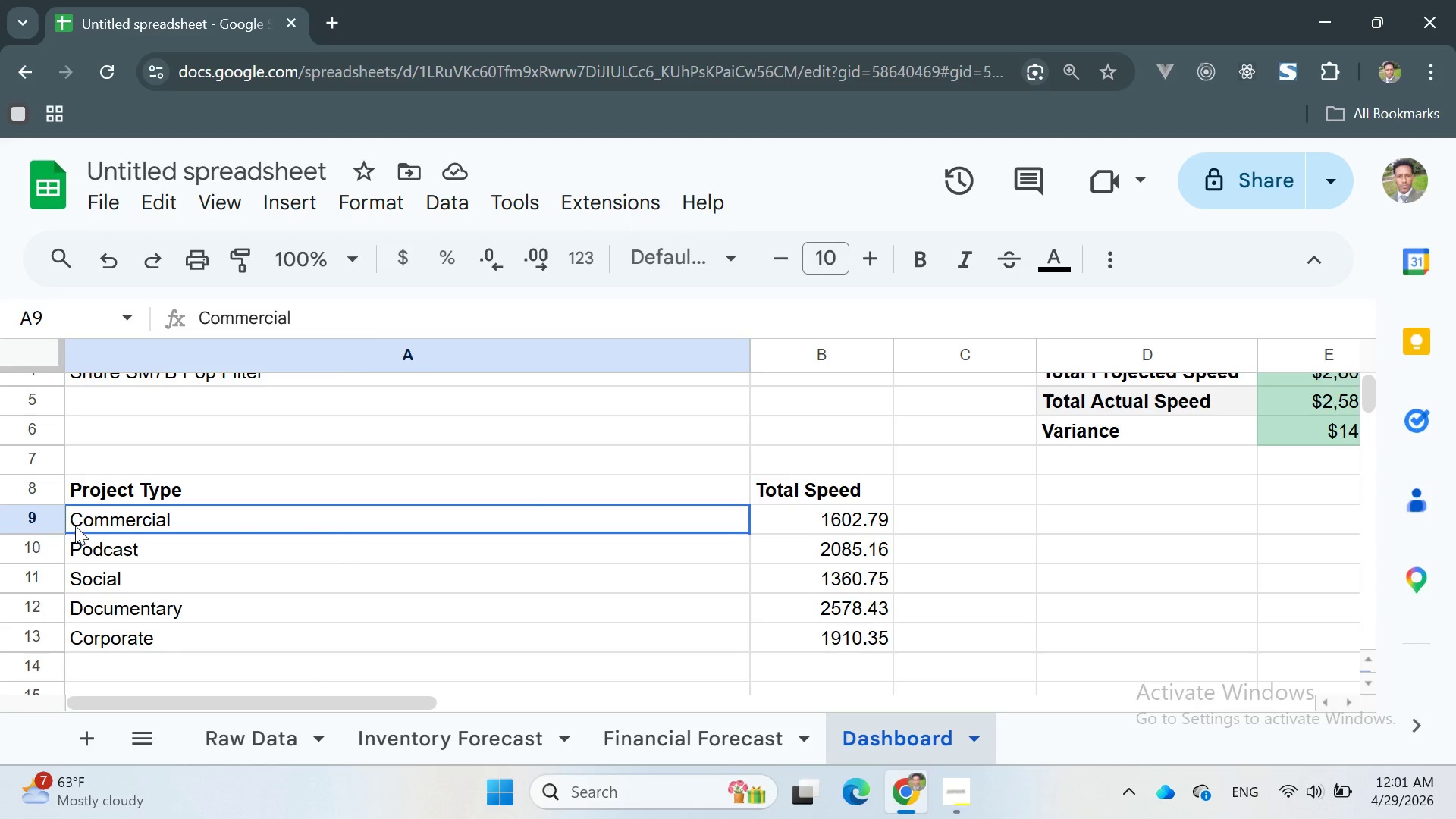 
left_click([75, 526])
 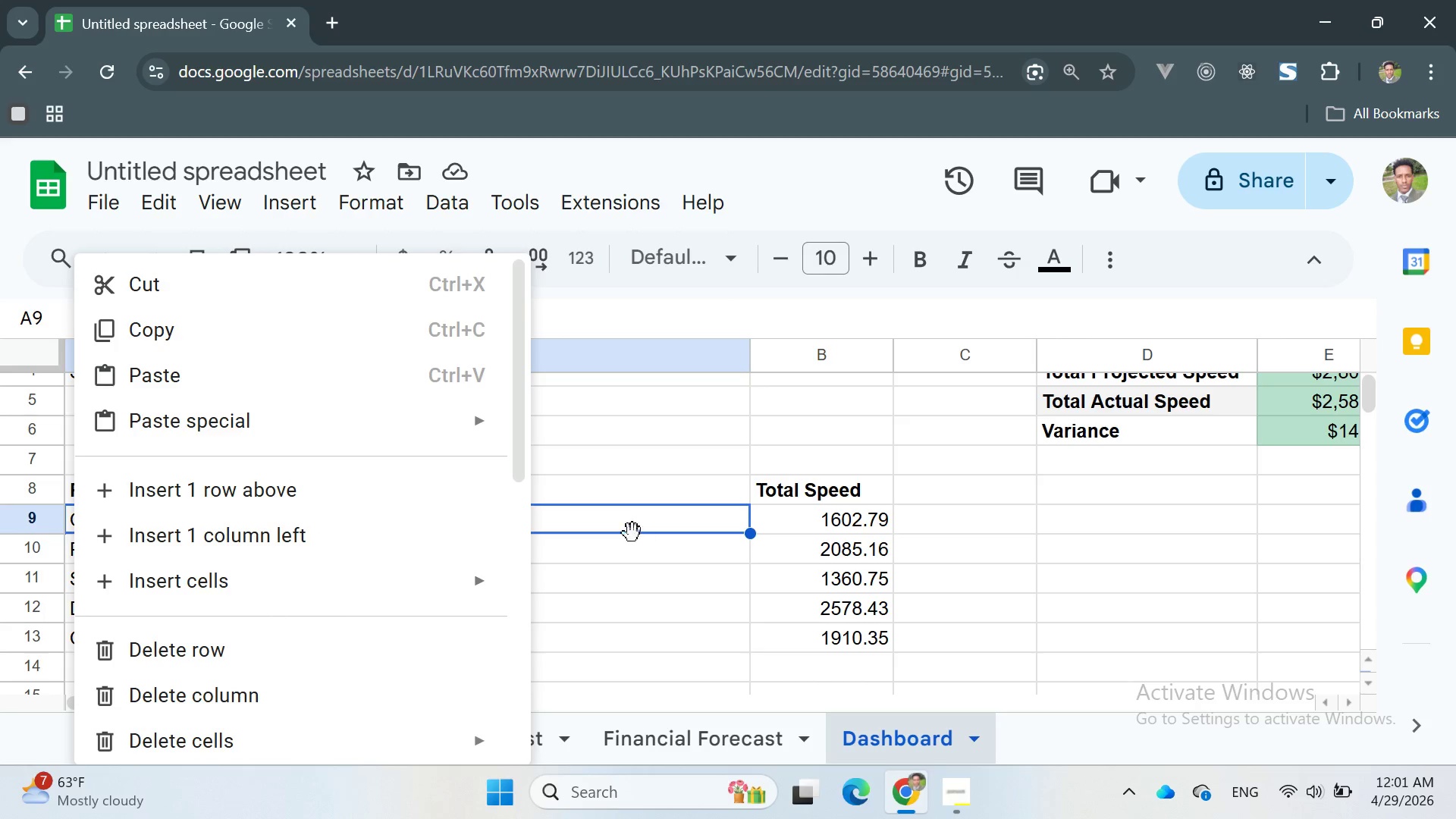 
left_click([623, 555])
 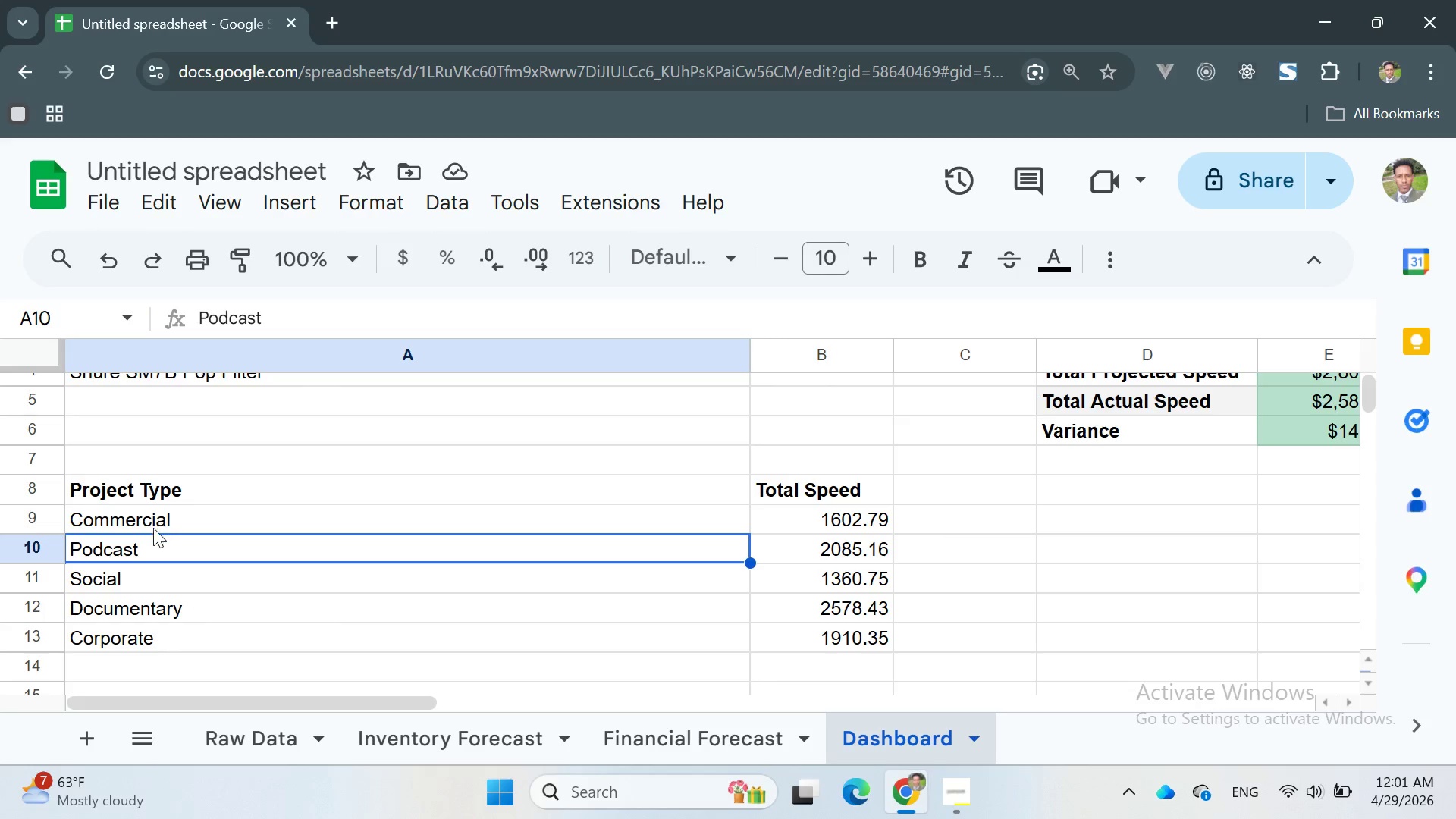 
wait(5.19)
 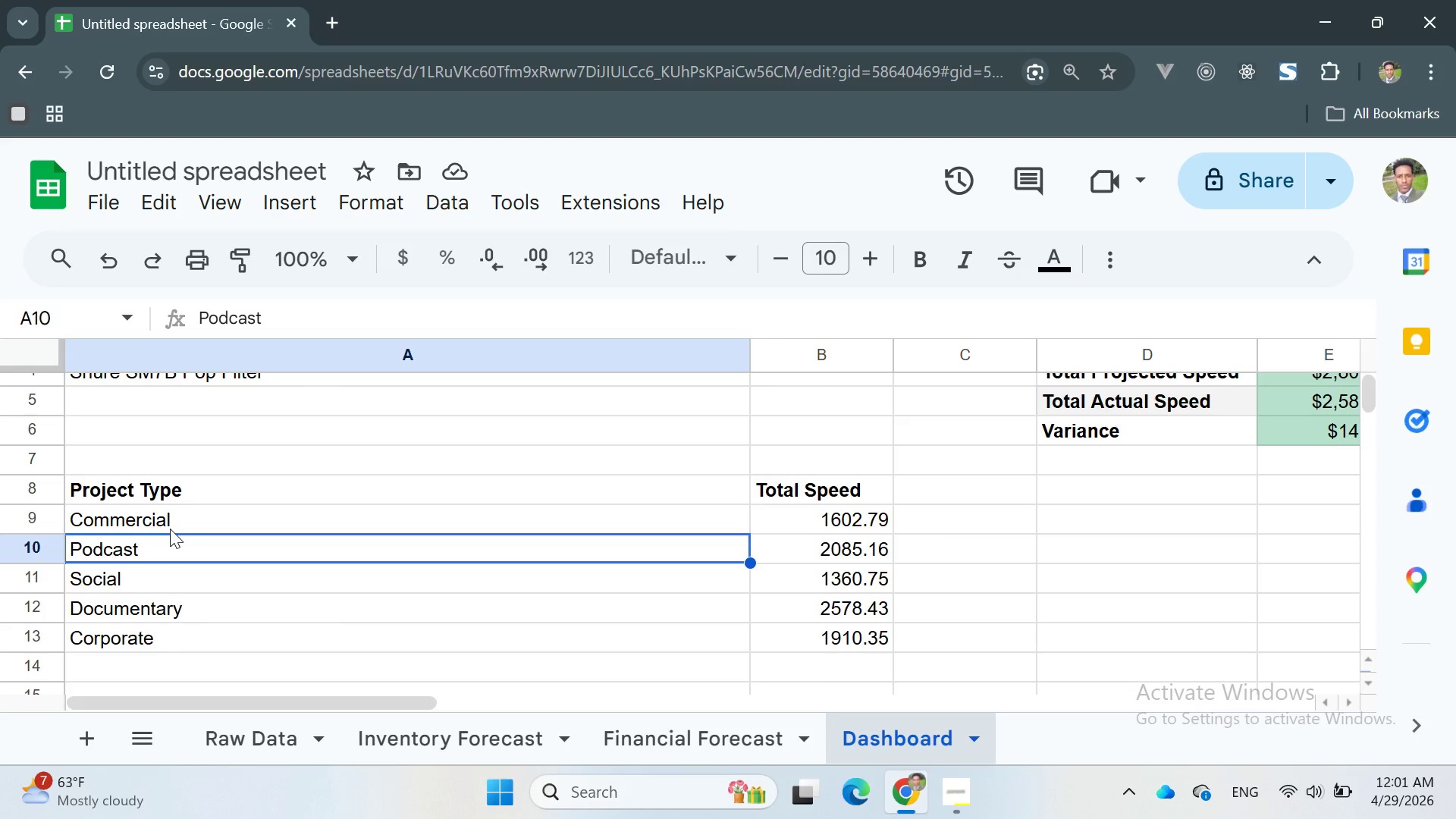 
left_click([77, 516])
 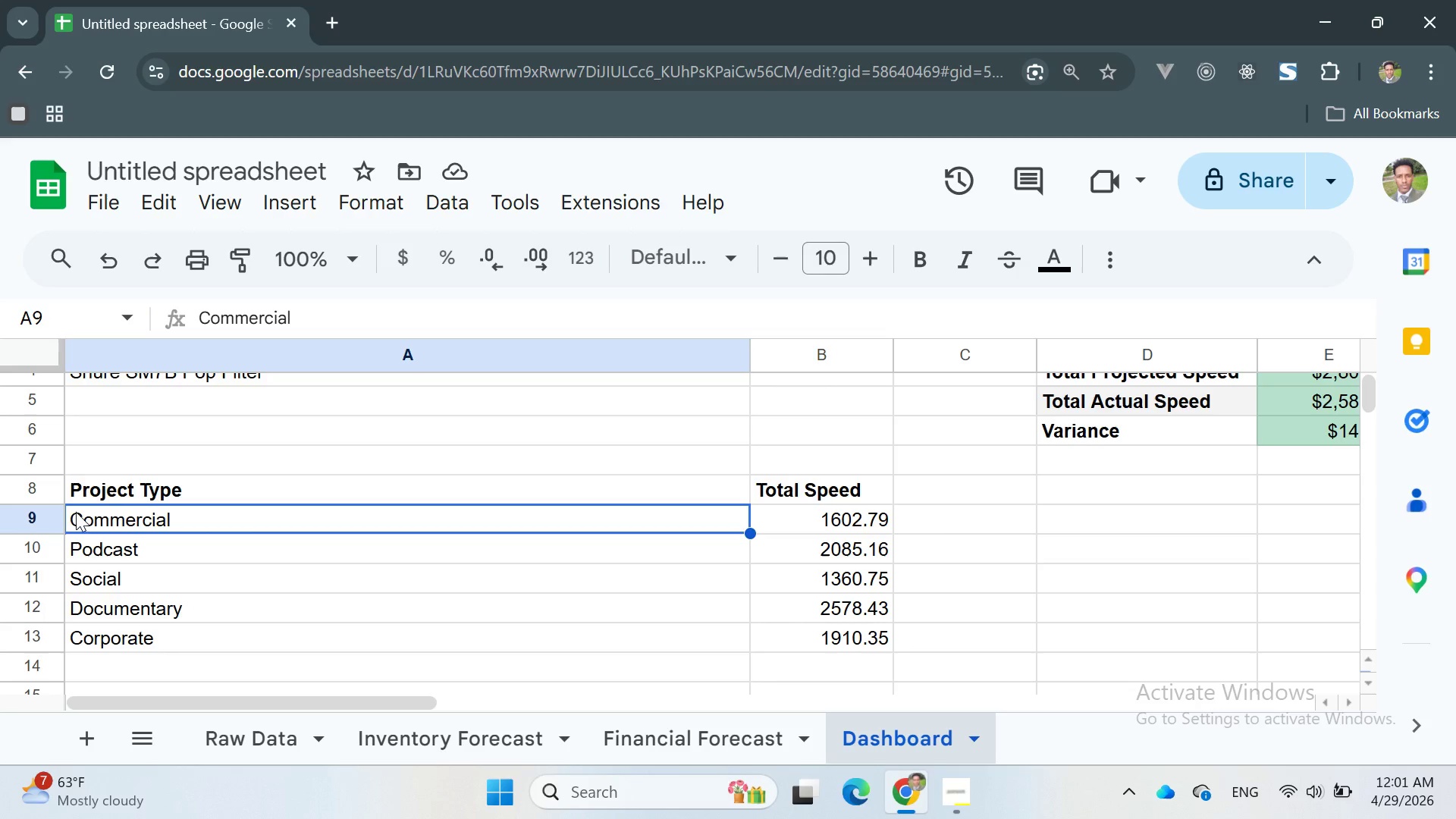 
left_click([179, 457])
 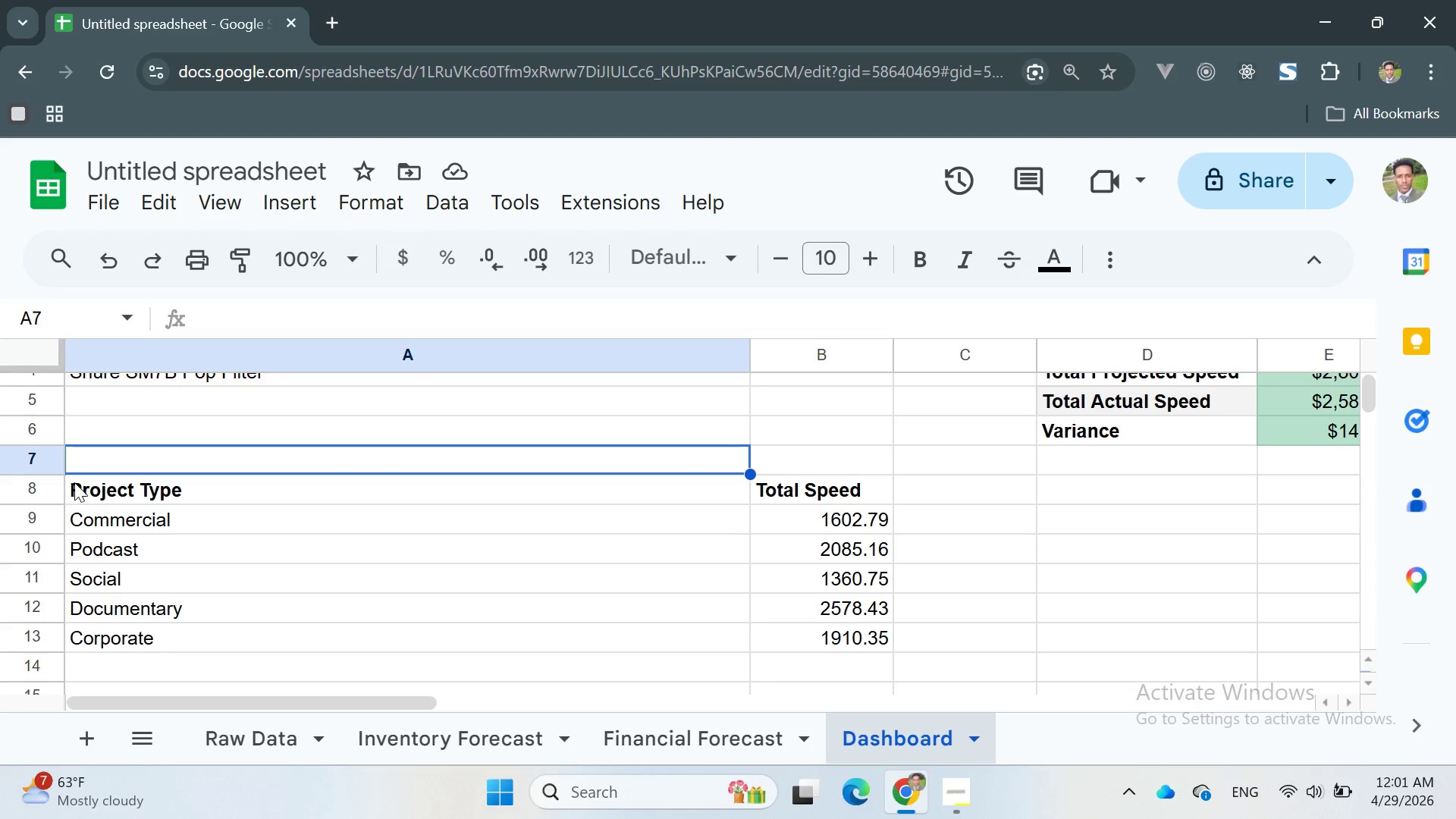 
left_click_drag(start_coordinate=[77, 483], to_coordinate=[864, 632])
 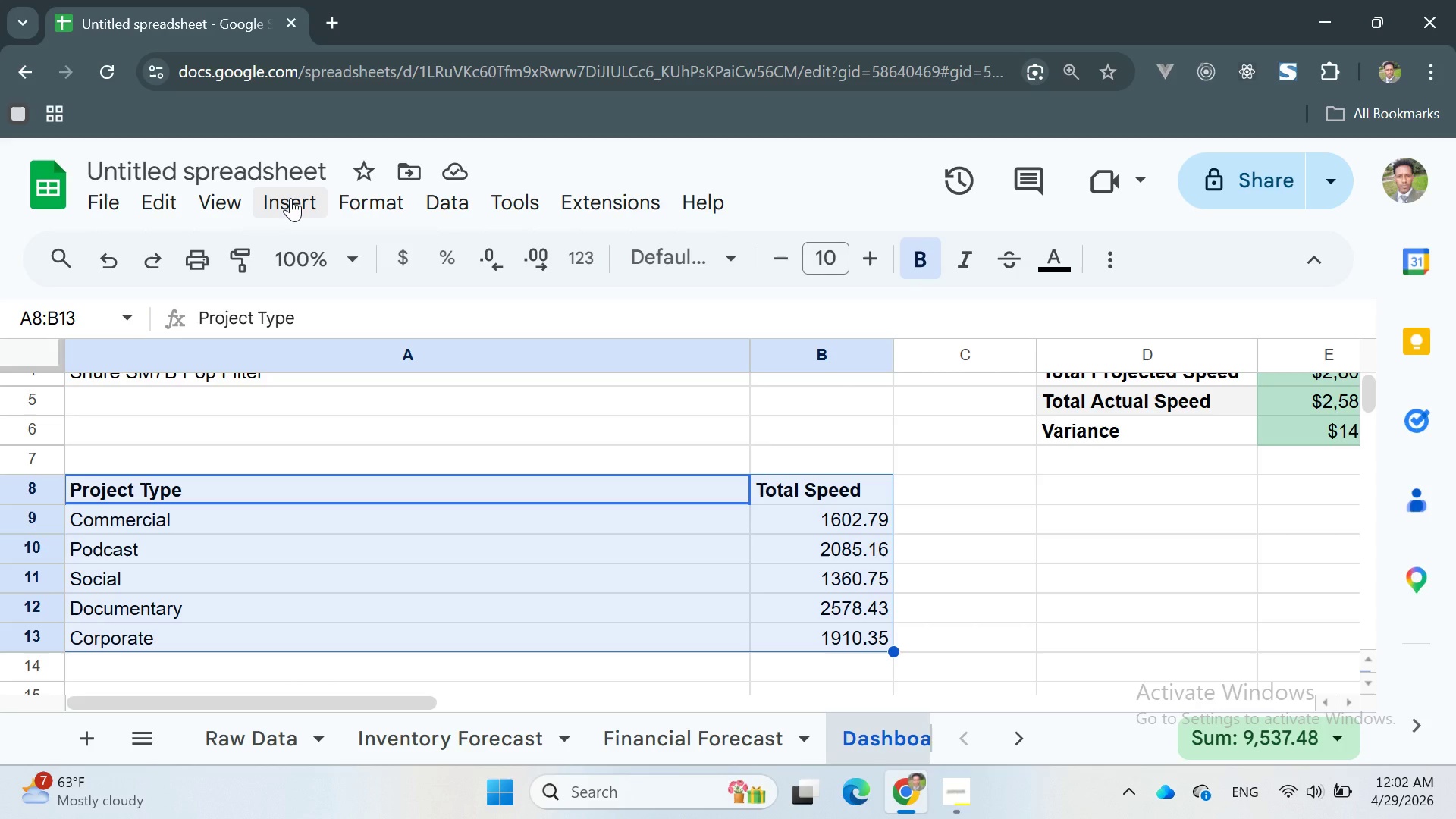 
left_click([290, 198])
 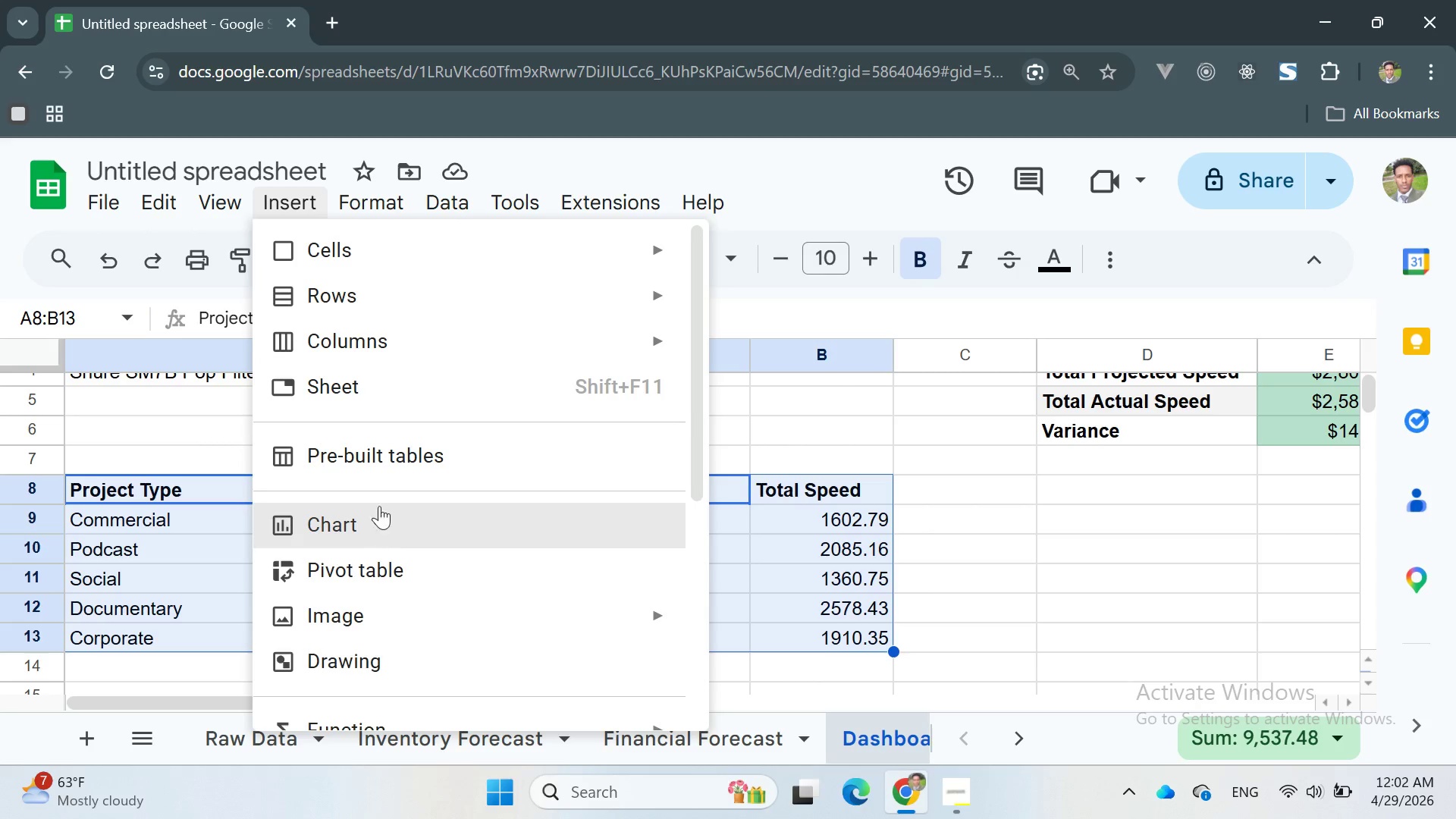 
left_click([375, 526])
 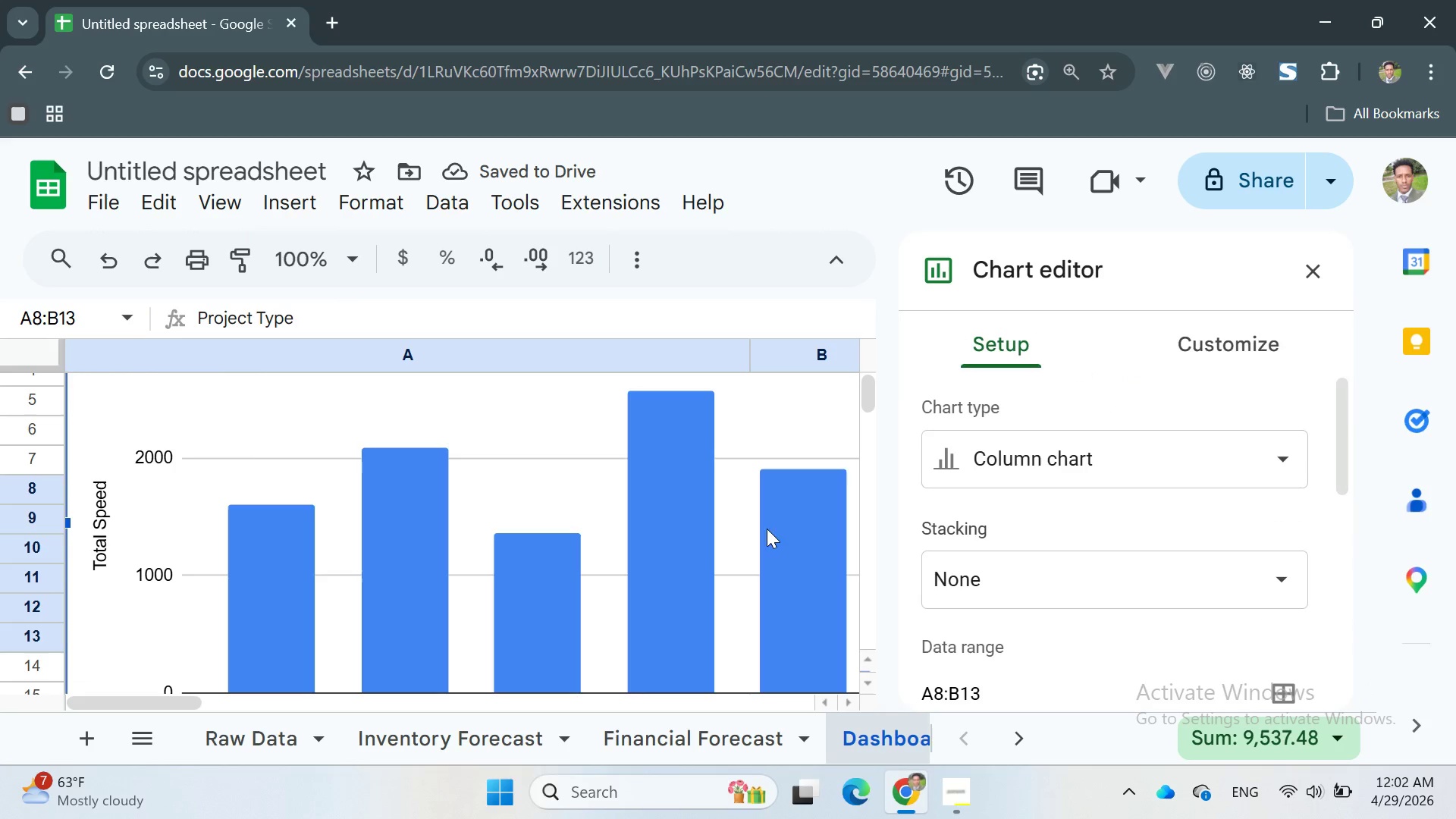 
wait(6.2)
 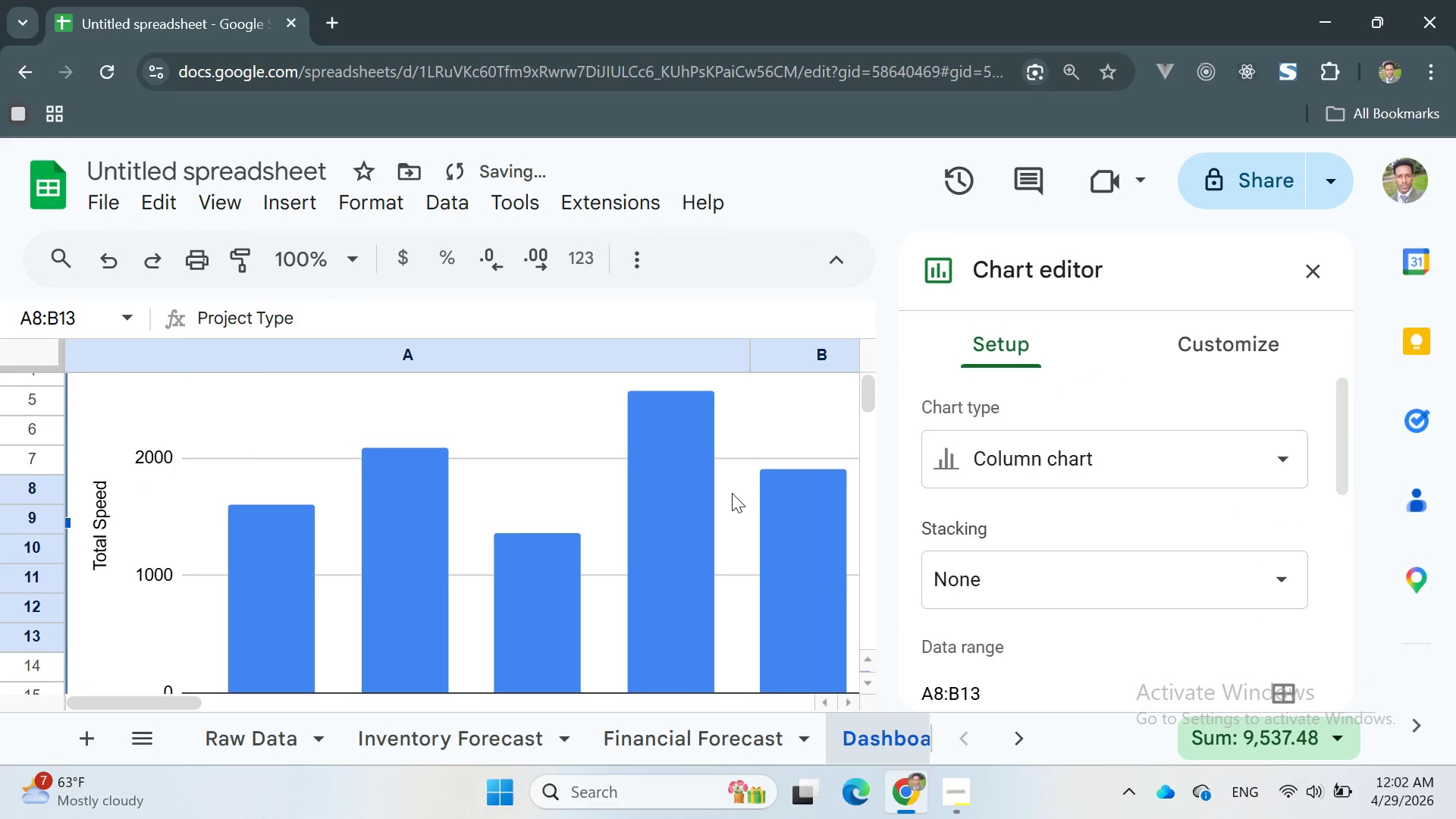 
scroll: coordinate [1125, 585], scroll_direction: down, amount: 10.0
 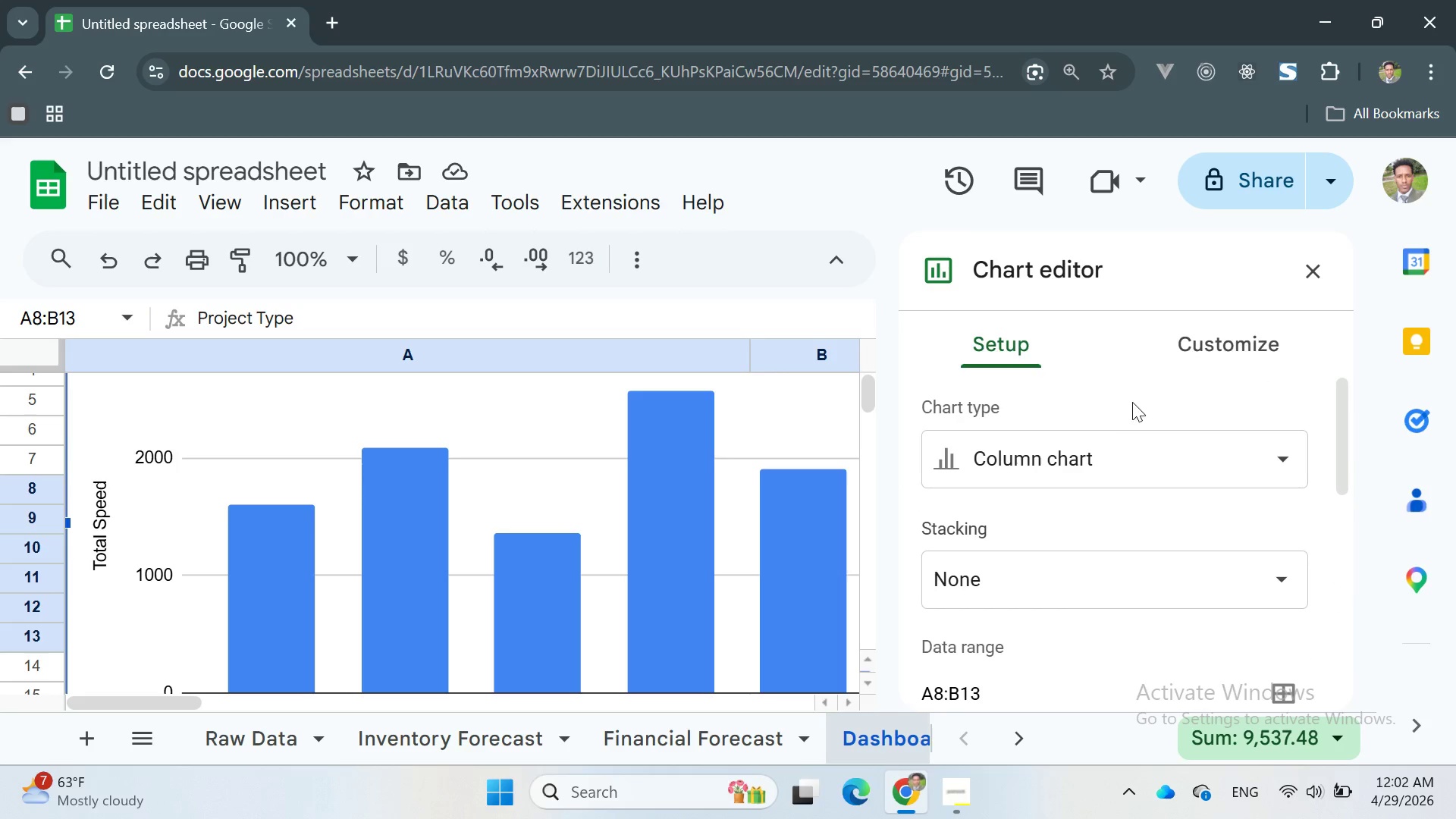 
left_click([1204, 350])
 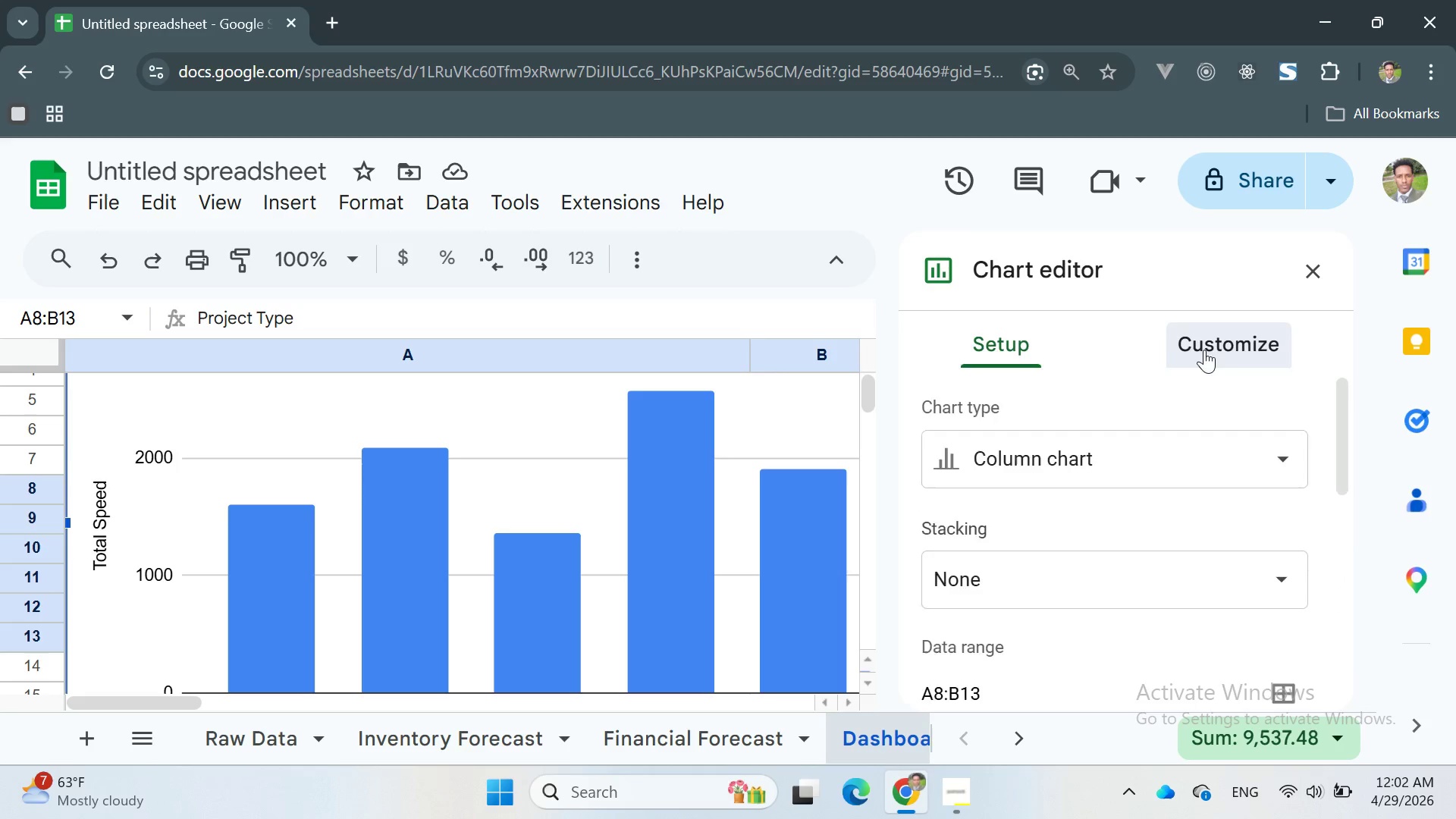 
scroll: coordinate [1204, 350], scroll_direction: up, amount: 2.0
 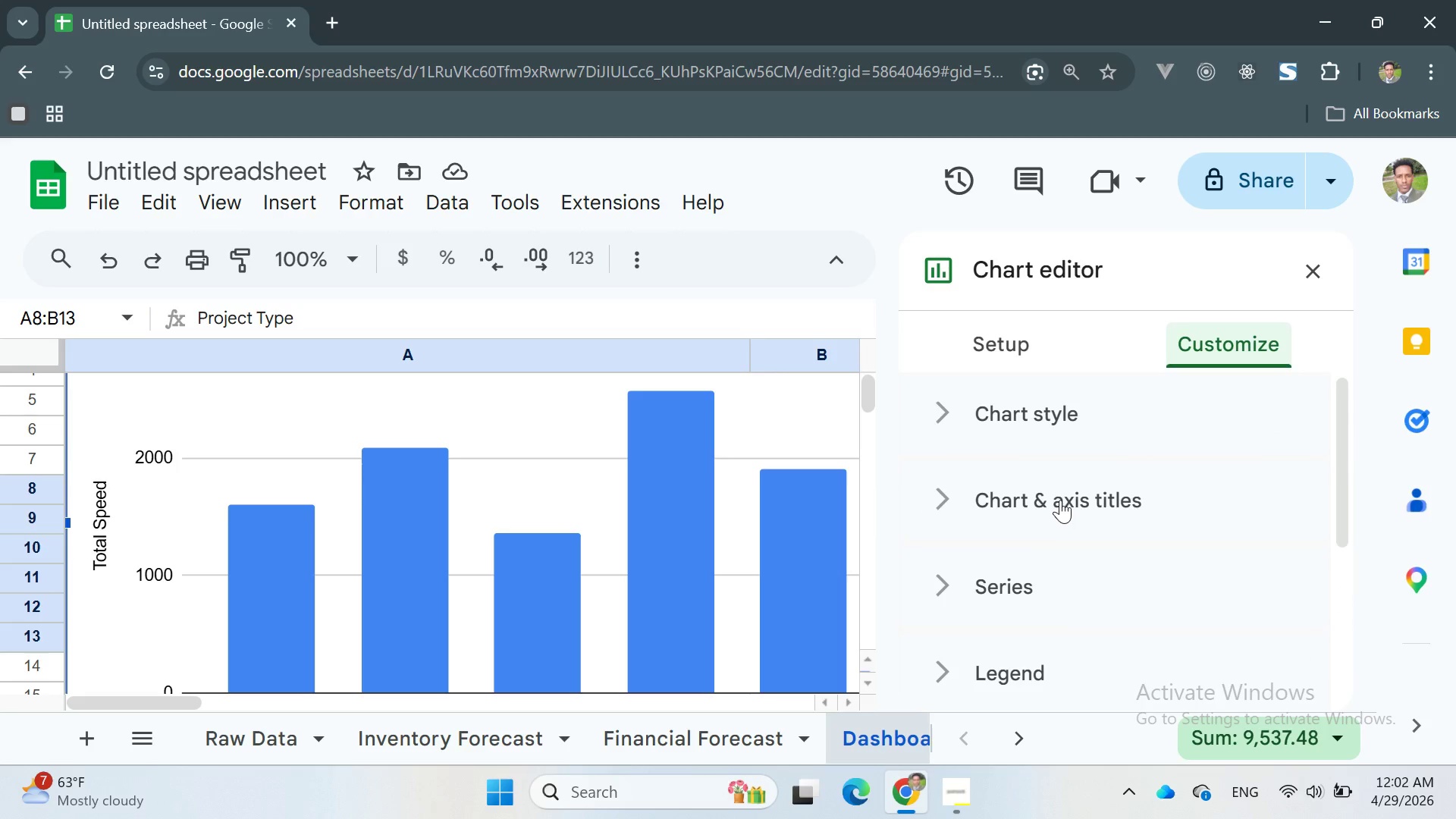 
left_click([1060, 500])
 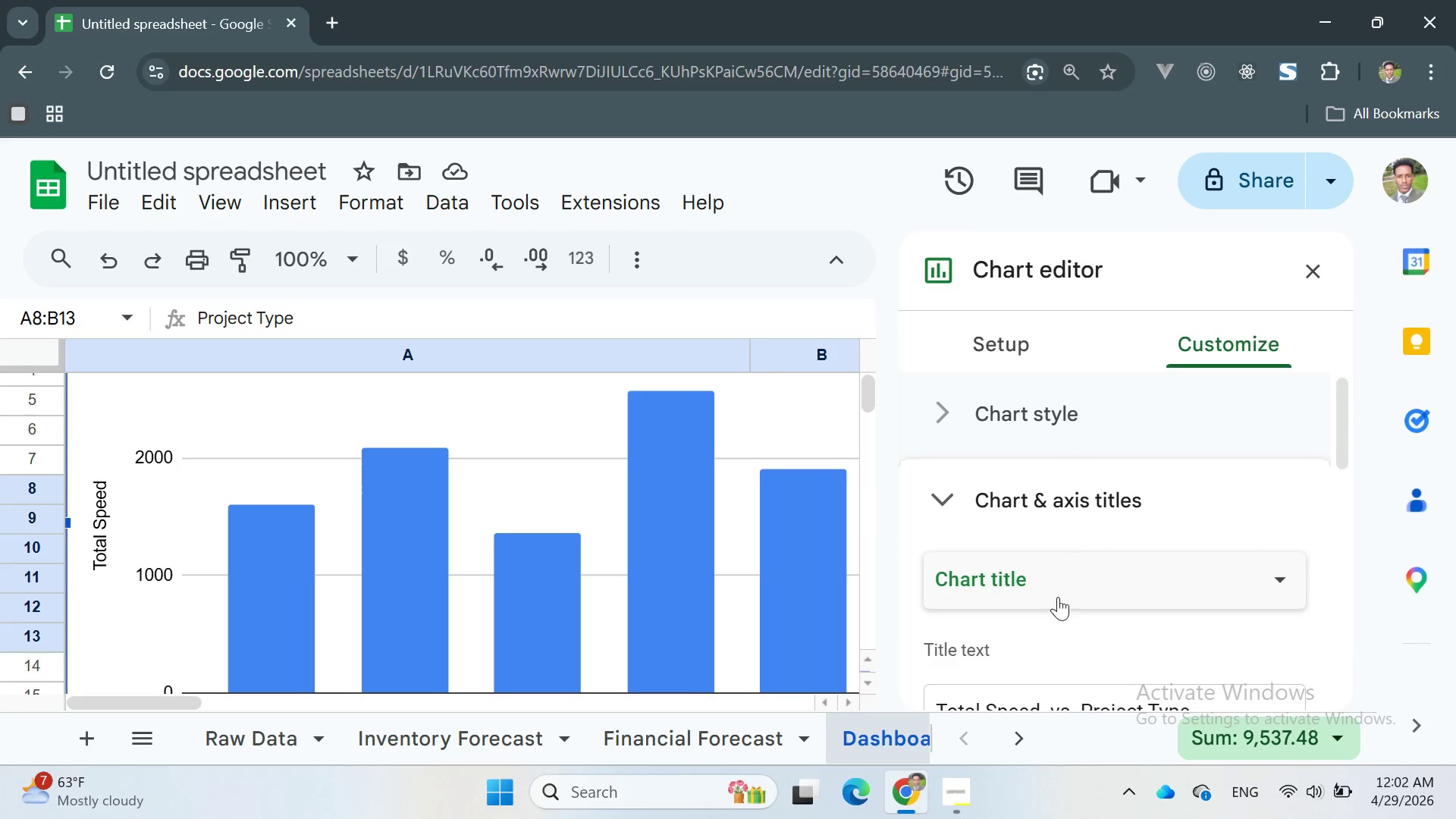 
left_click([1056, 600])
 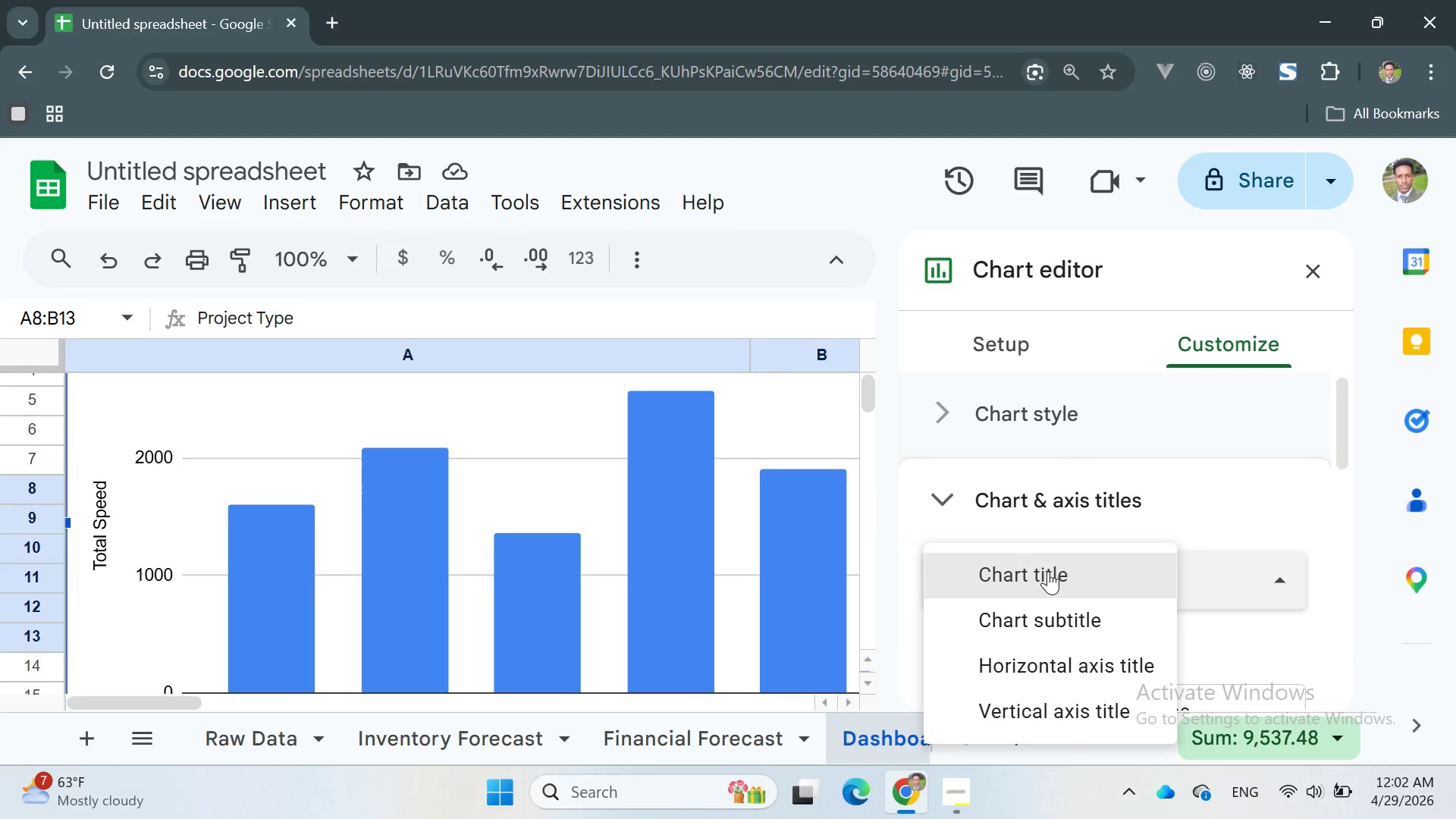 
left_click([1048, 571])
 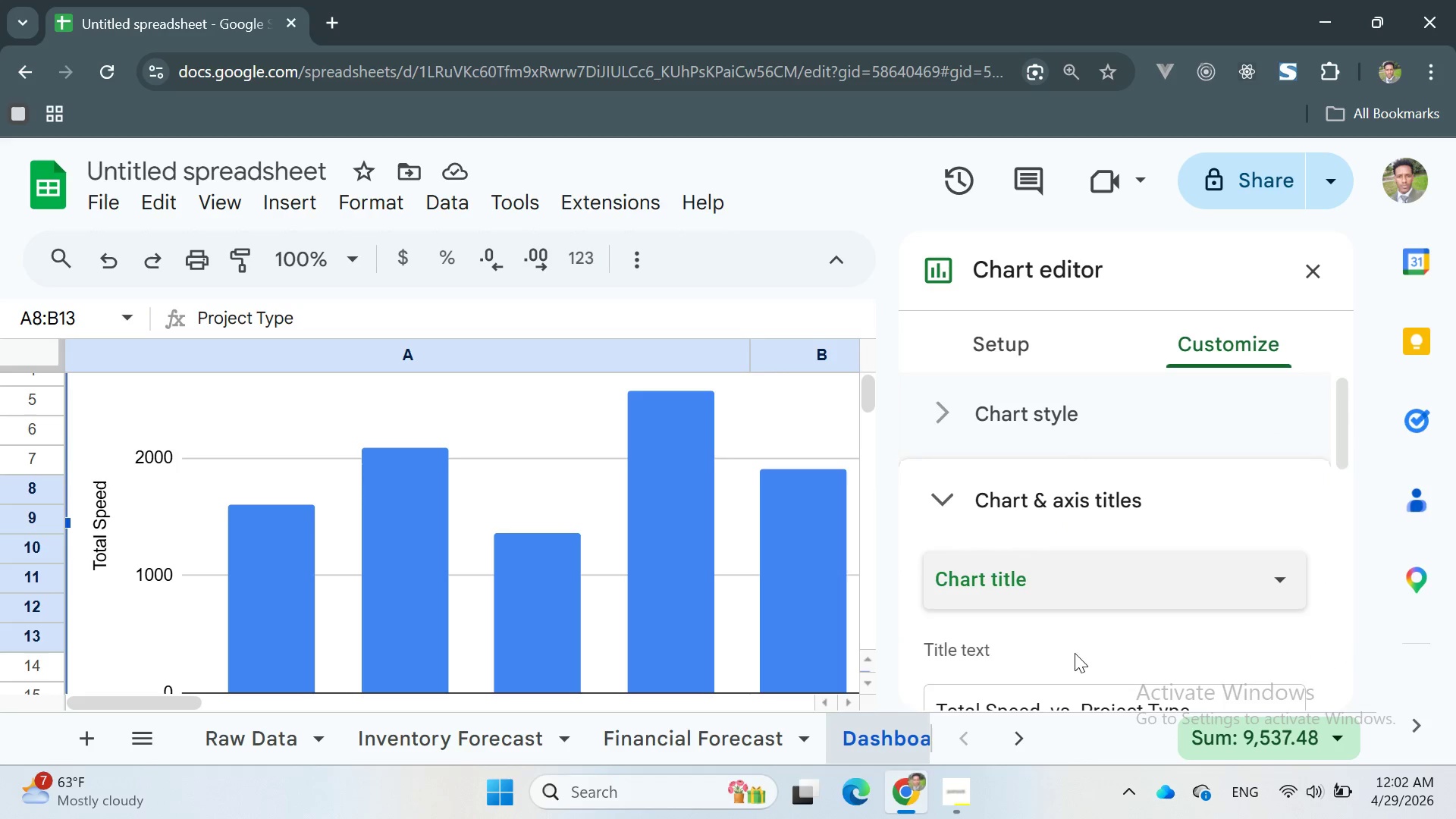 
scroll: coordinate [1081, 642], scroll_direction: none, amount: 0.0
 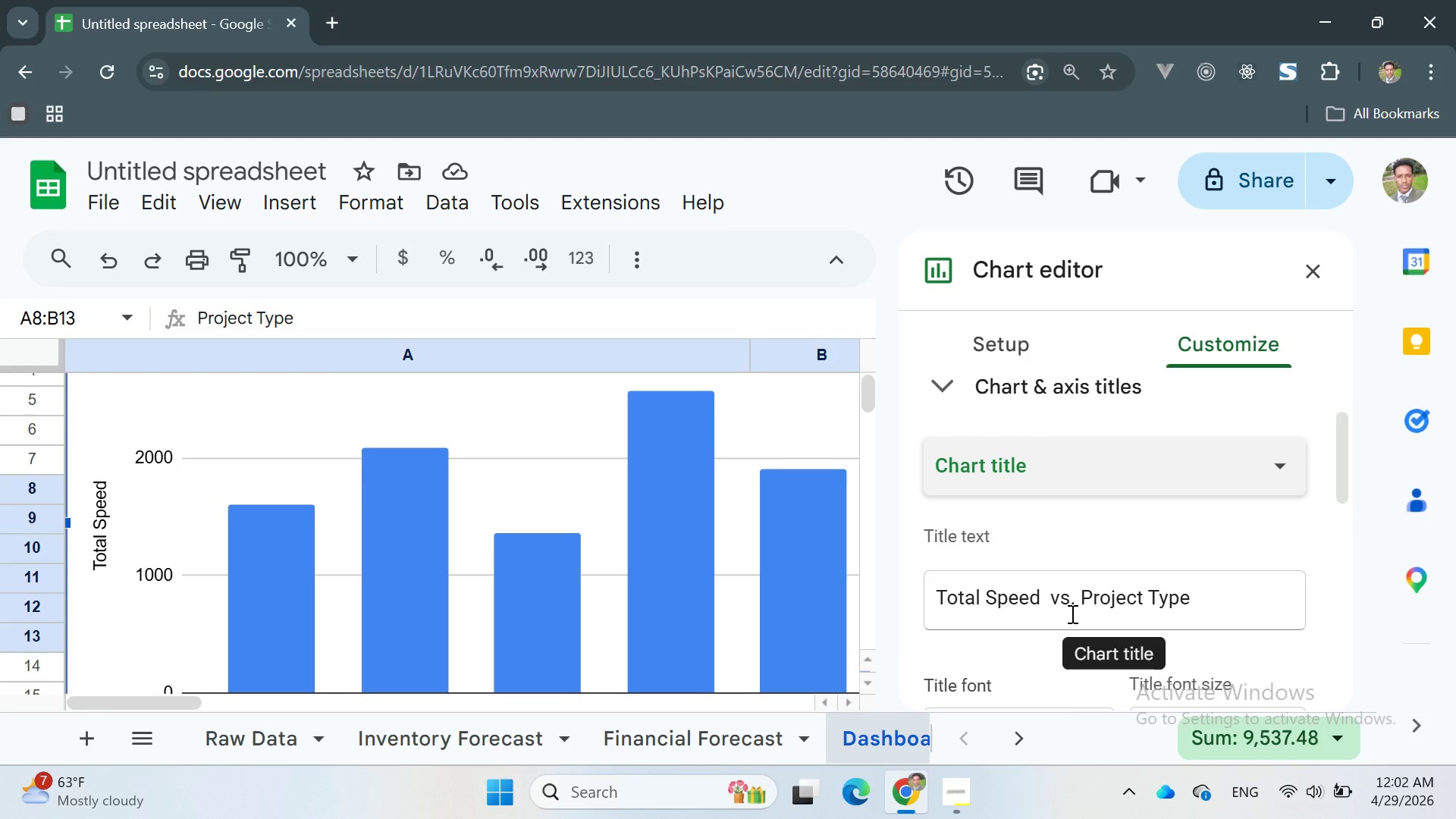 
wait(5.96)
 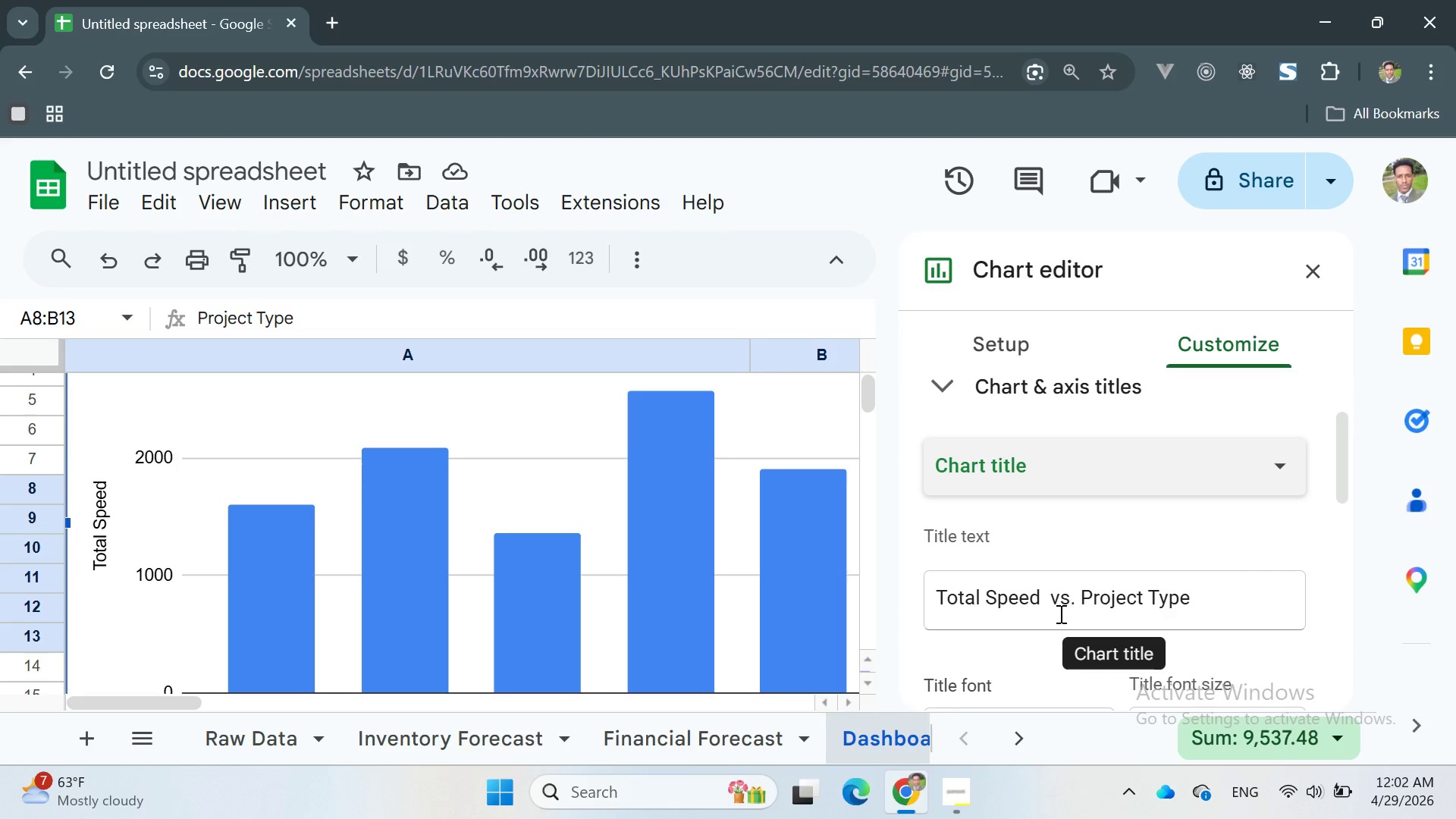 
left_click([1320, 266])
 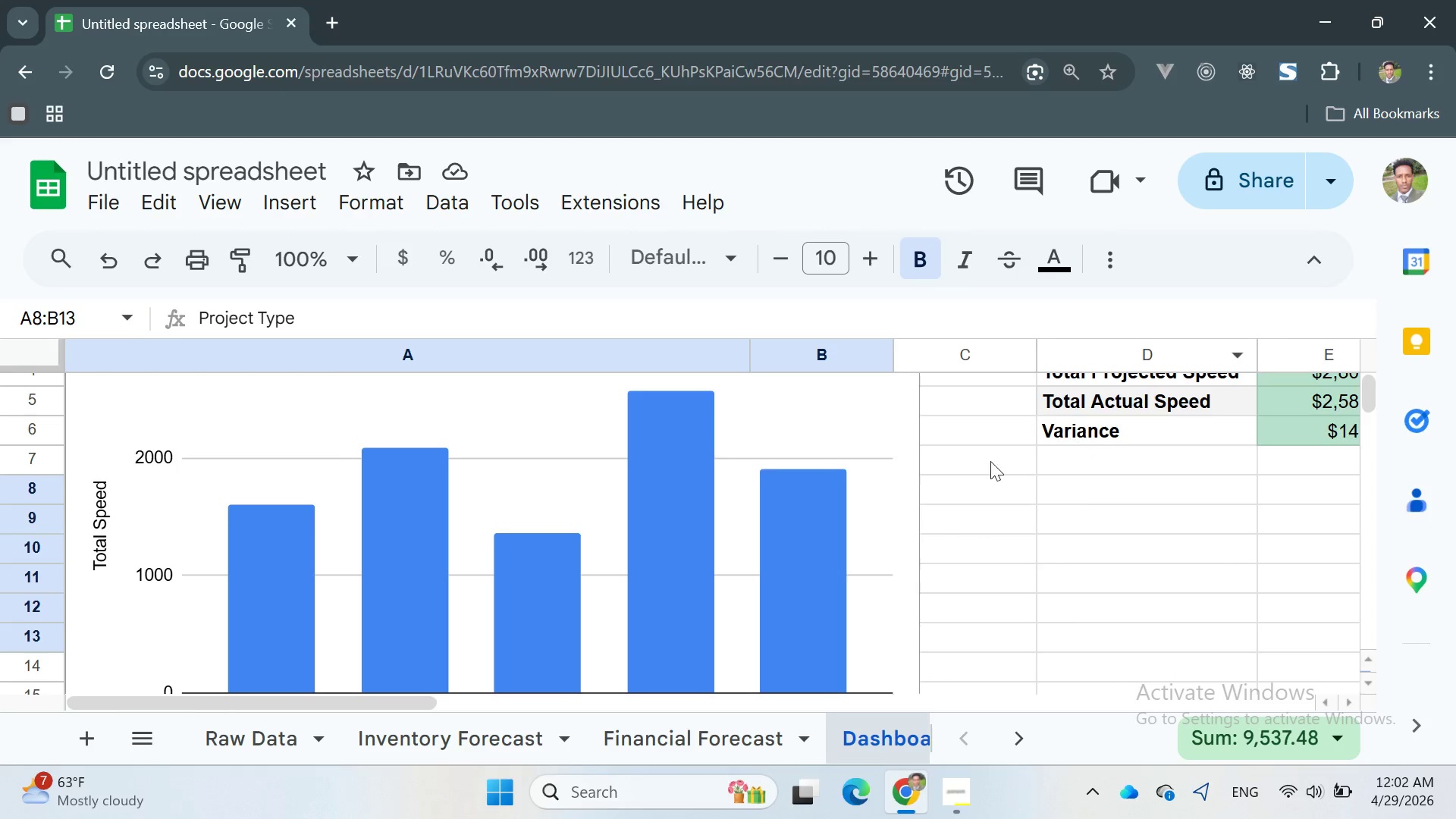 
scroll: coordinate [939, 478], scroll_direction: down, amount: 1.0
 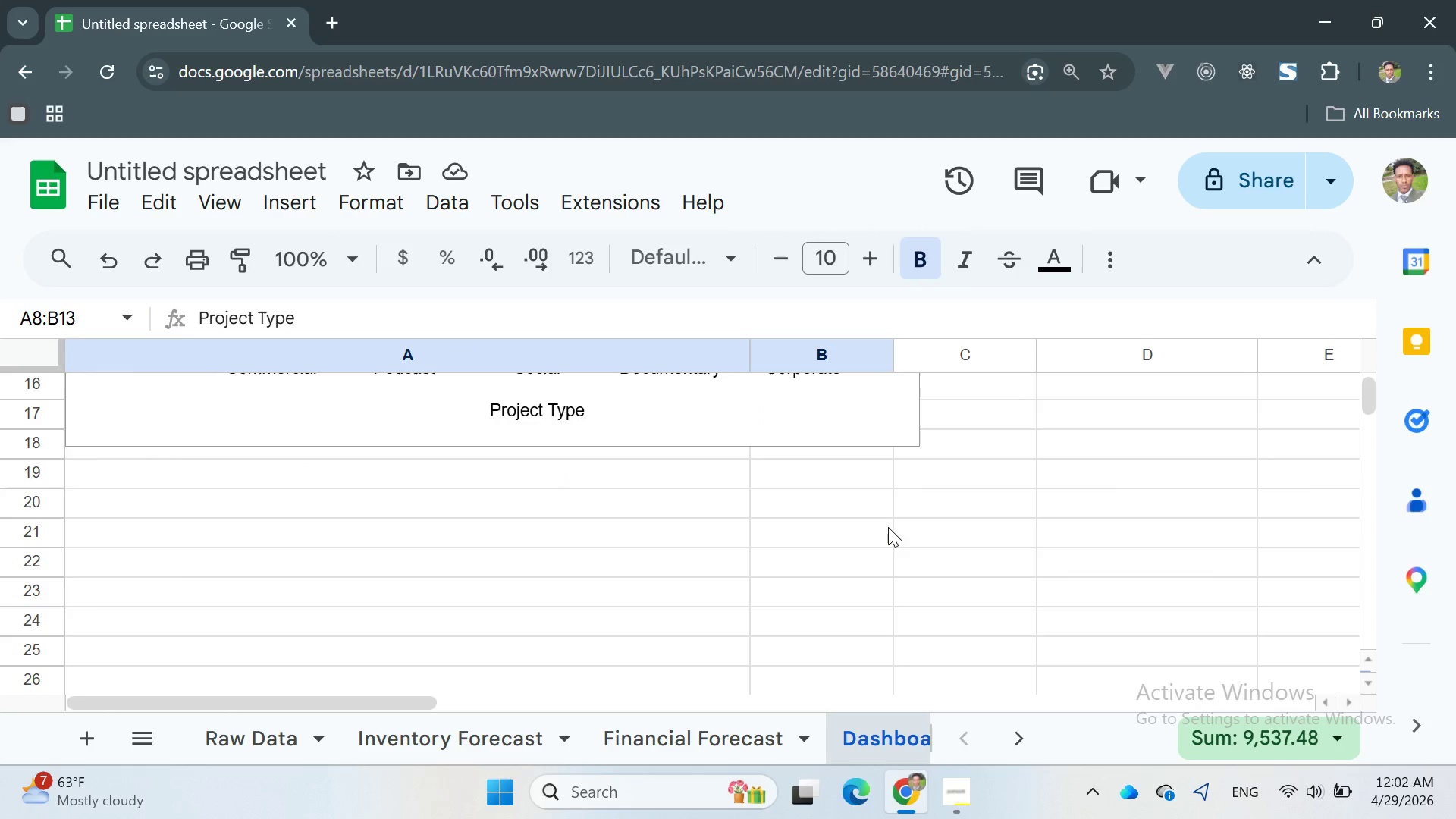 
scroll: coordinate [741, 554], scroll_direction: up, amount: 4.0
 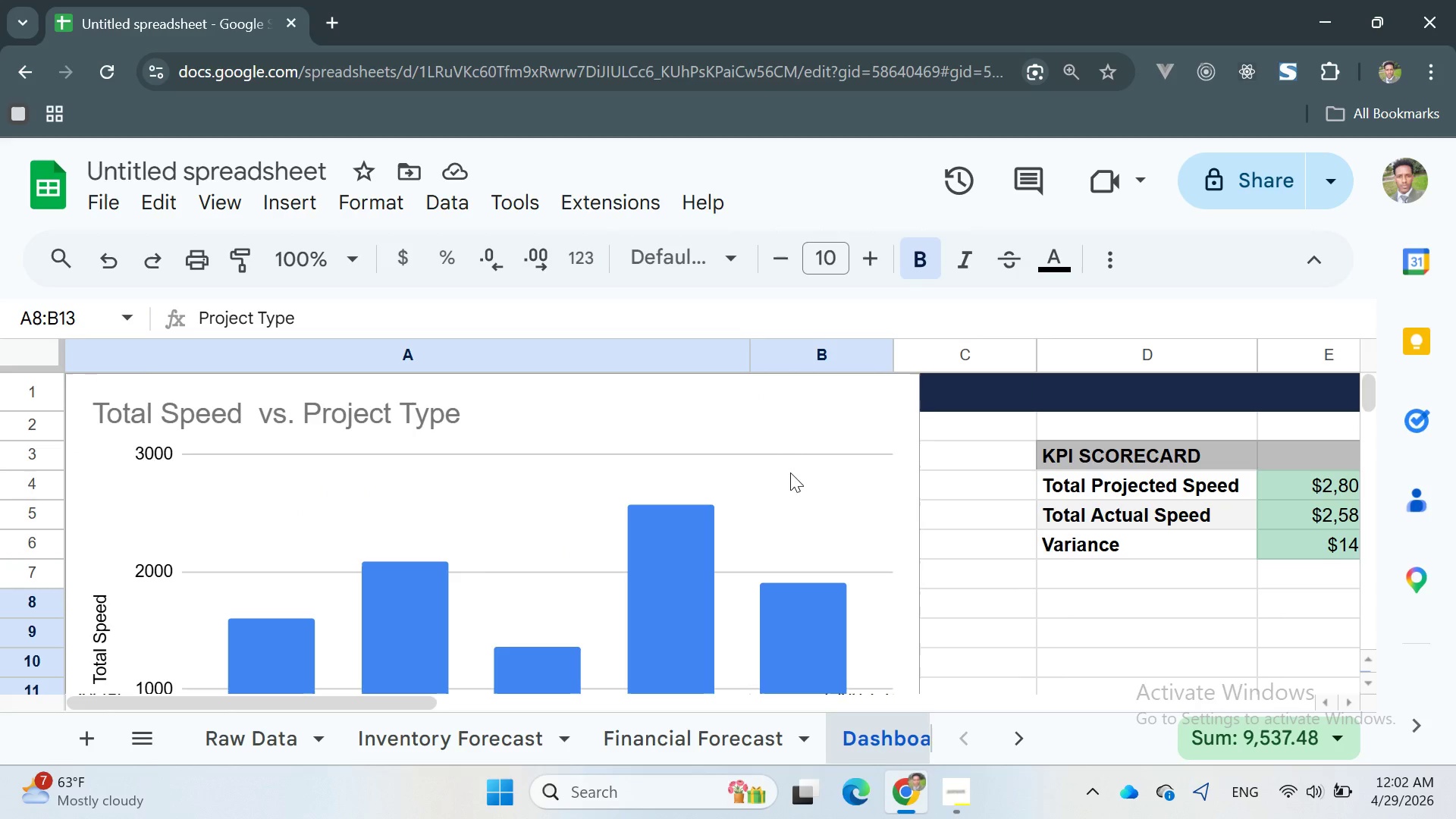 
left_click([795, 444])
 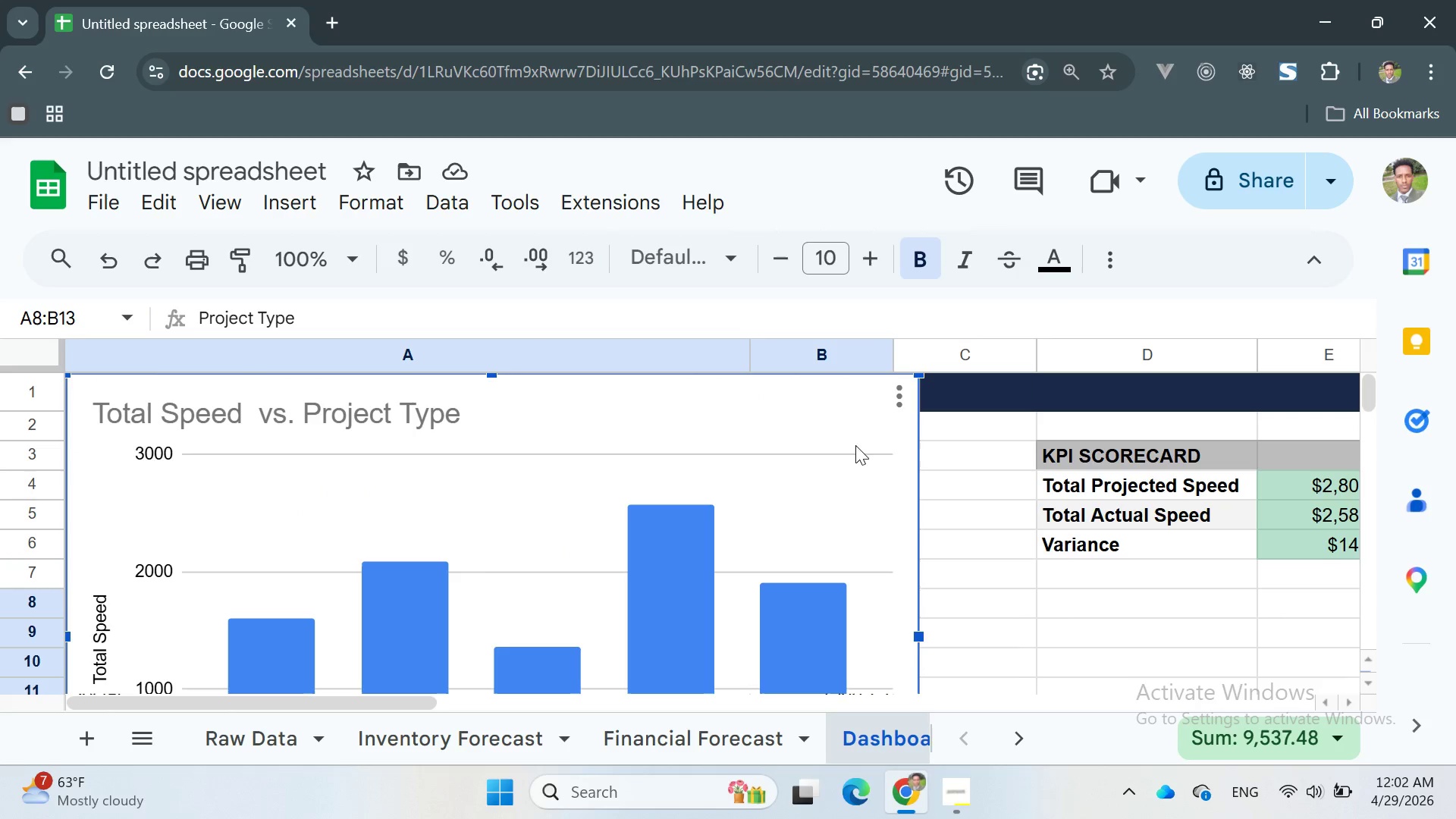 
left_click_drag(start_coordinate=[834, 424], to_coordinate=[863, 673])
 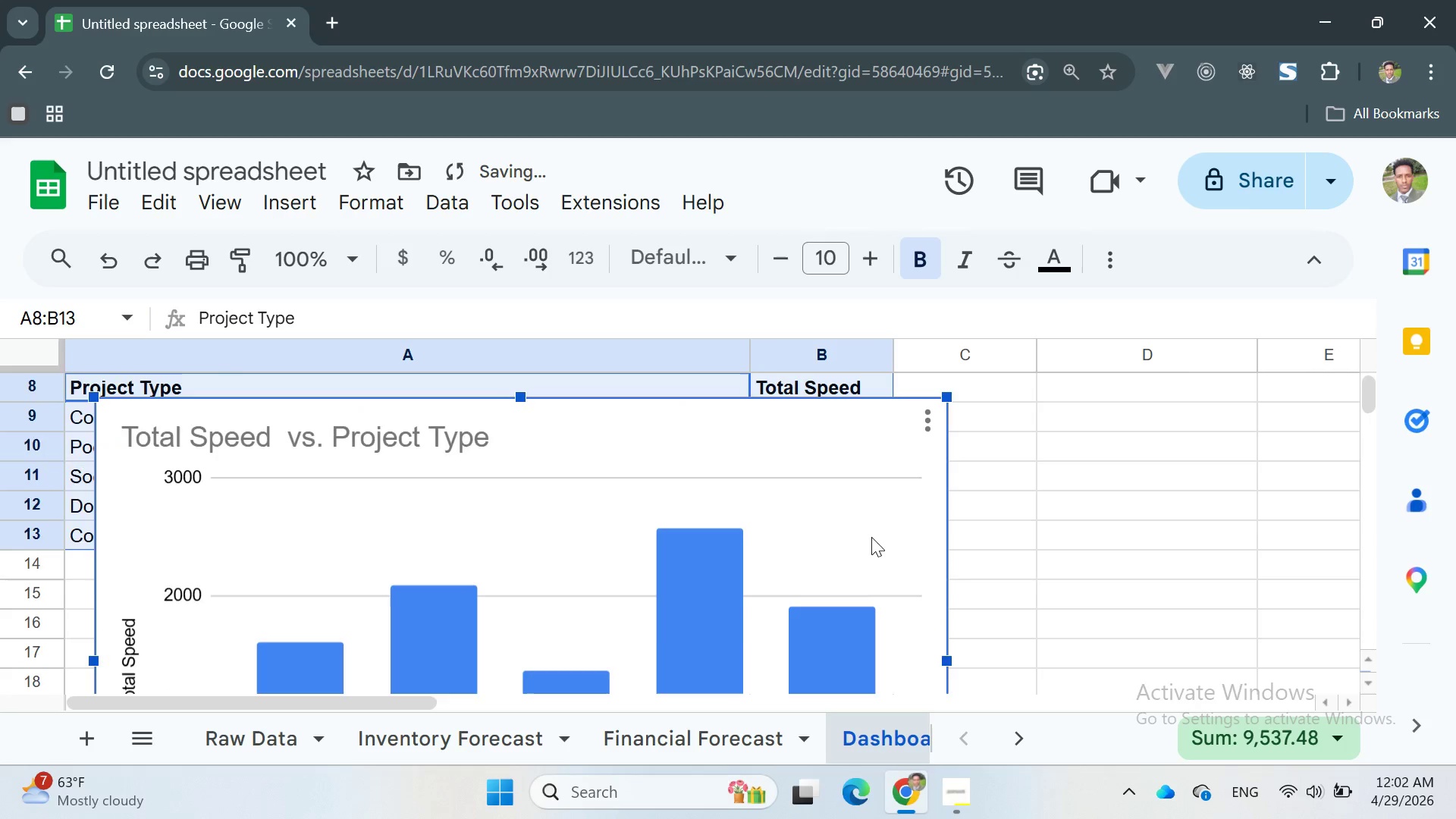 
scroll: coordinate [871, 534], scroll_direction: up, amount: 2.0
 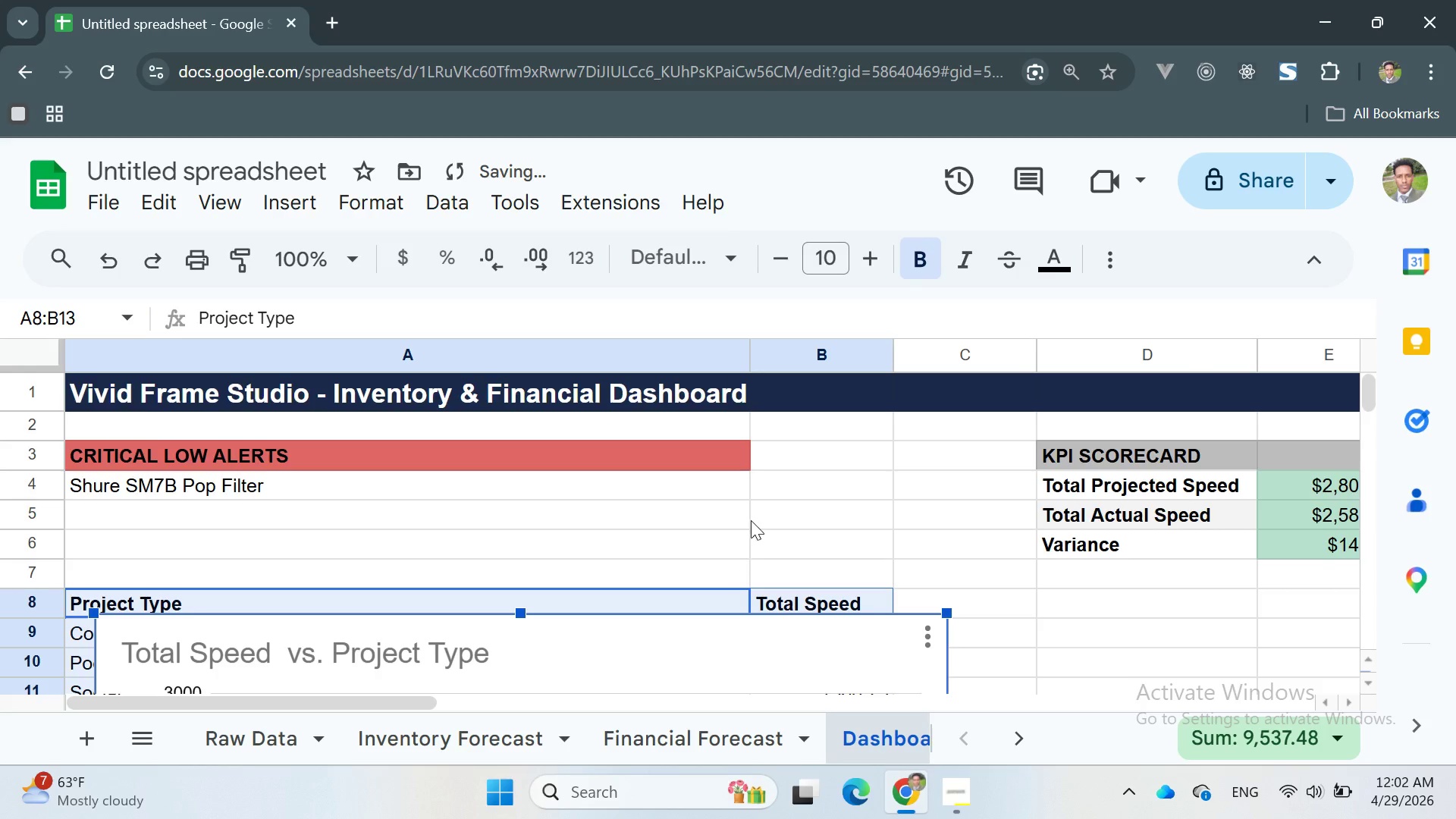 
scroll: coordinate [752, 519], scroll_direction: down, amount: 1.0
 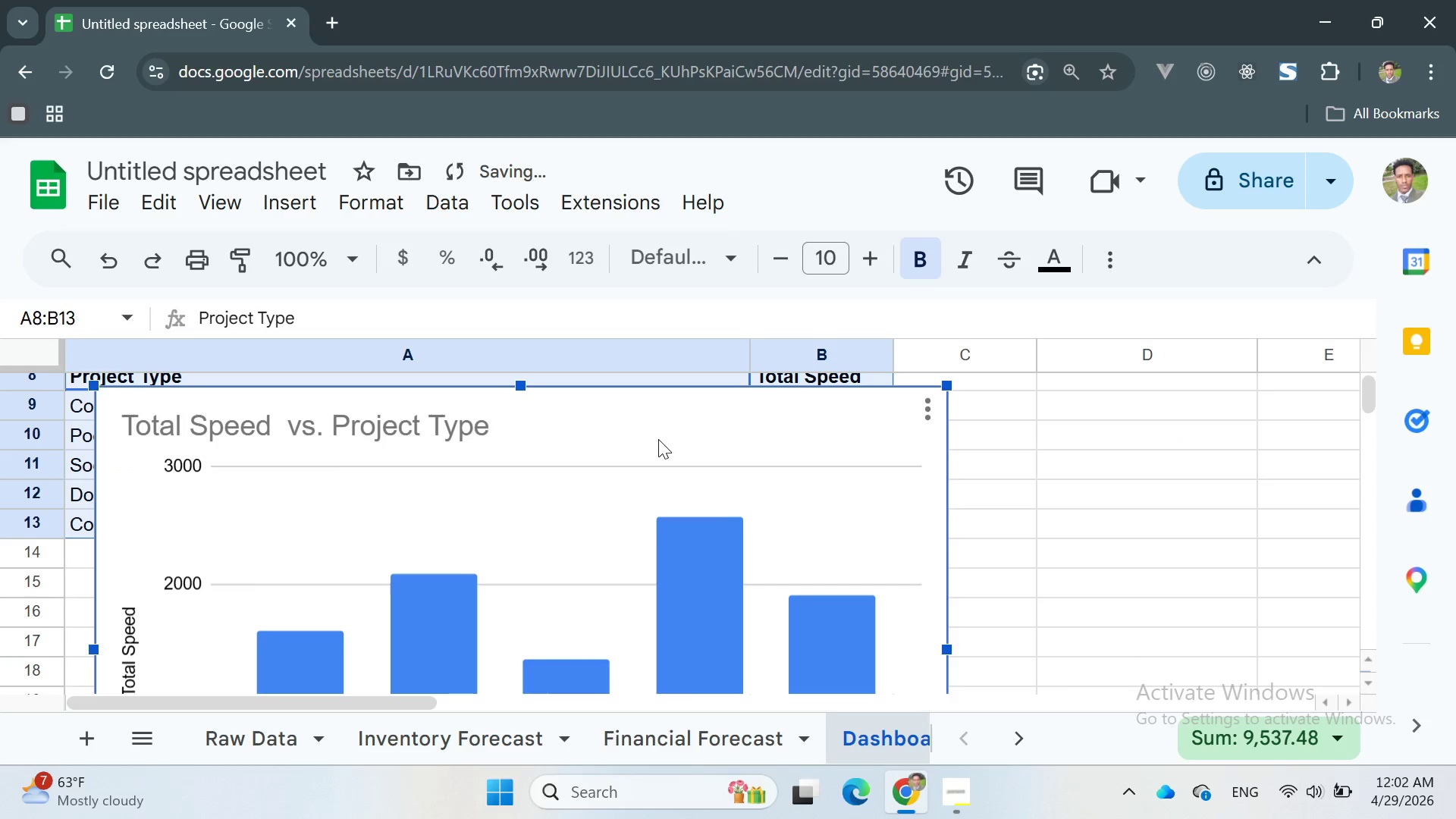 
left_click_drag(start_coordinate=[658, 439], to_coordinate=[667, 623])
 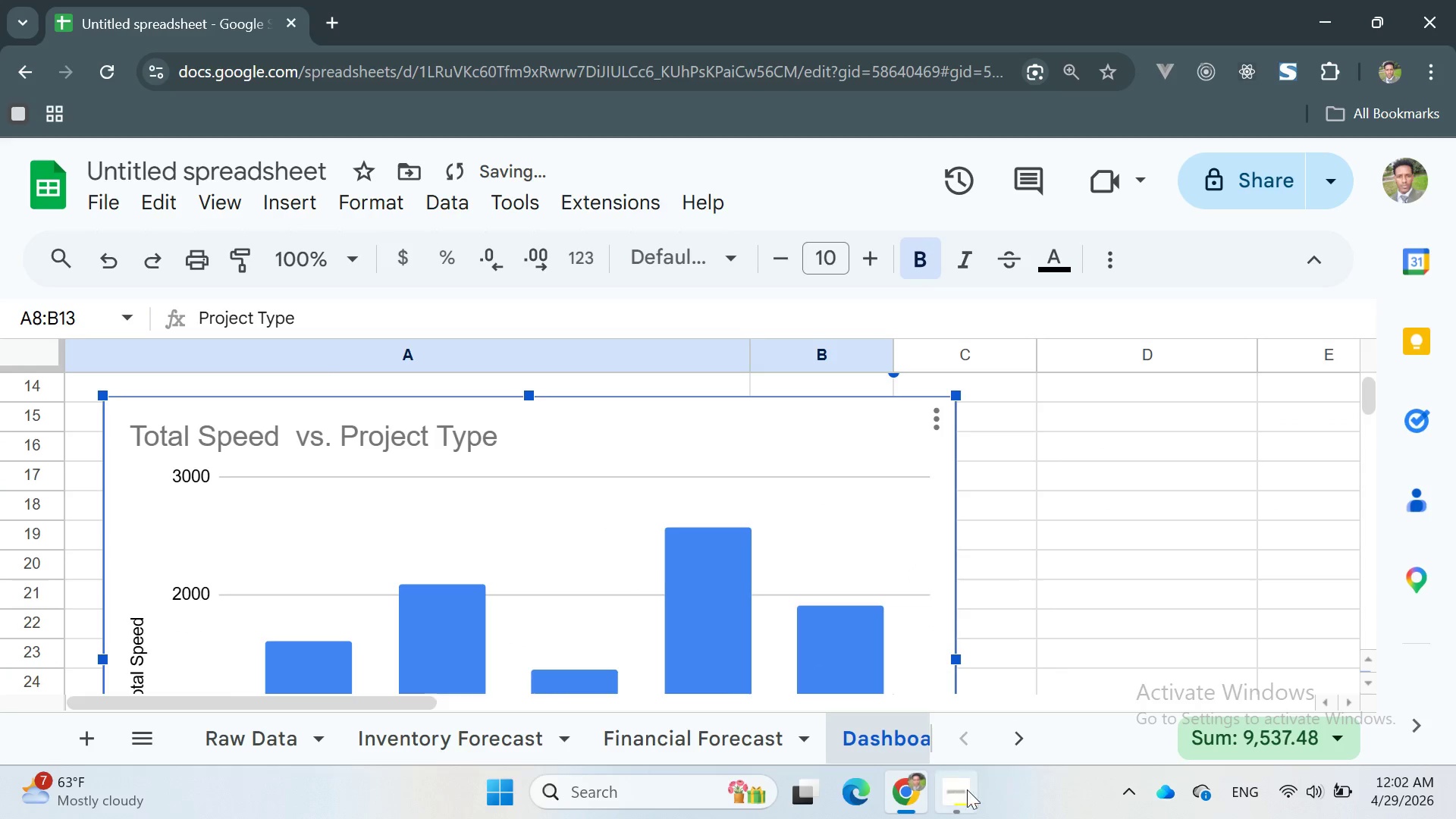 
left_click([960, 795])
 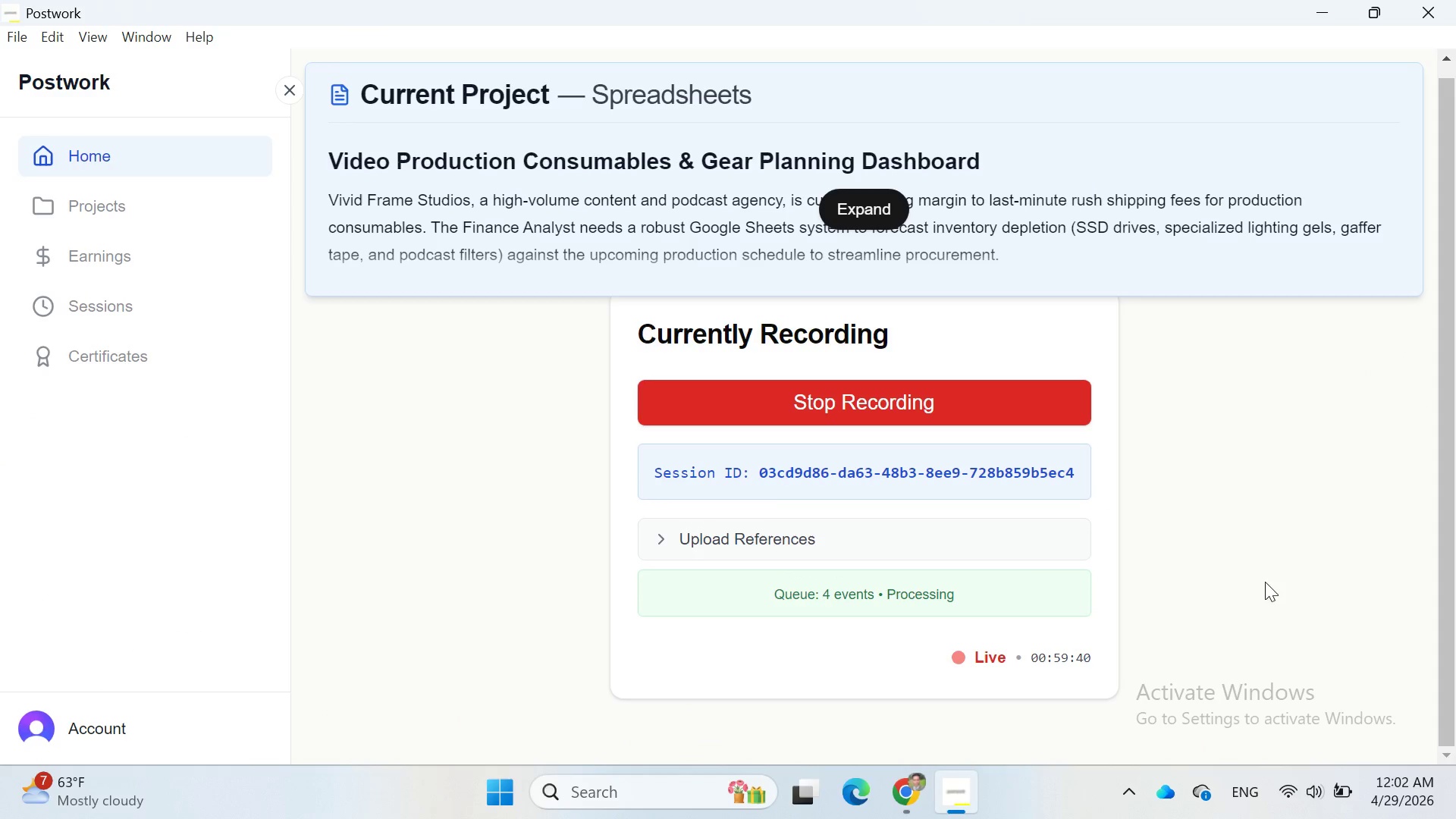 
left_click([901, 777])
 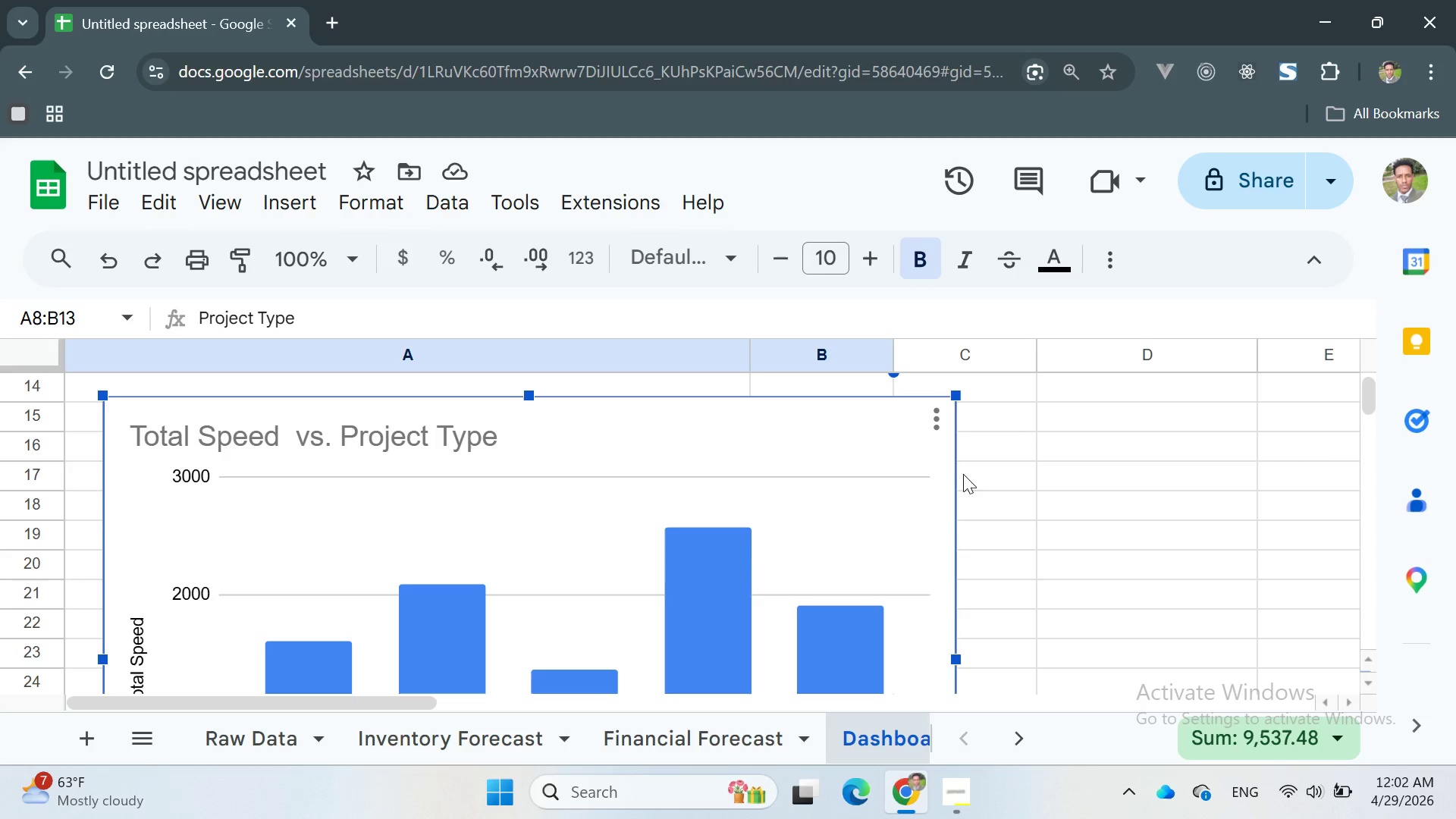 
left_click_drag(start_coordinate=[858, 448], to_coordinate=[854, 480])
 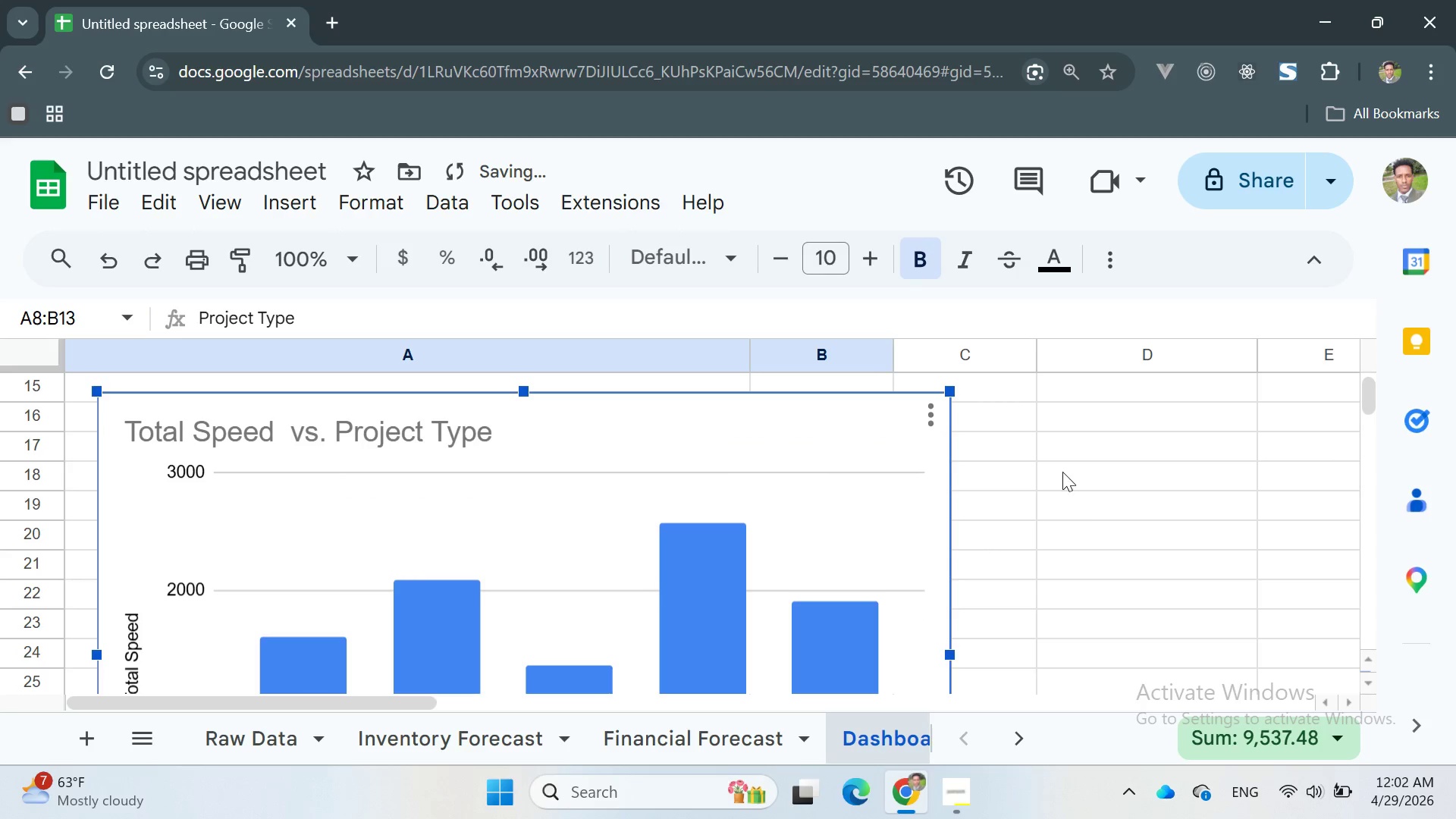 
left_click([1061, 469])
 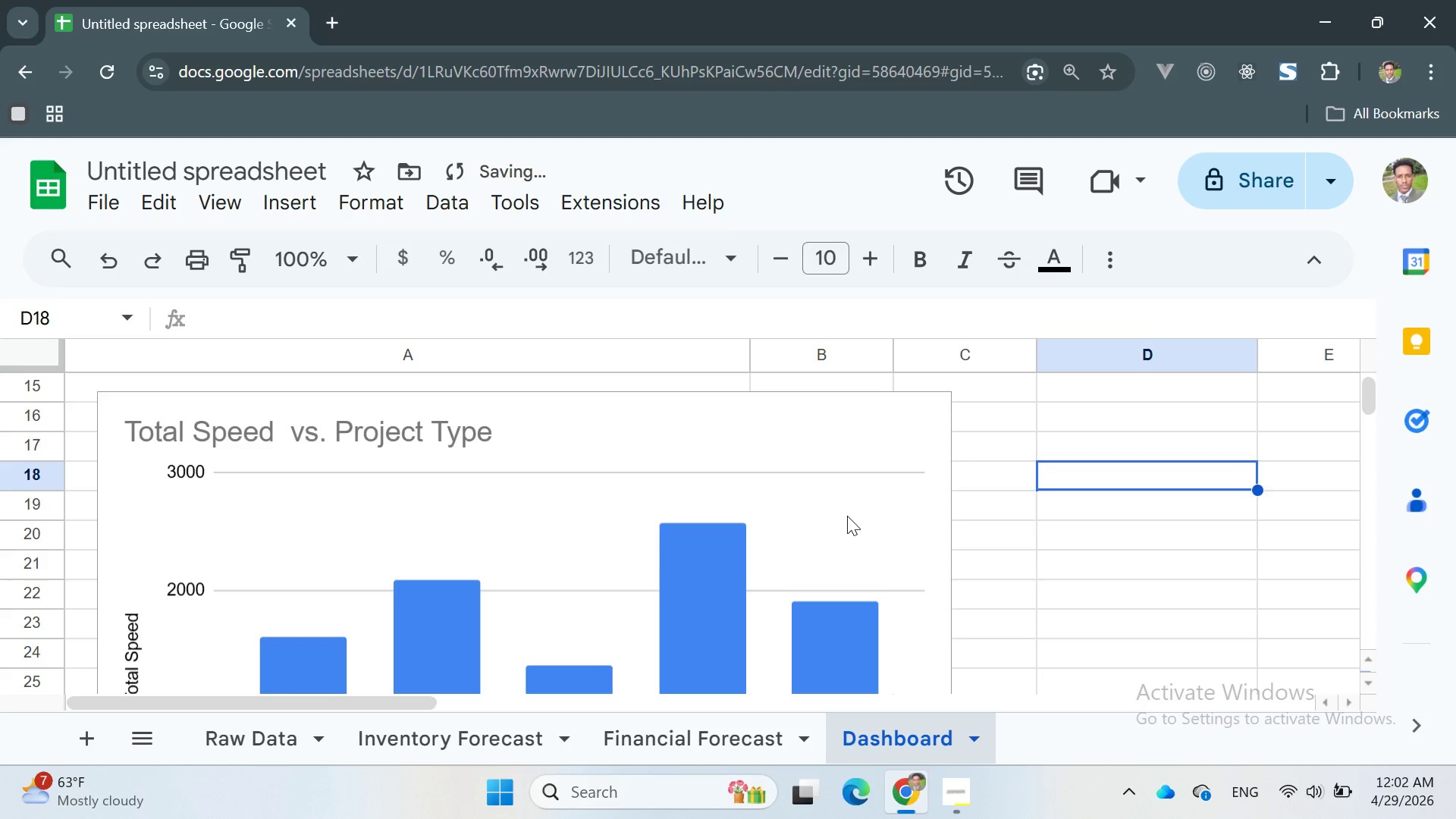 
scroll: coordinate [847, 516], scroll_direction: down, amount: 3.0
 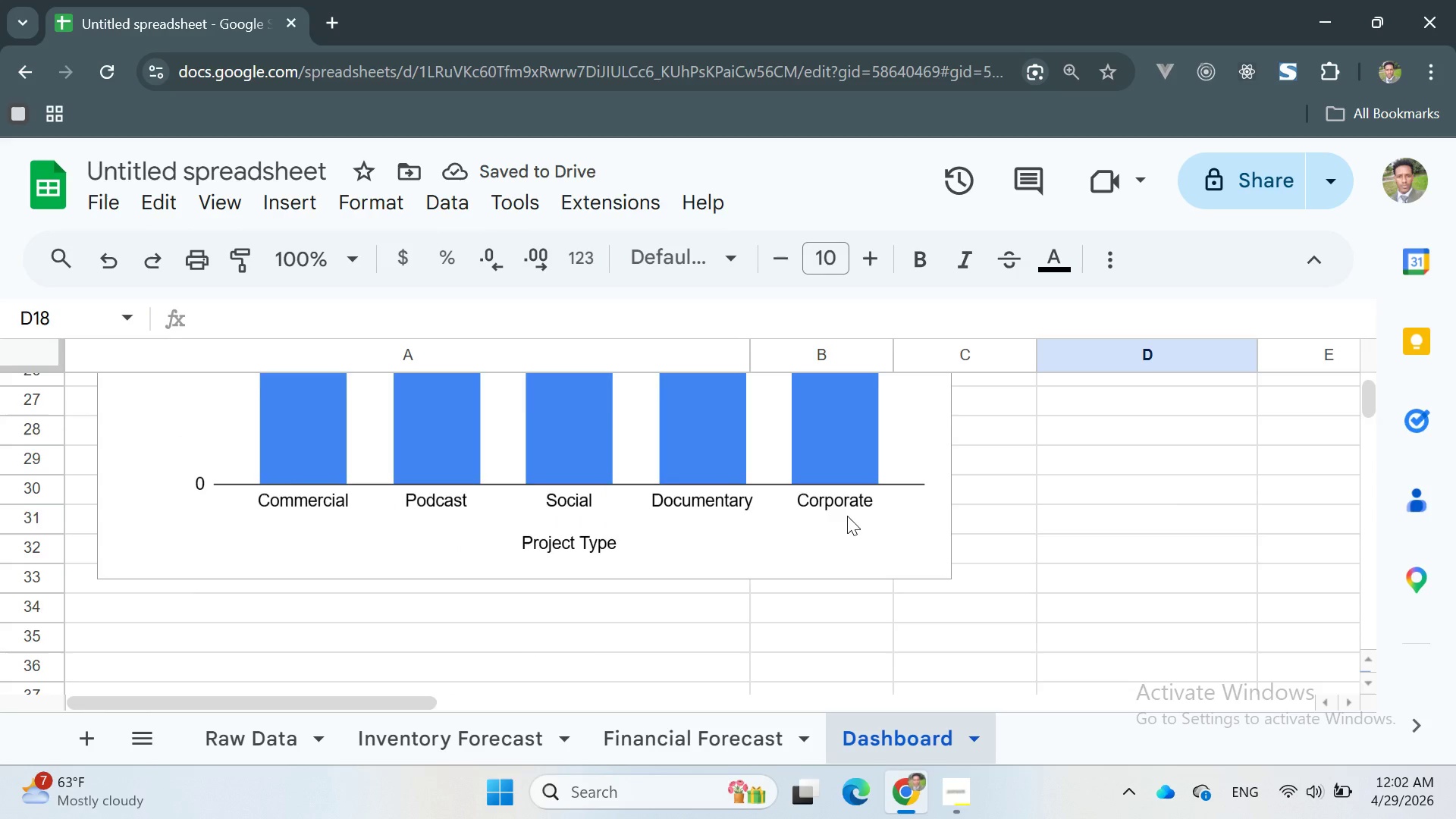 
scroll: coordinate [847, 516], scroll_direction: none, amount: 0.0
 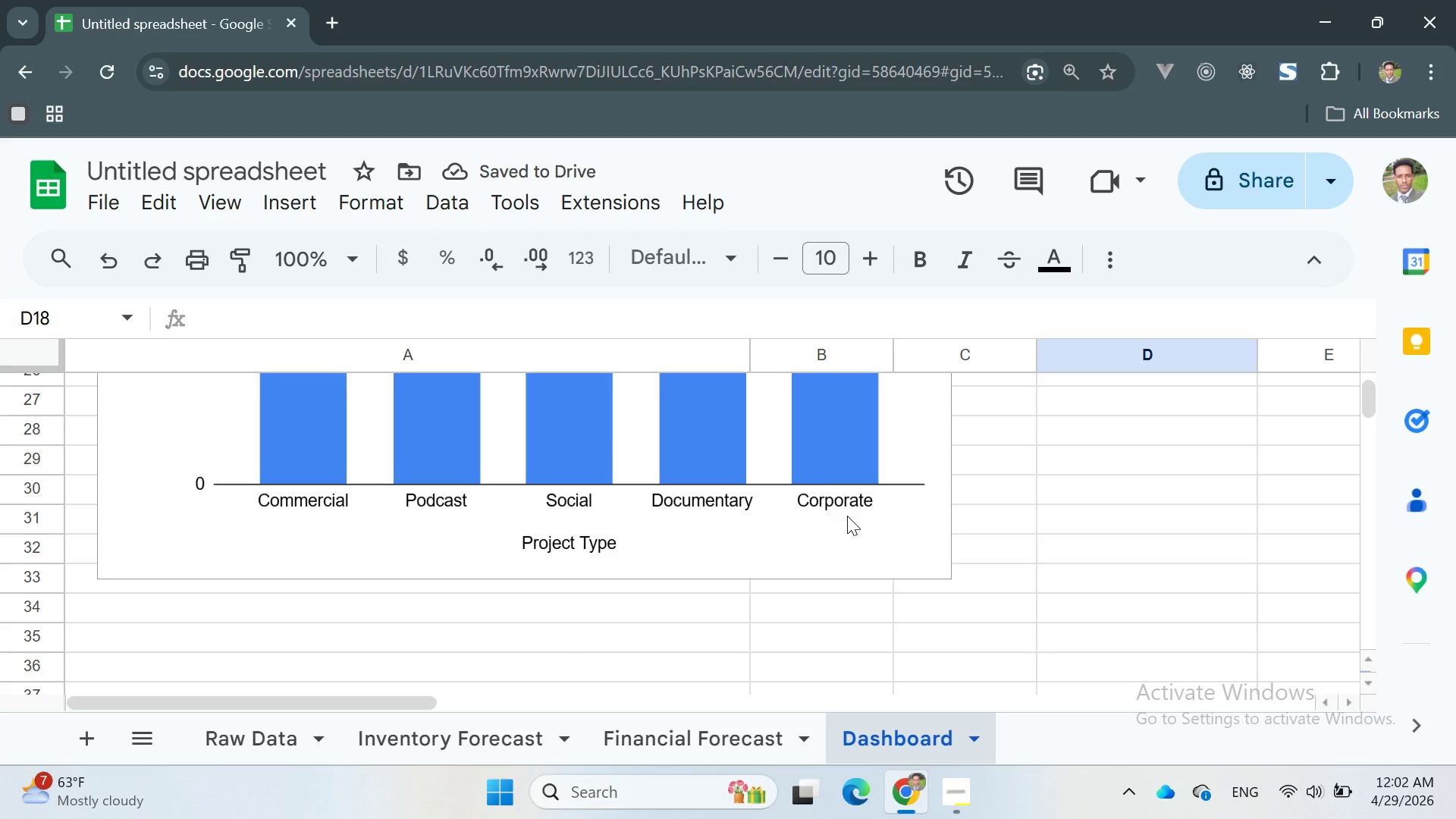 
scroll: coordinate [847, 516], scroll_direction: up, amount: 3.0
 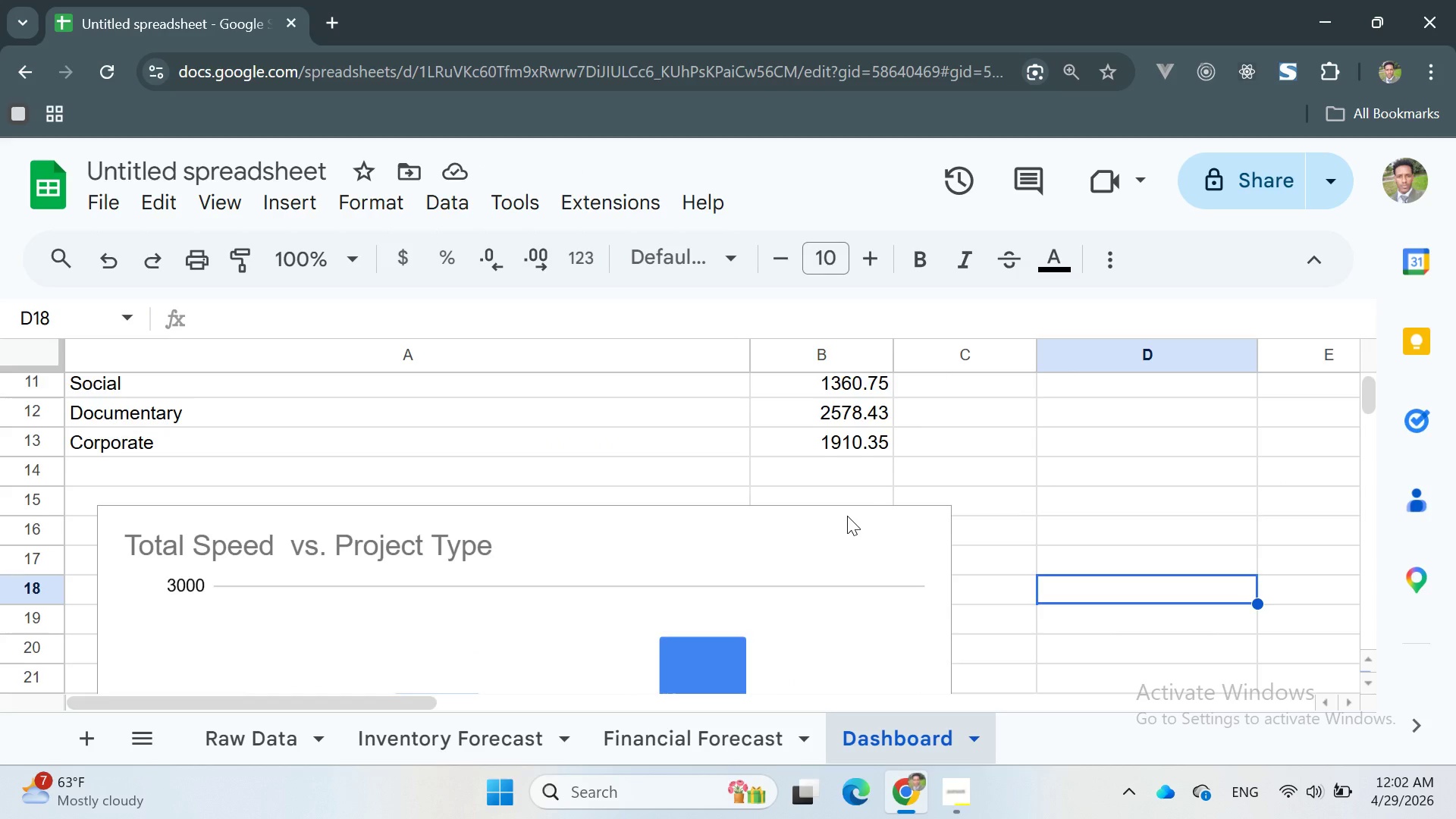 
scroll: coordinate [847, 516], scroll_direction: none, amount: 0.0
 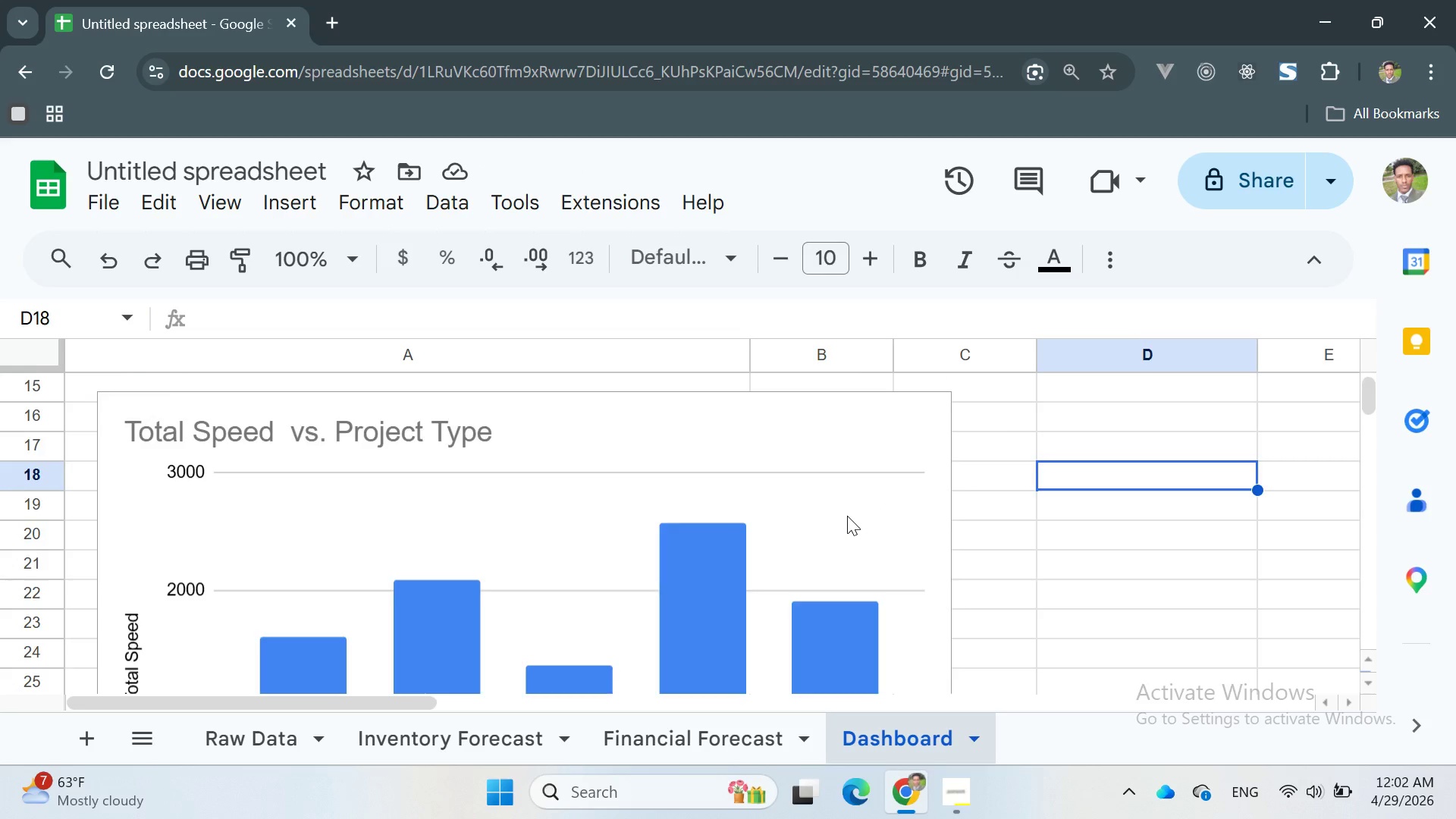 
scroll: coordinate [847, 516], scroll_direction: up, amount: 4.0
 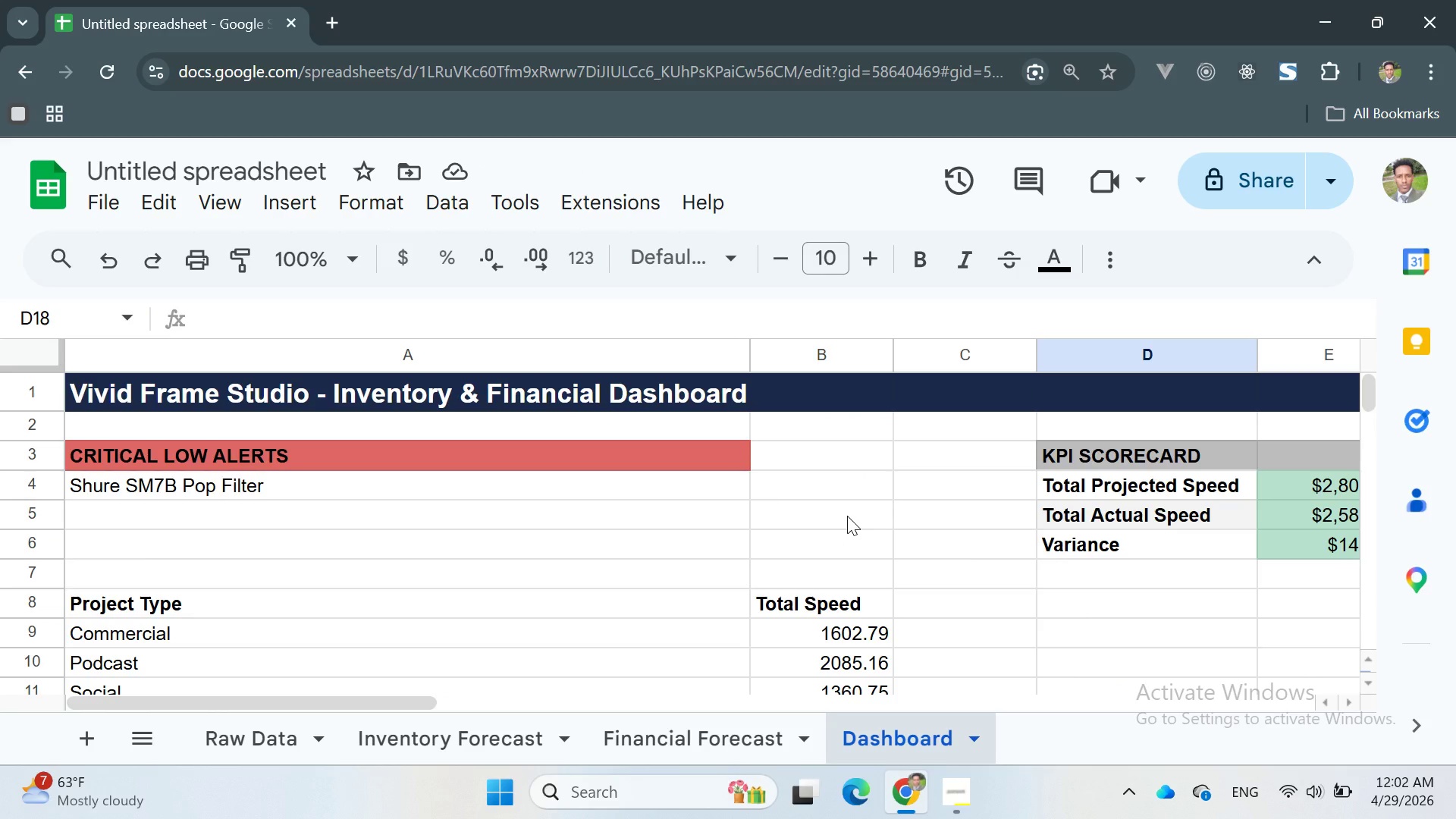 
scroll: coordinate [847, 516], scroll_direction: down, amount: 3.0
 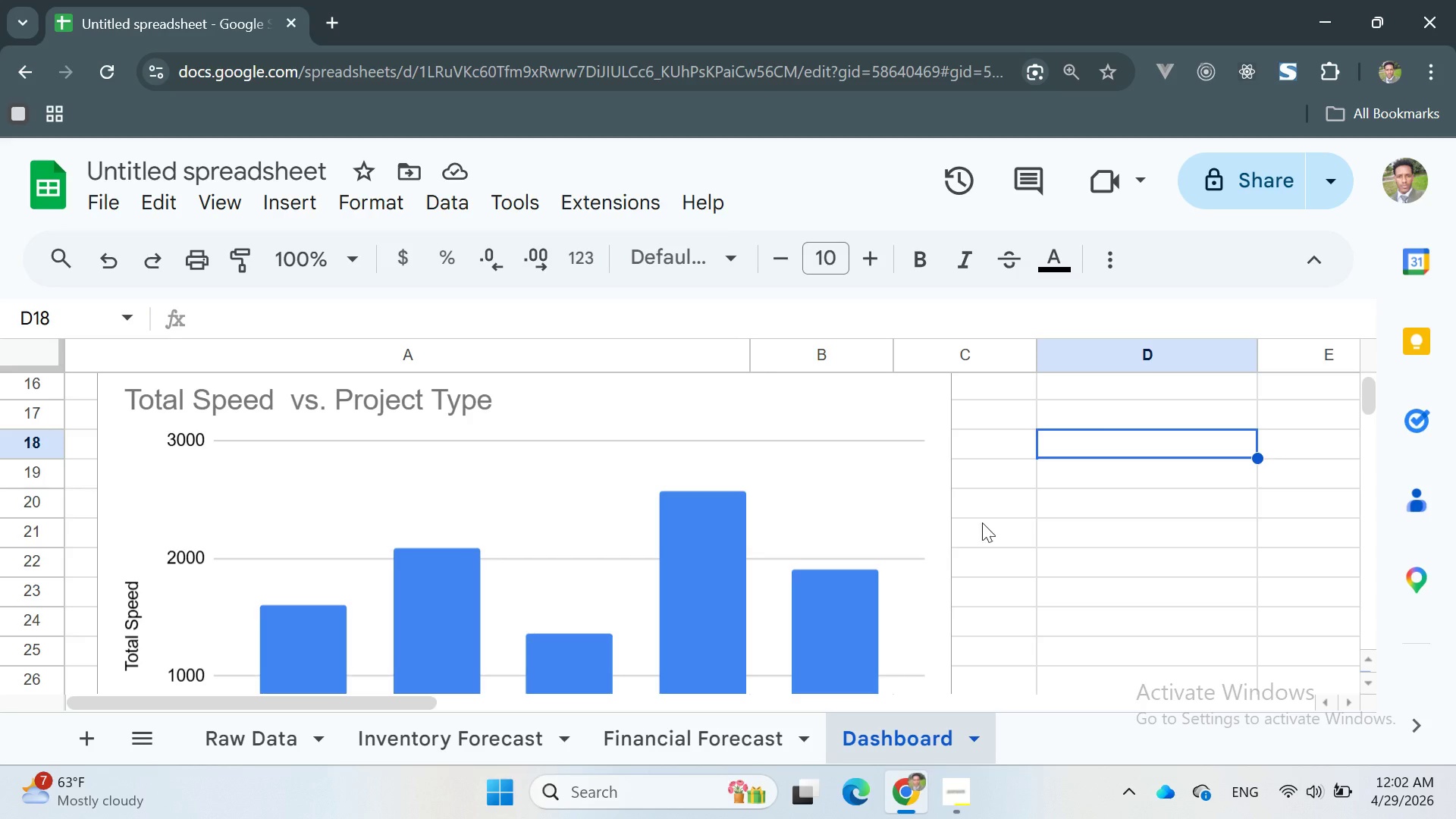 
left_click([926, 519])
 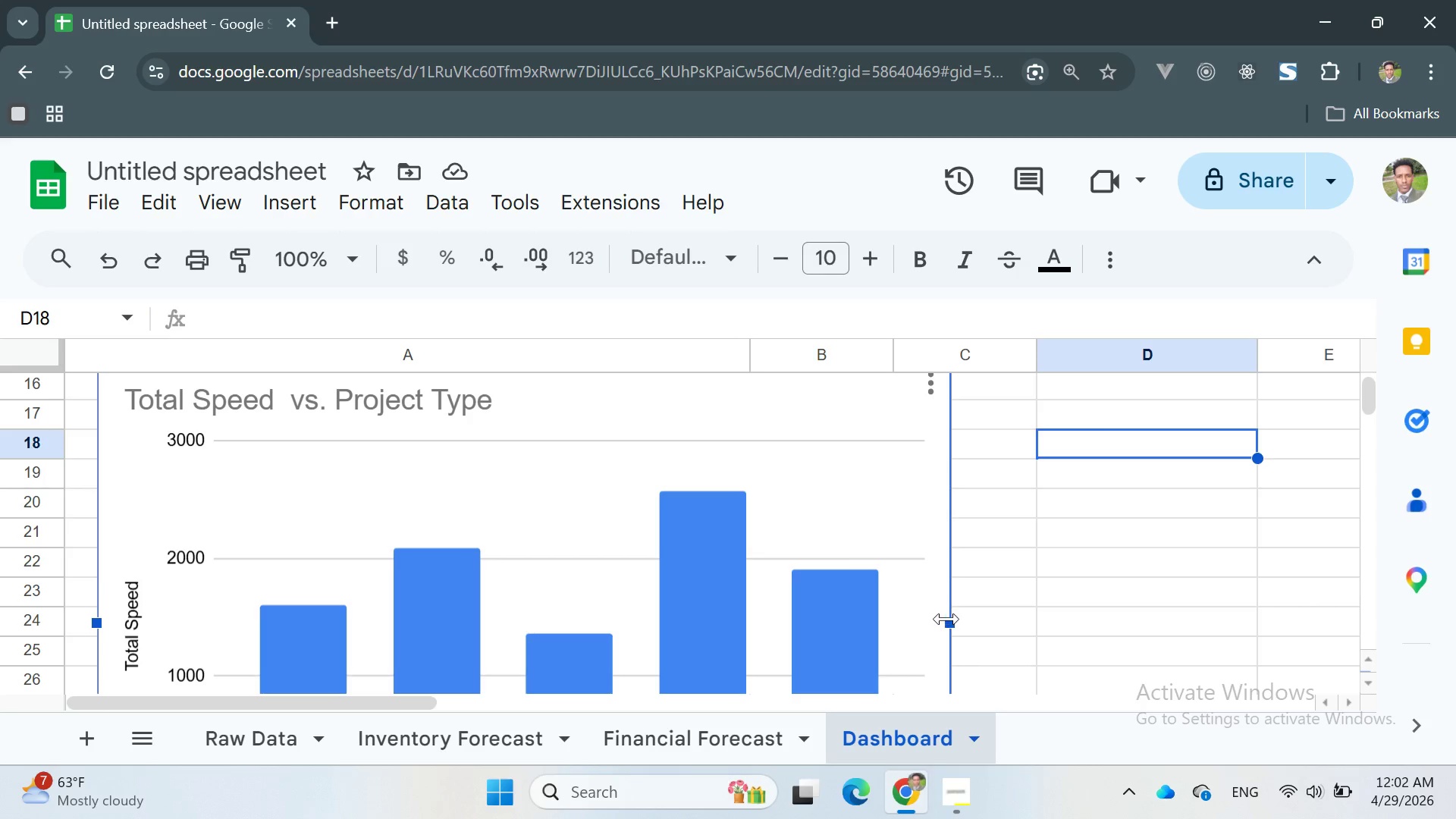 
left_click_drag(start_coordinate=[947, 619], to_coordinate=[1096, 634])
 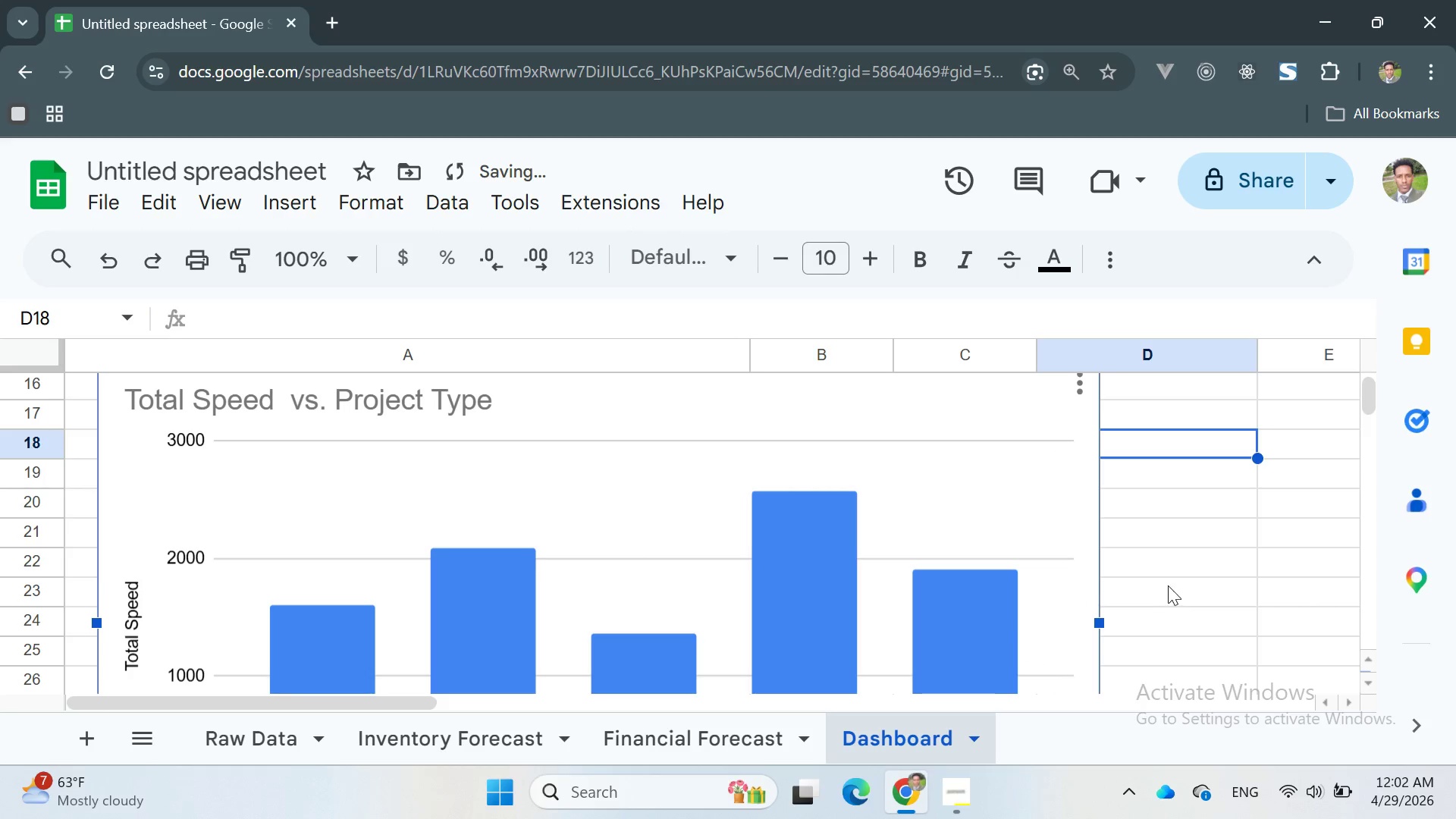 
left_click([1168, 585])
 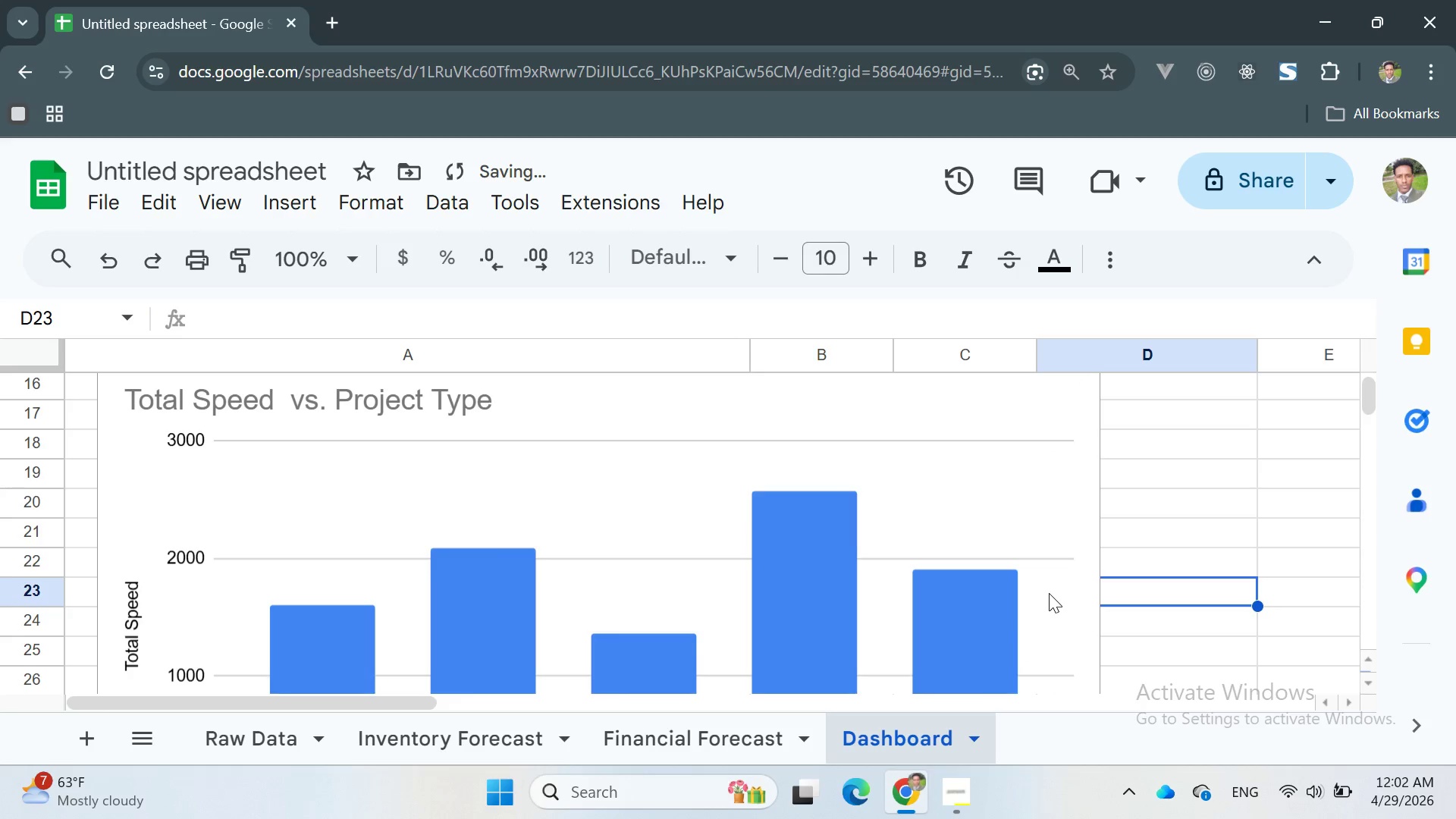 
scroll: coordinate [1048, 592], scroll_direction: down, amount: 4.0
 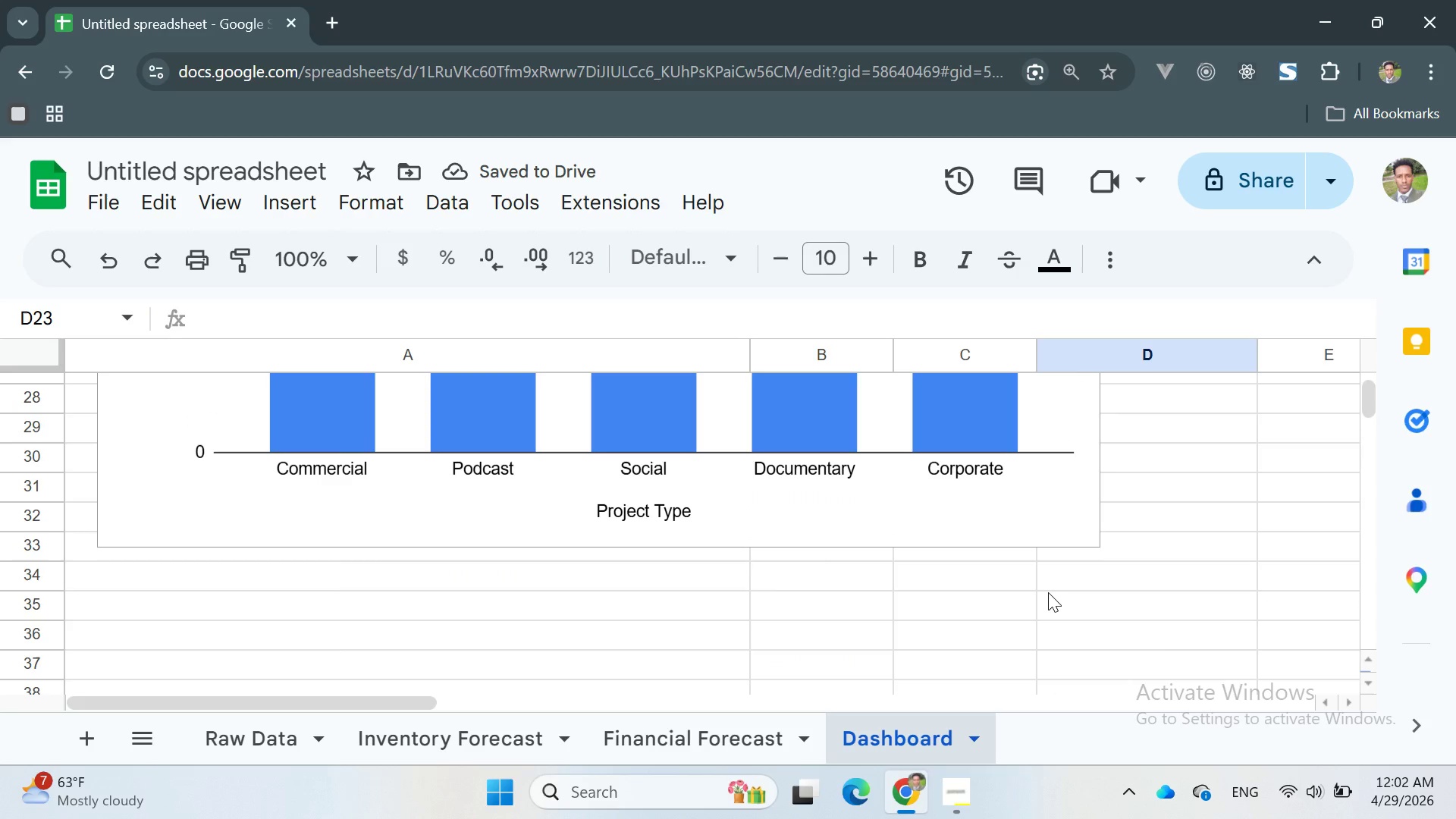 
scroll: coordinate [1045, 591], scroll_direction: up, amount: 5.0
 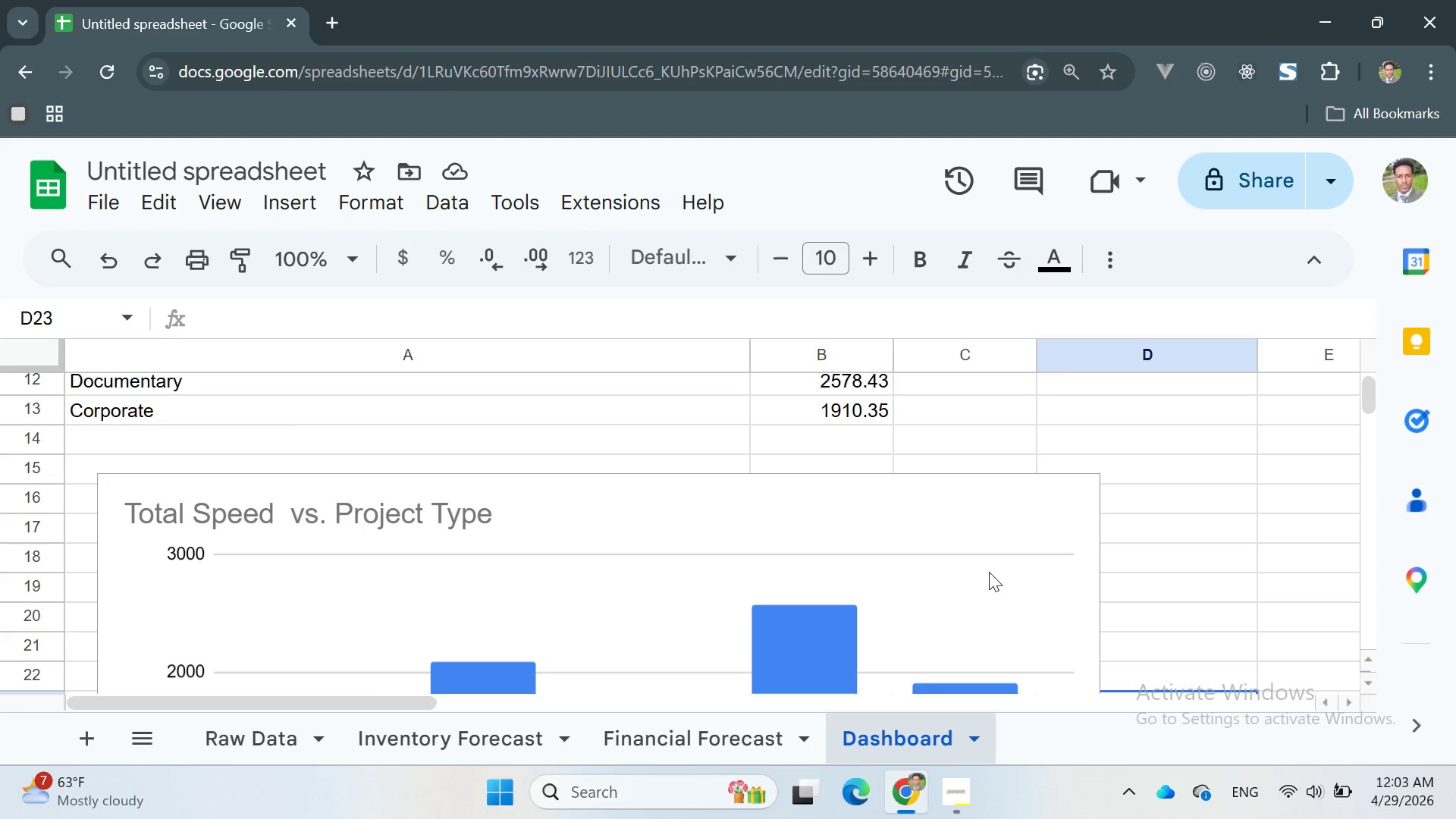 
left_click([989, 571])
 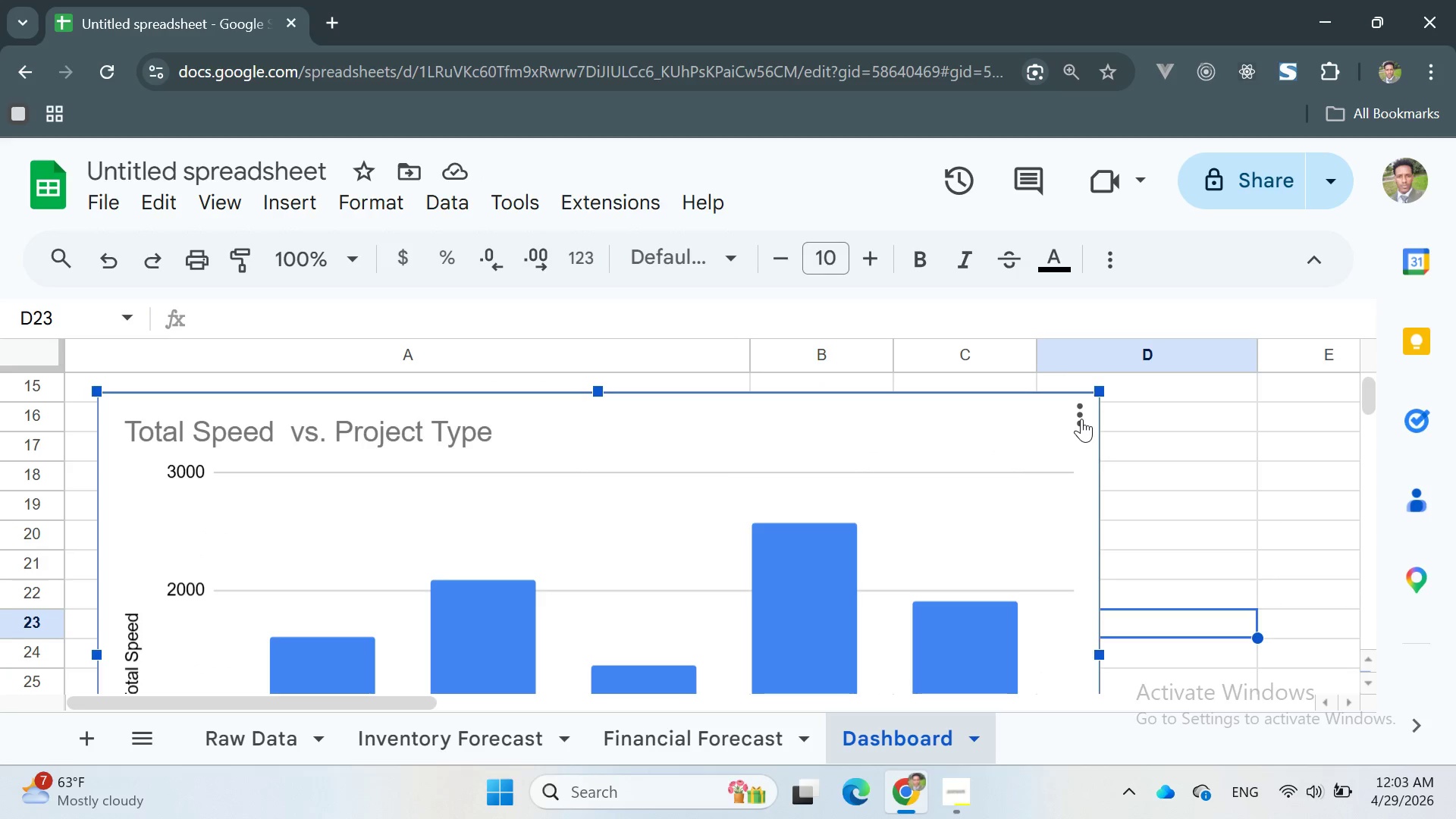 
left_click([1081, 414])
 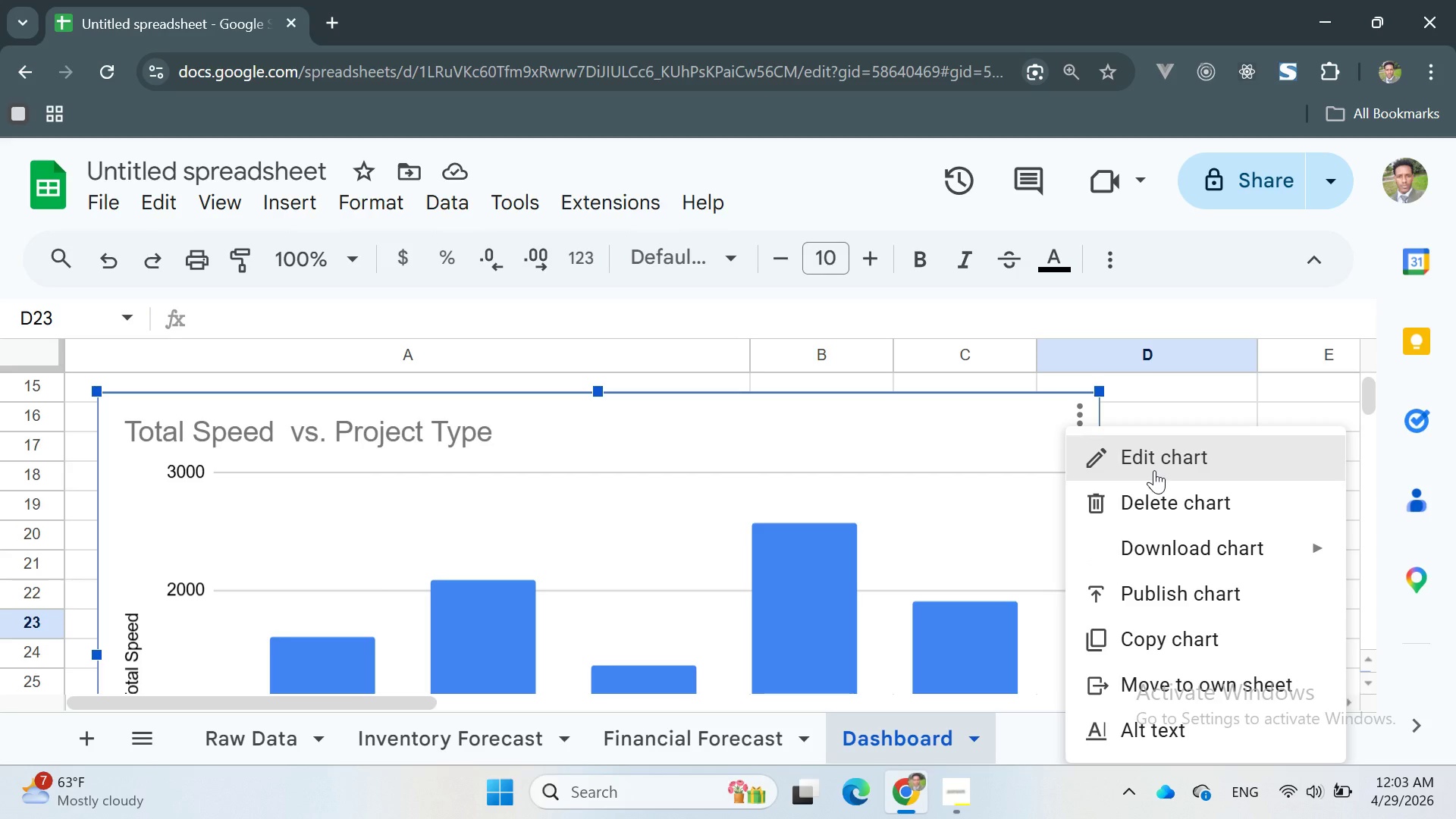 
left_click([1152, 460])
 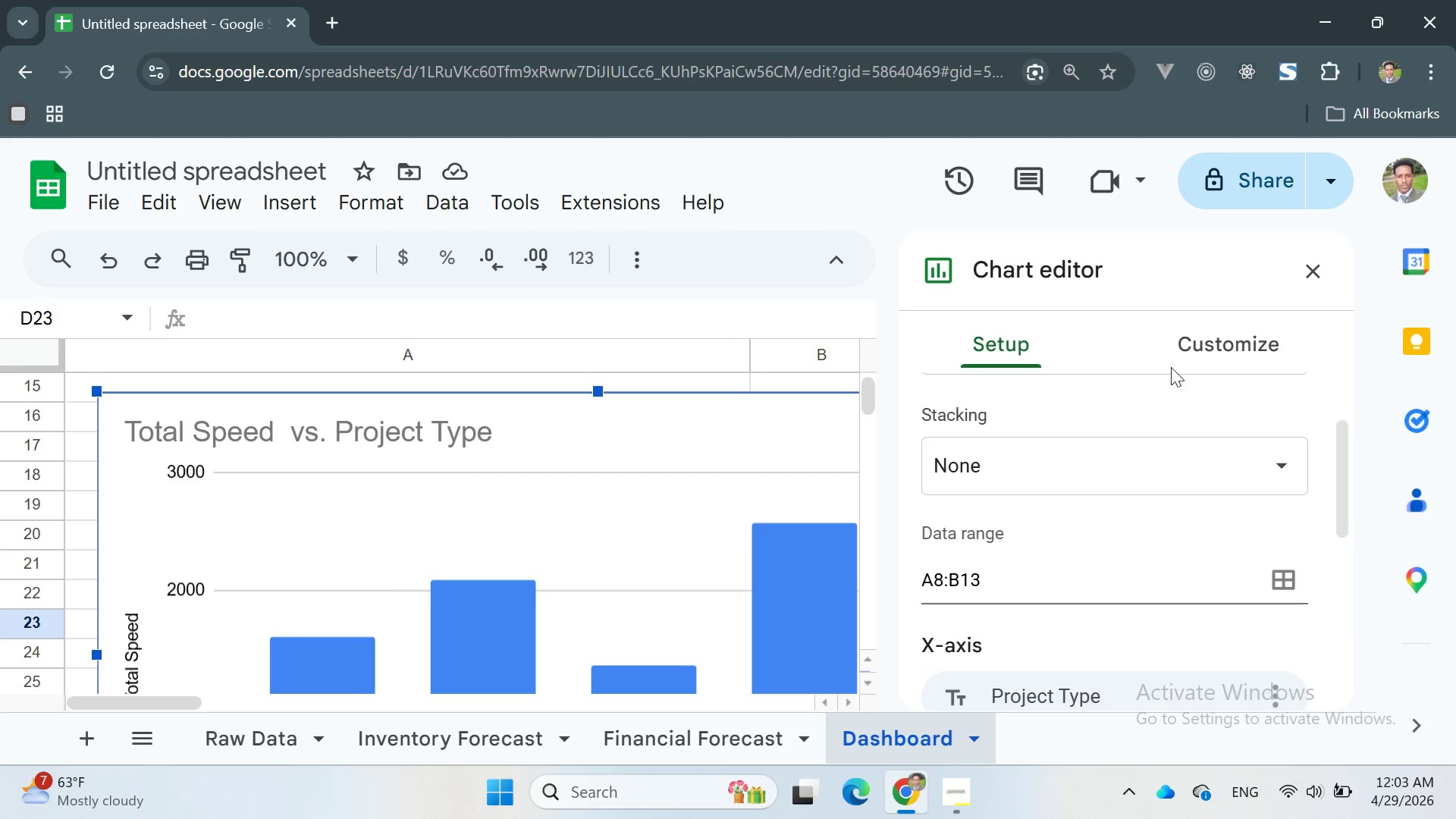 
left_click([1185, 347])
 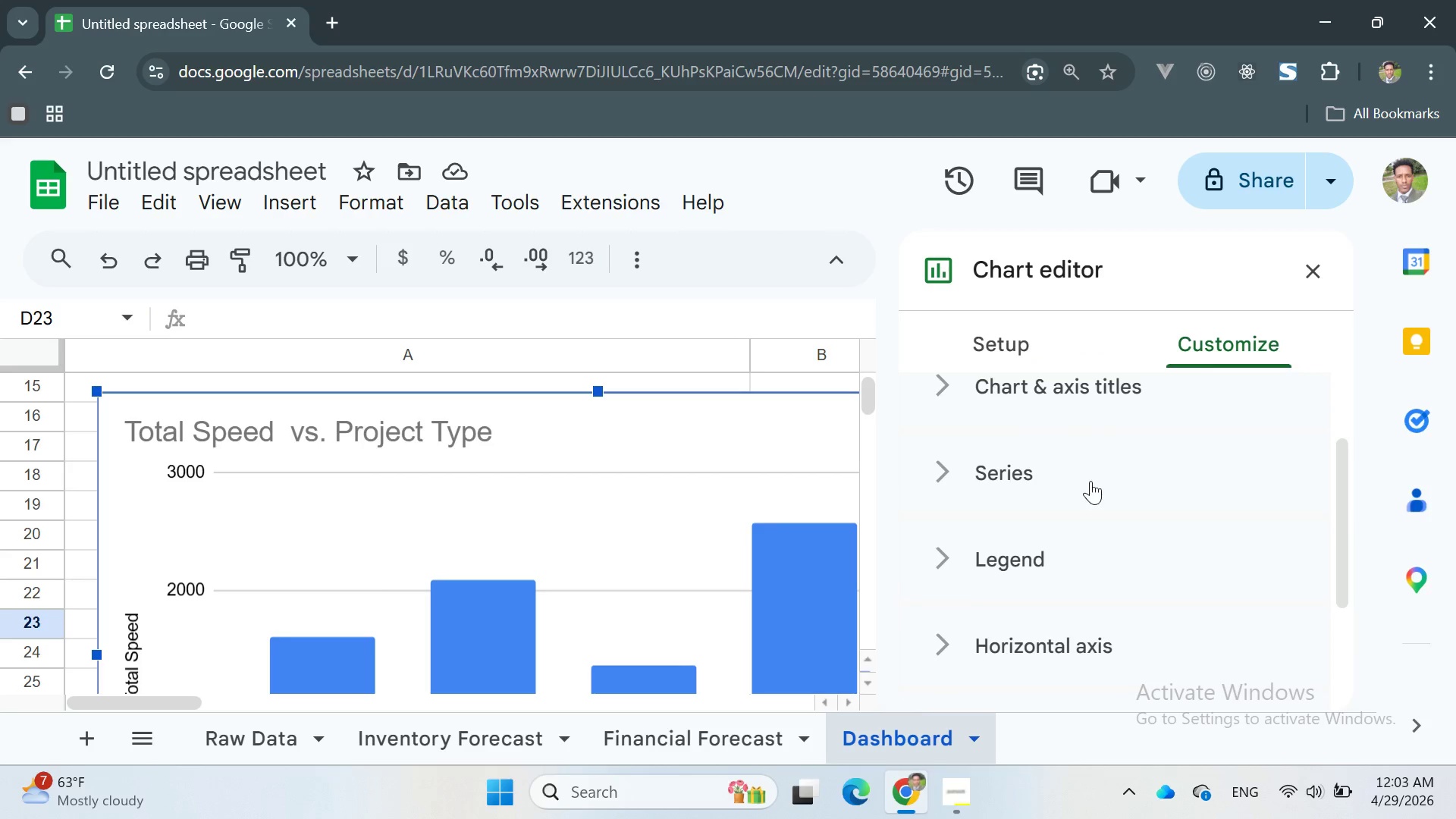 
scroll: coordinate [1084, 489], scroll_direction: down, amount: 1.0
 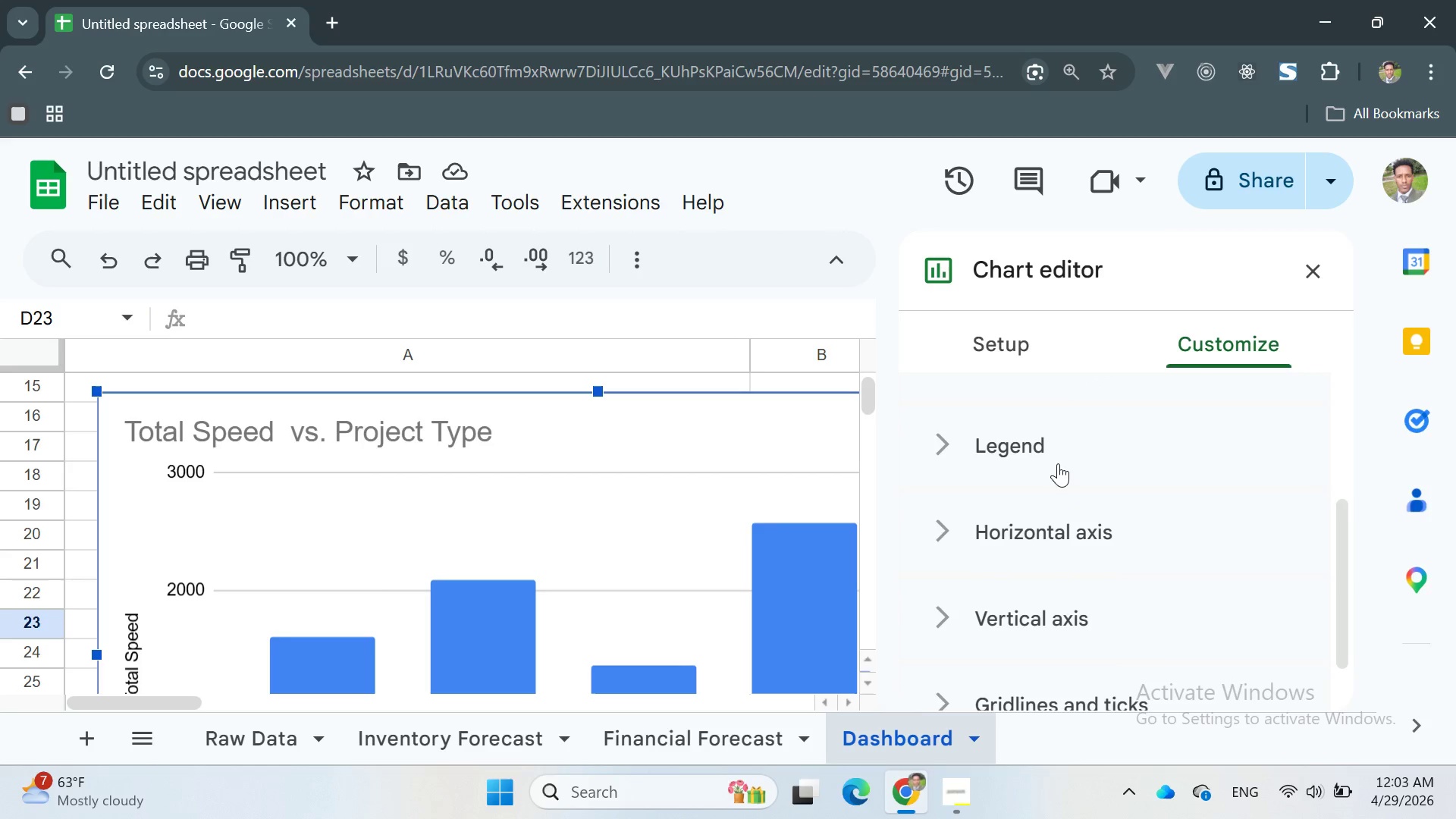 
left_click([1058, 463])
 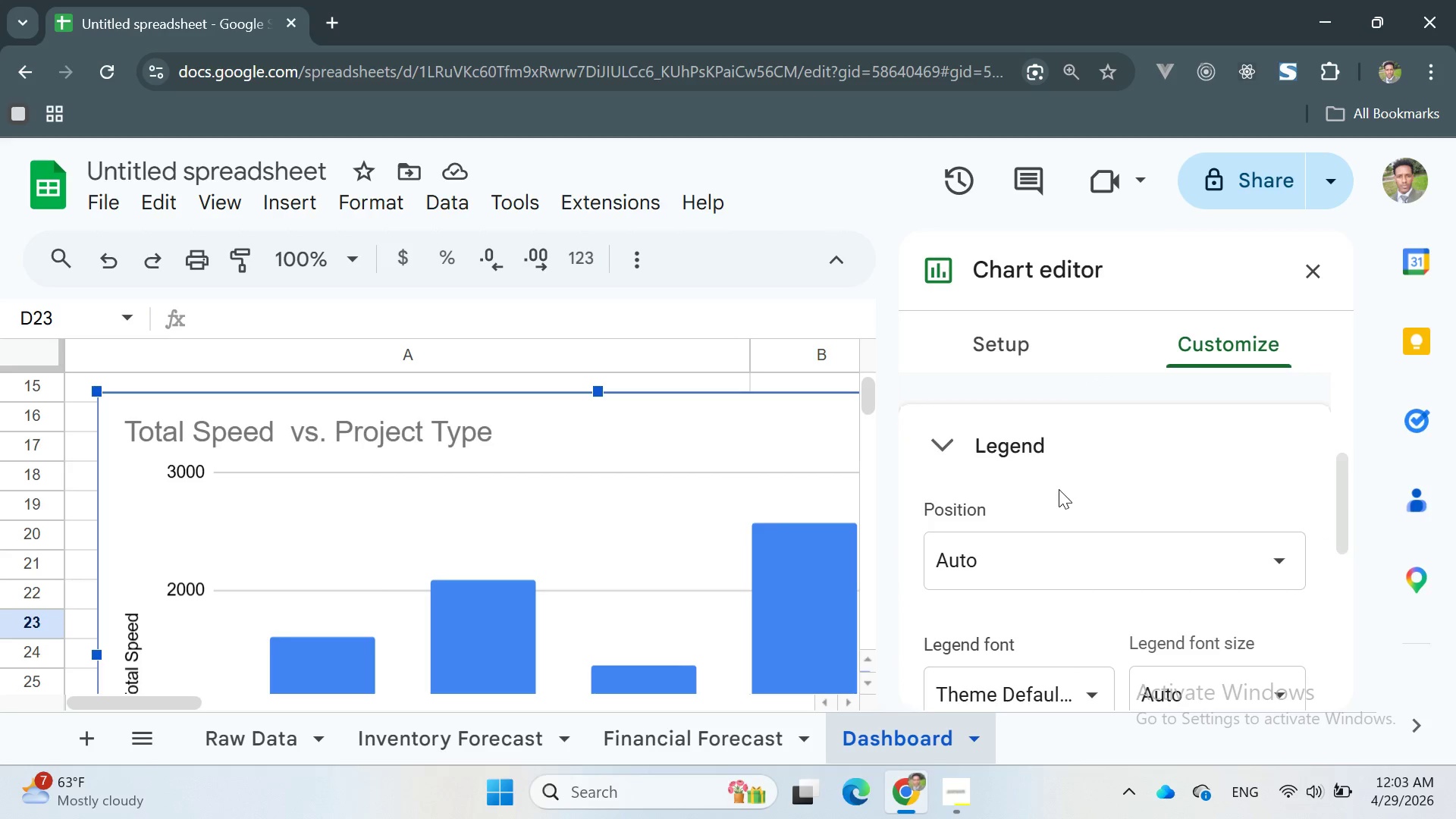 
scroll: coordinate [1059, 495], scroll_direction: down, amount: 2.0
 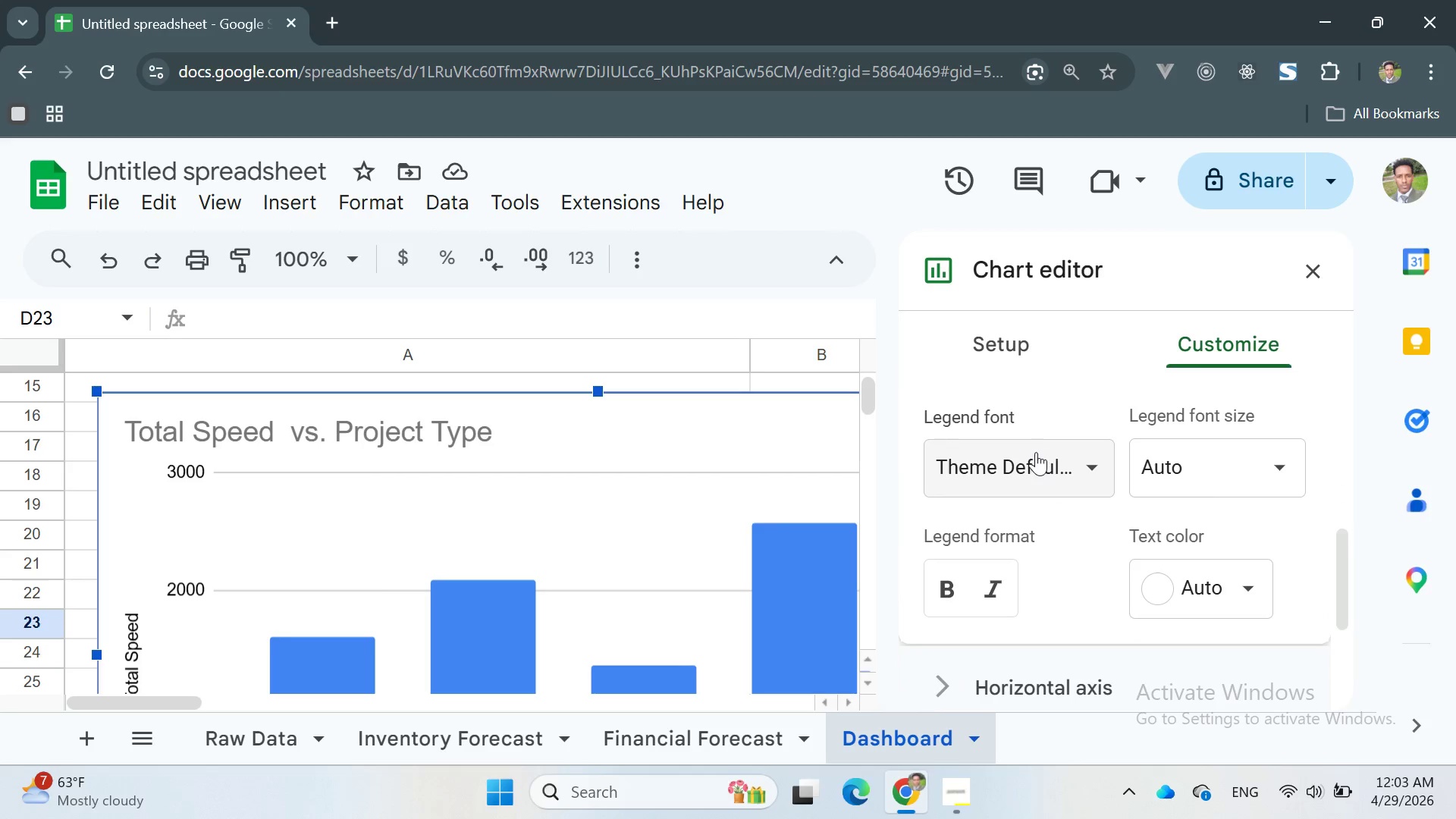 
scroll: coordinate [1036, 453], scroll_direction: up, amount: 1.0
 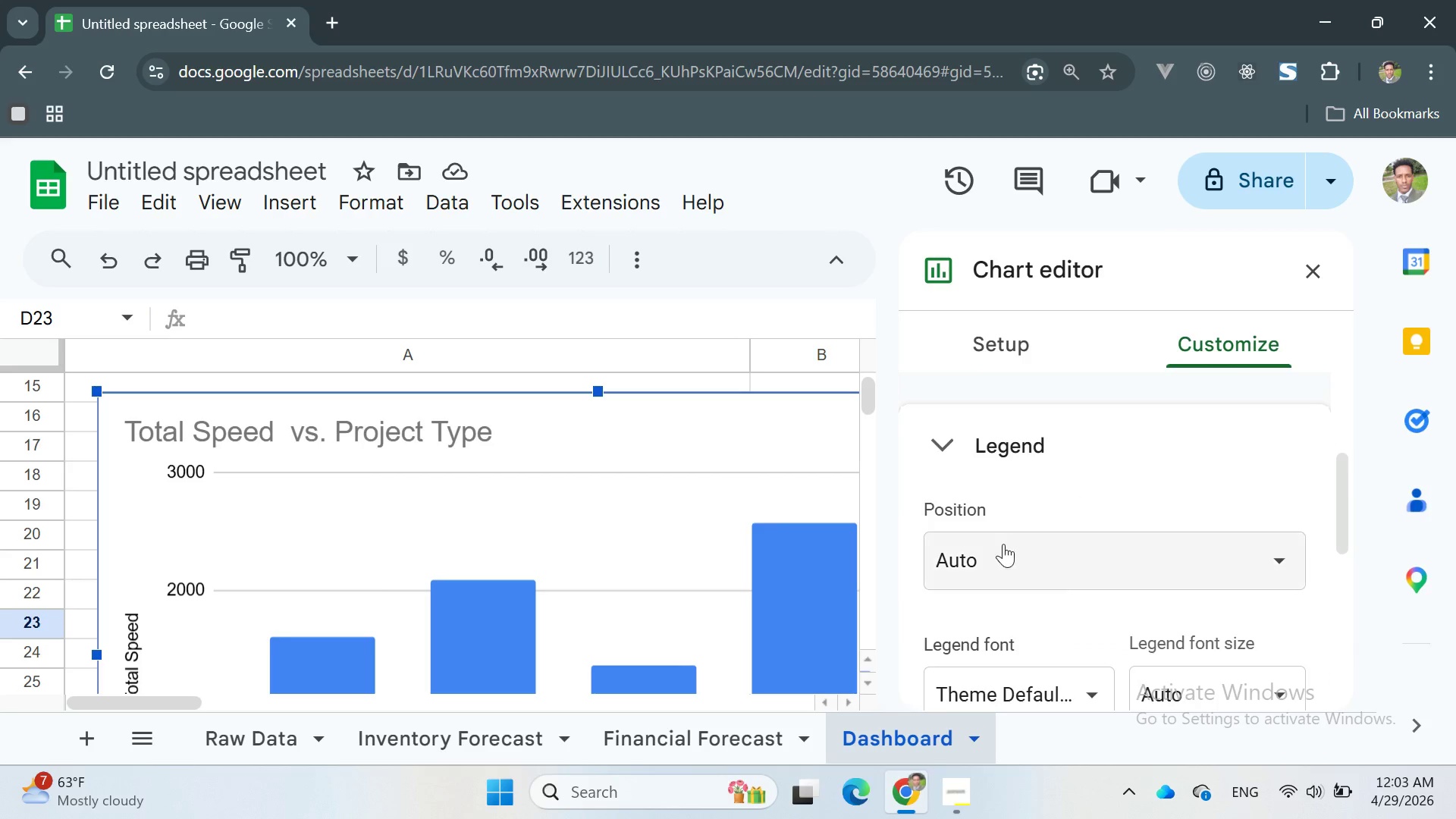 
left_click([1003, 549])
 